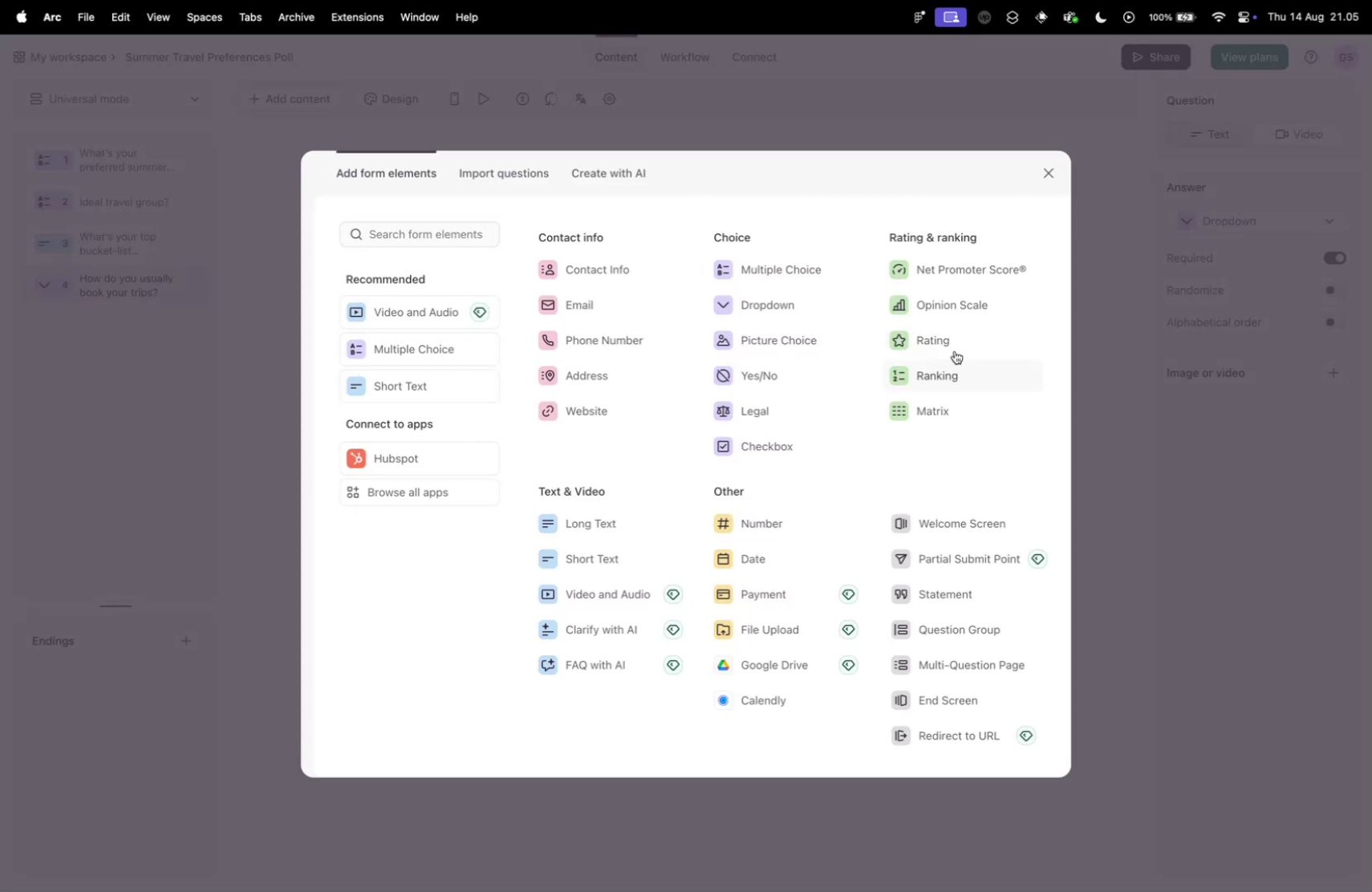 
left_click([952, 335])
 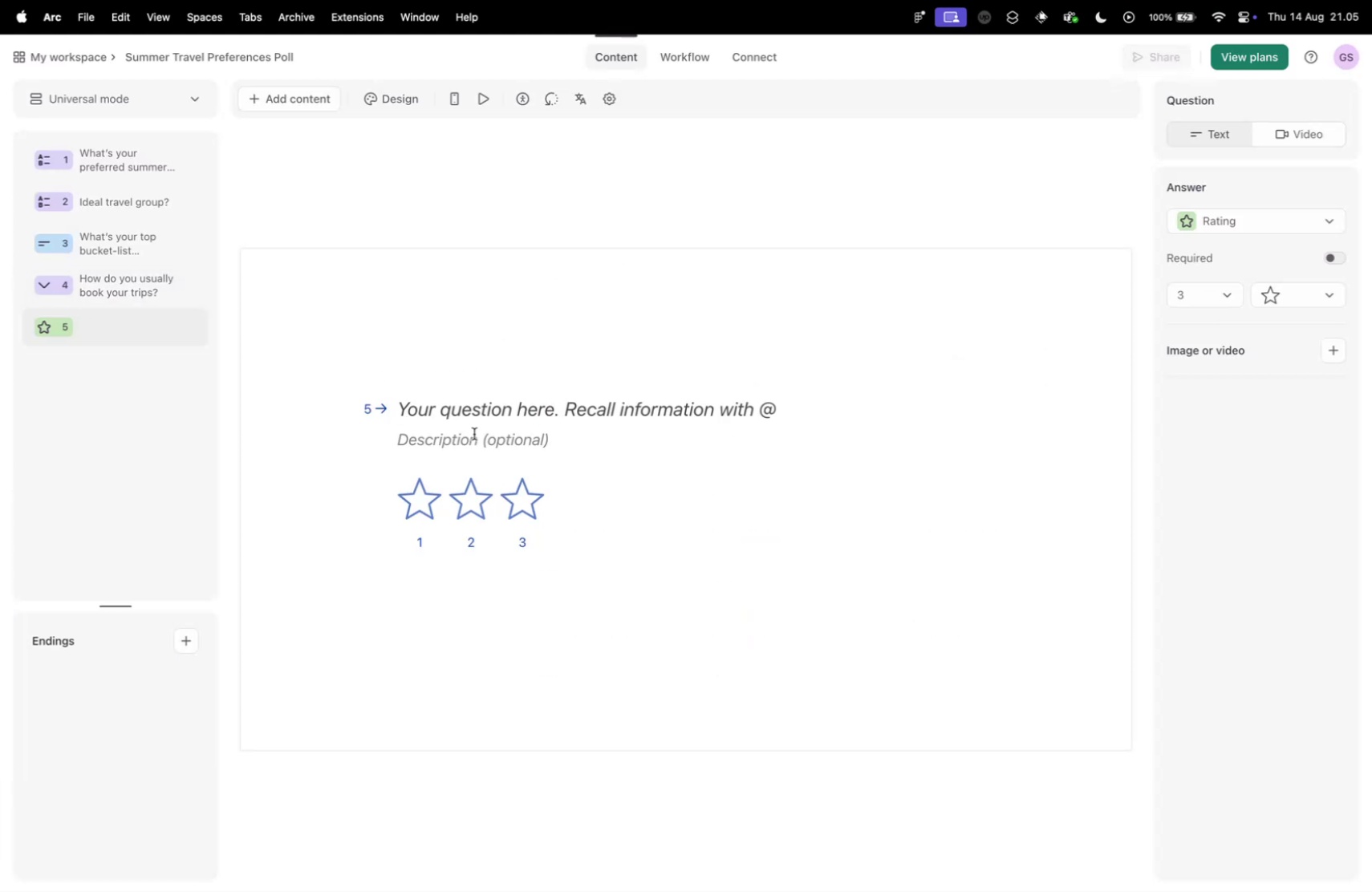 
left_click([477, 403])
 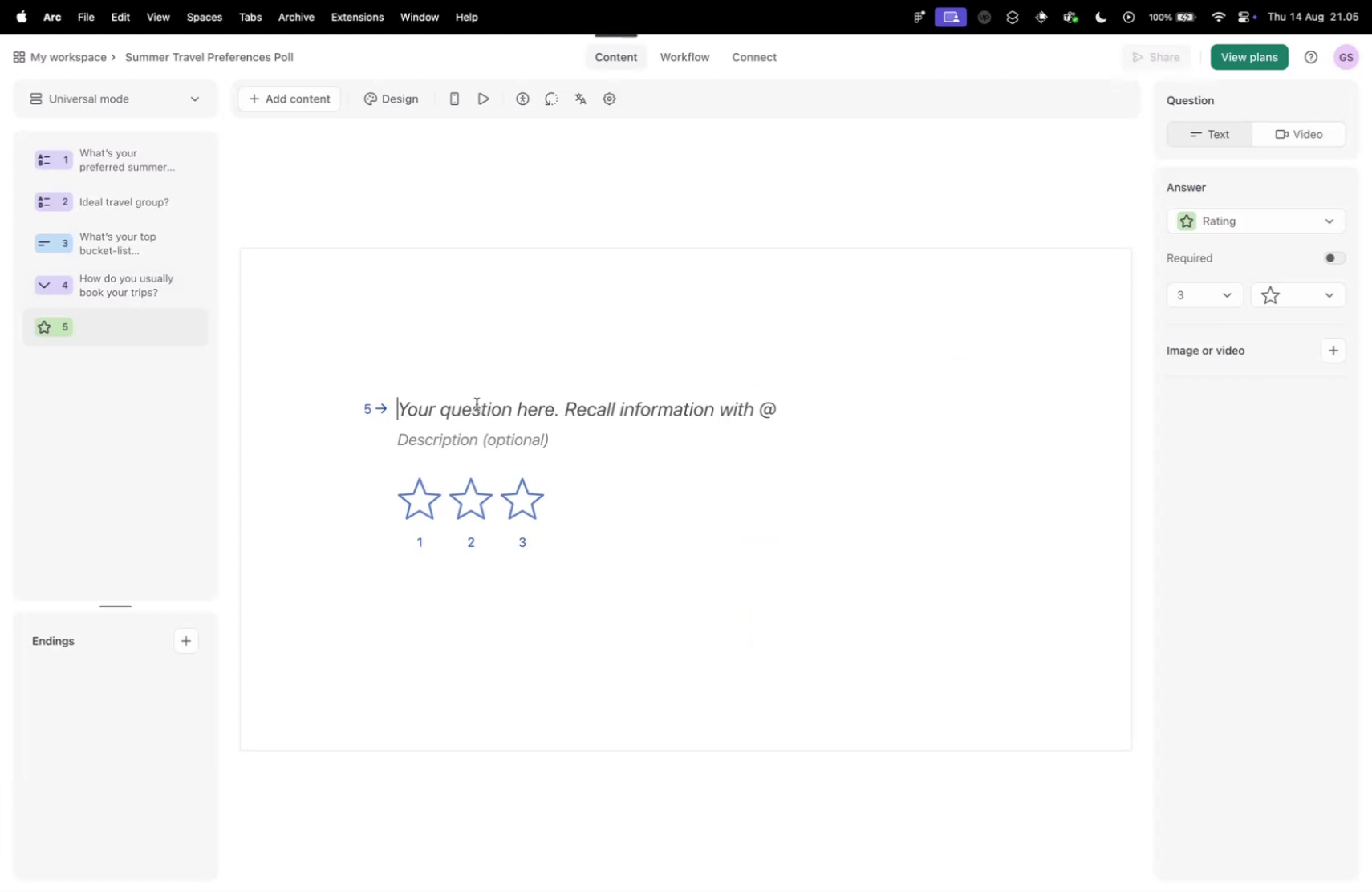 
key(Meta+V)
 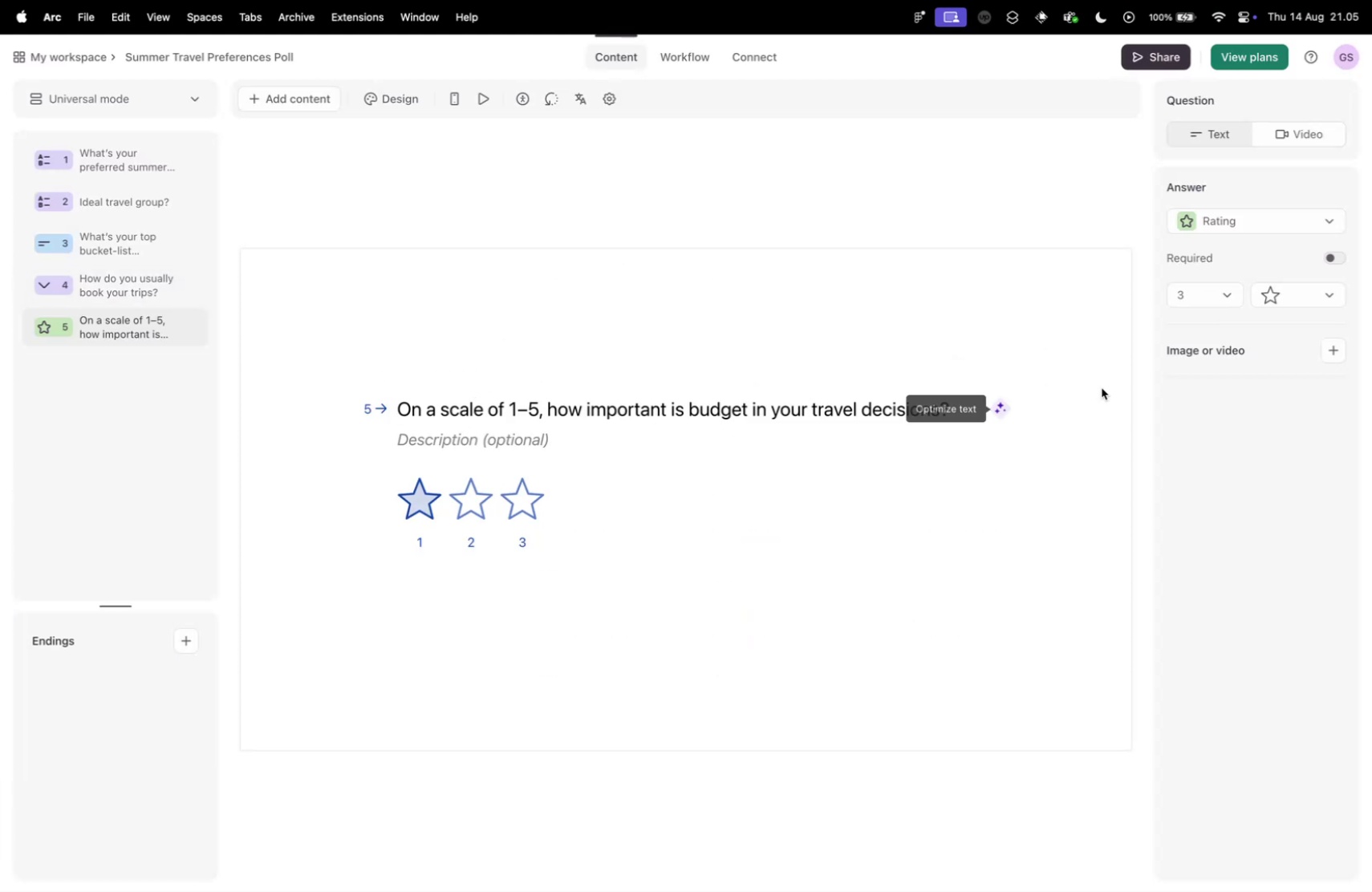 
left_click([1227, 290])
 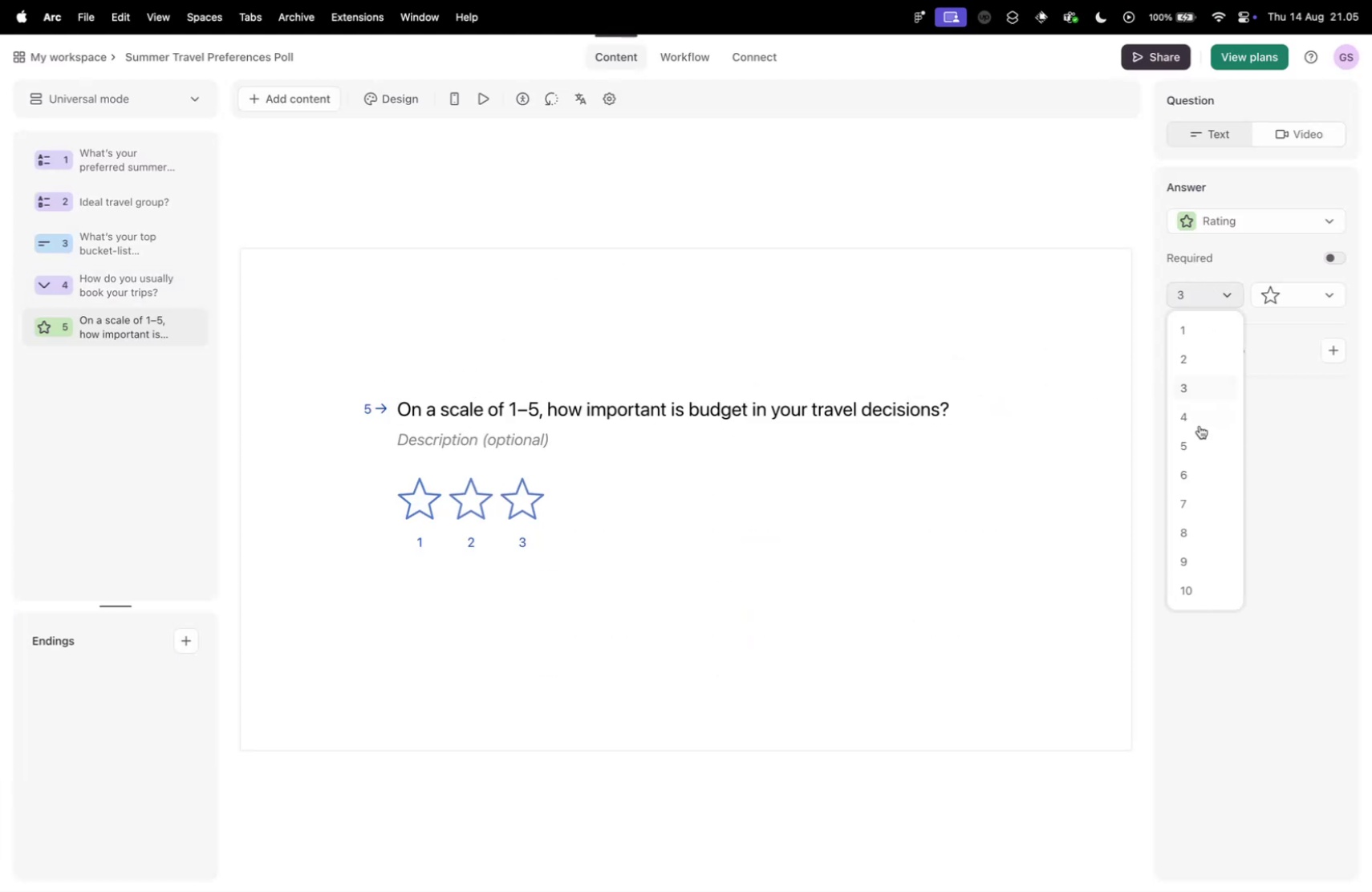 
left_click([1195, 448])
 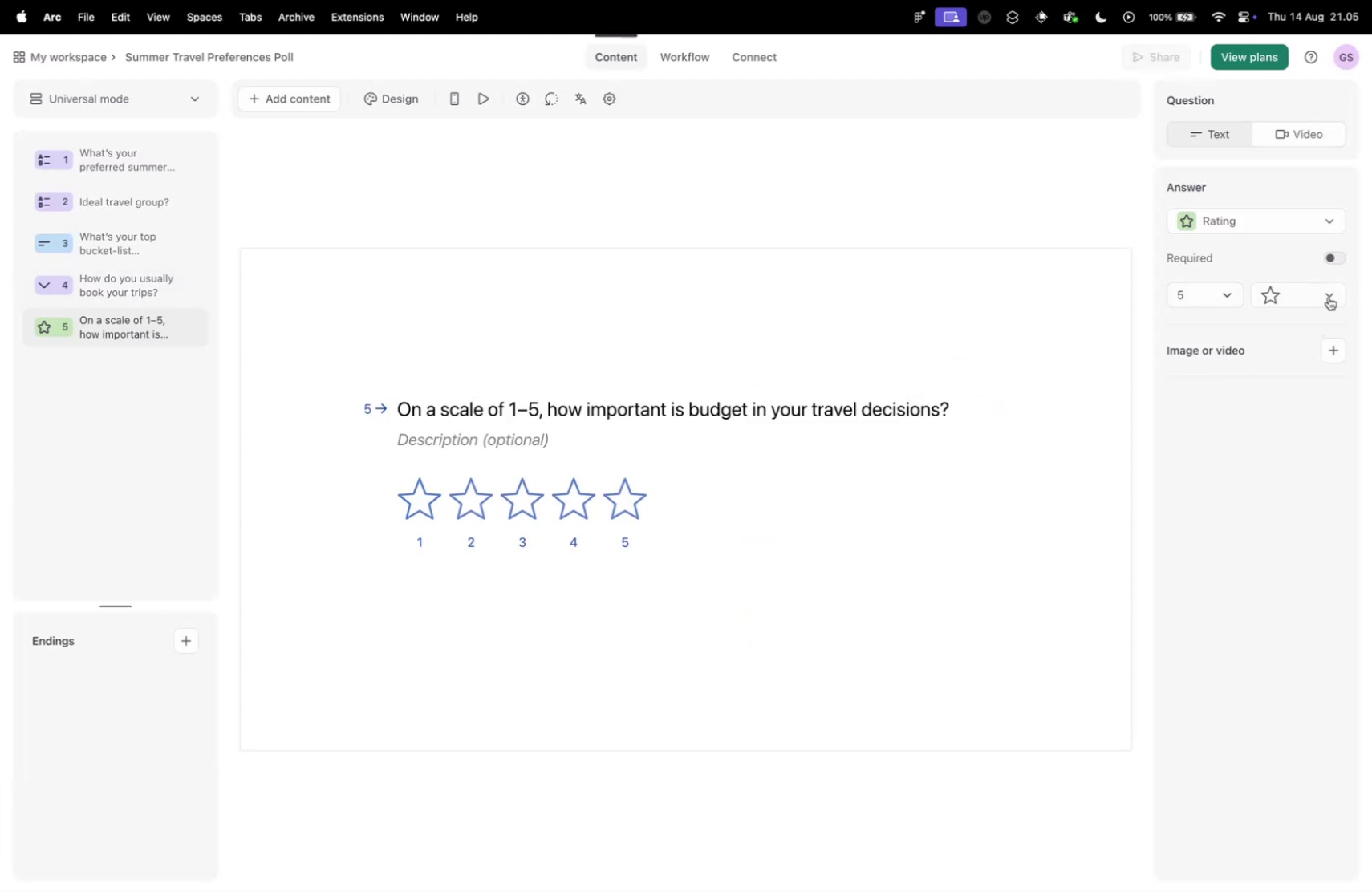 
left_click([1322, 297])
 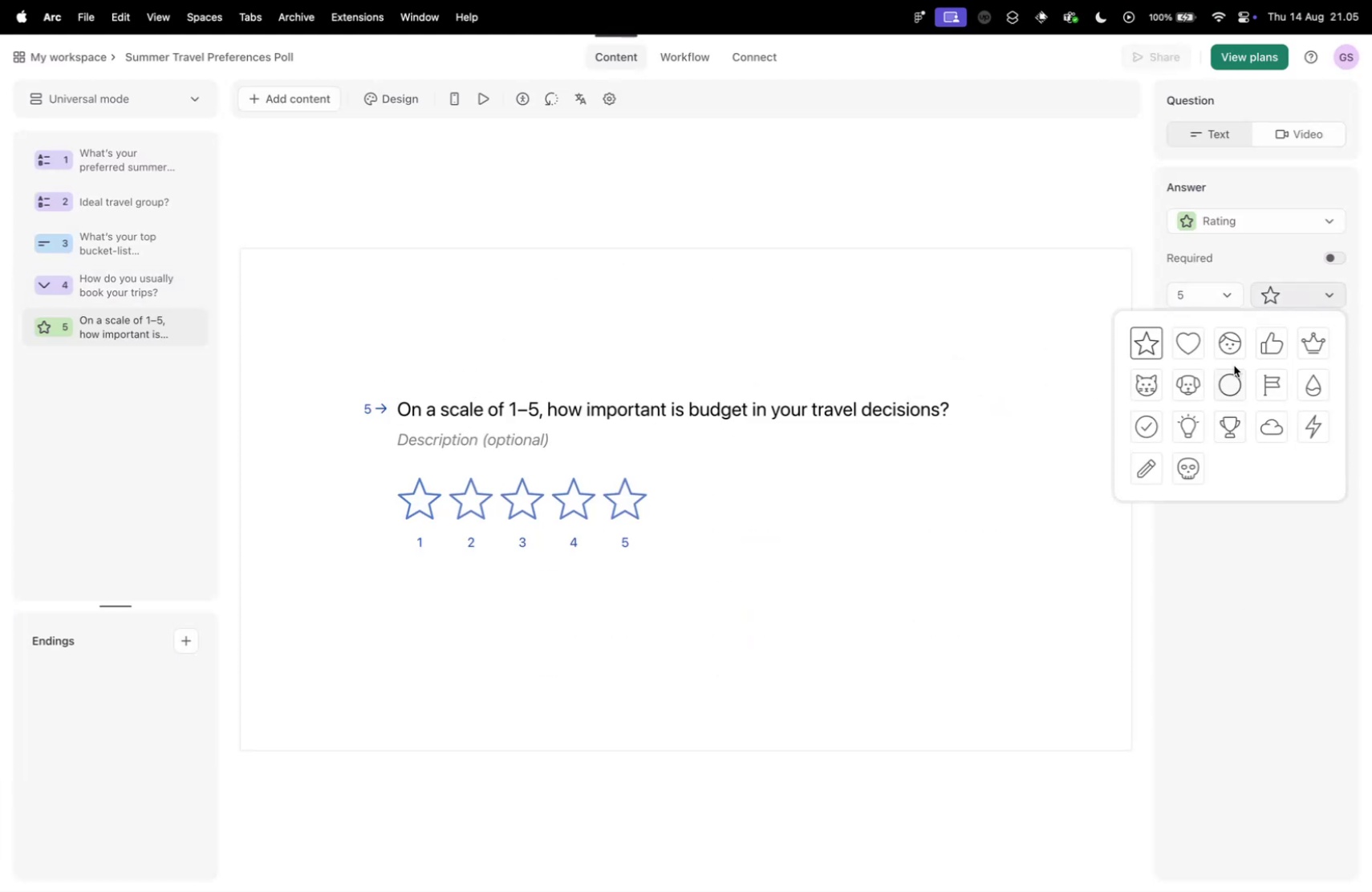 
left_click([1231, 379])
 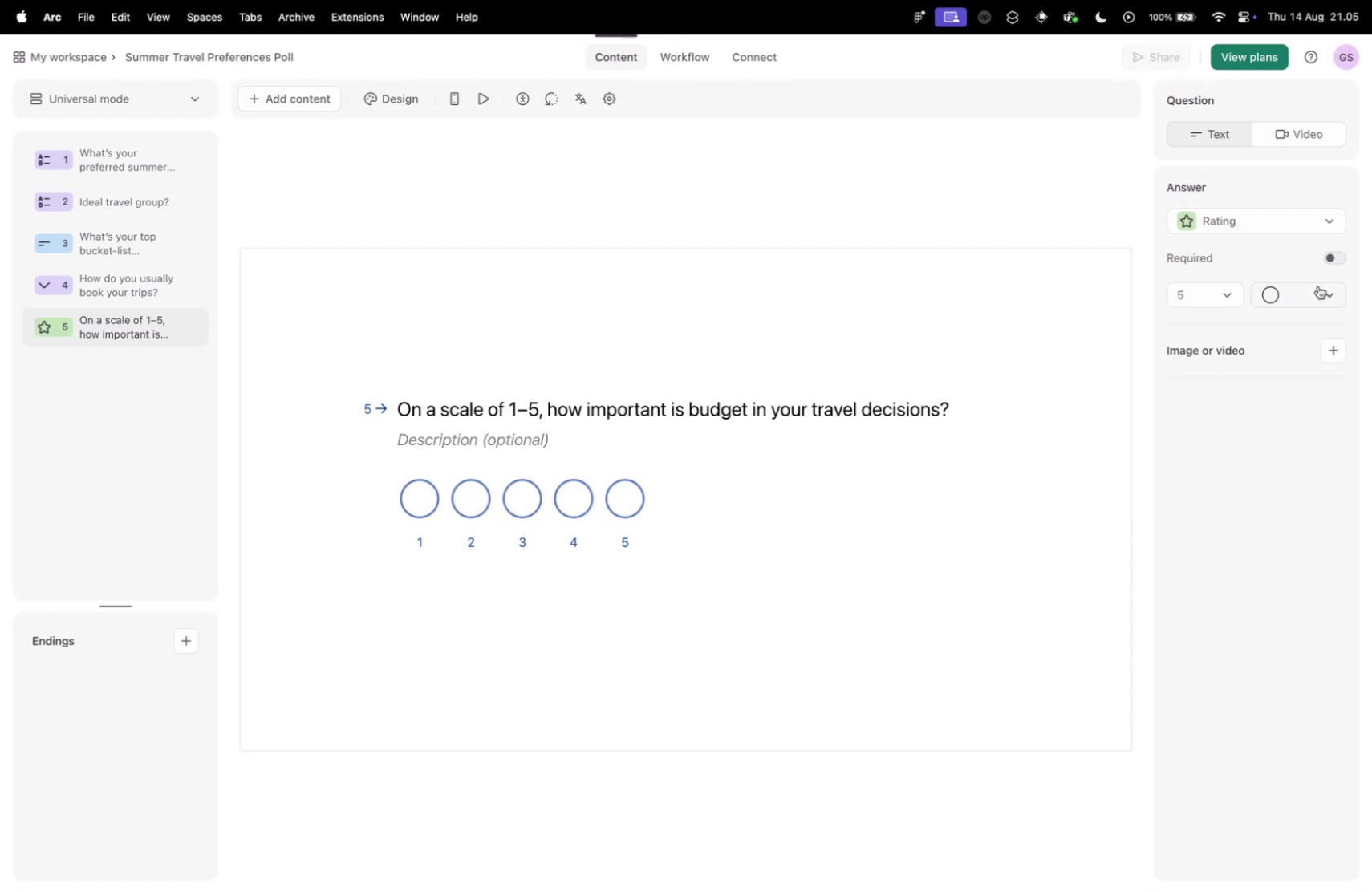 
left_click([1317, 292])
 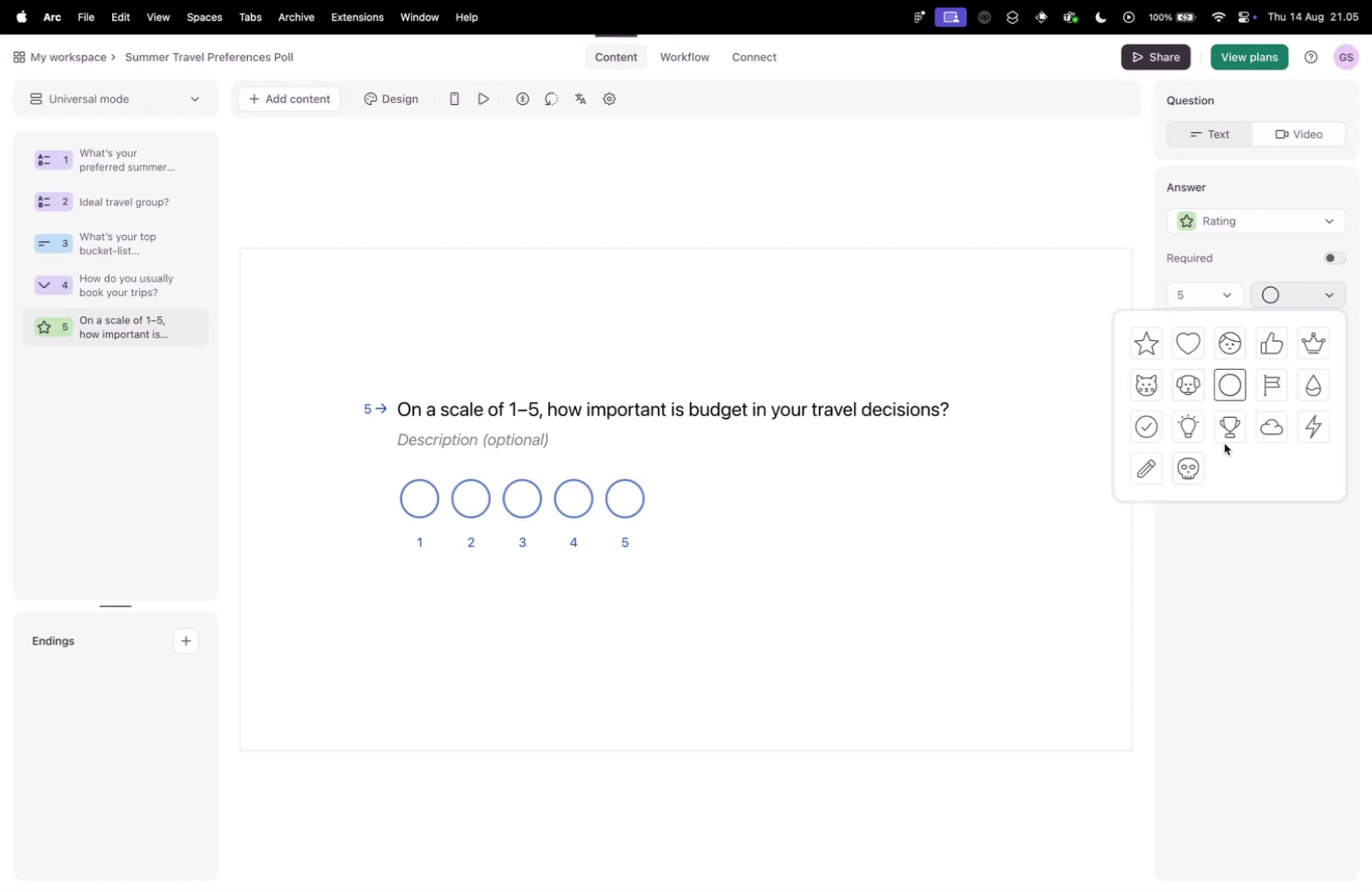 
wait(6.74)
 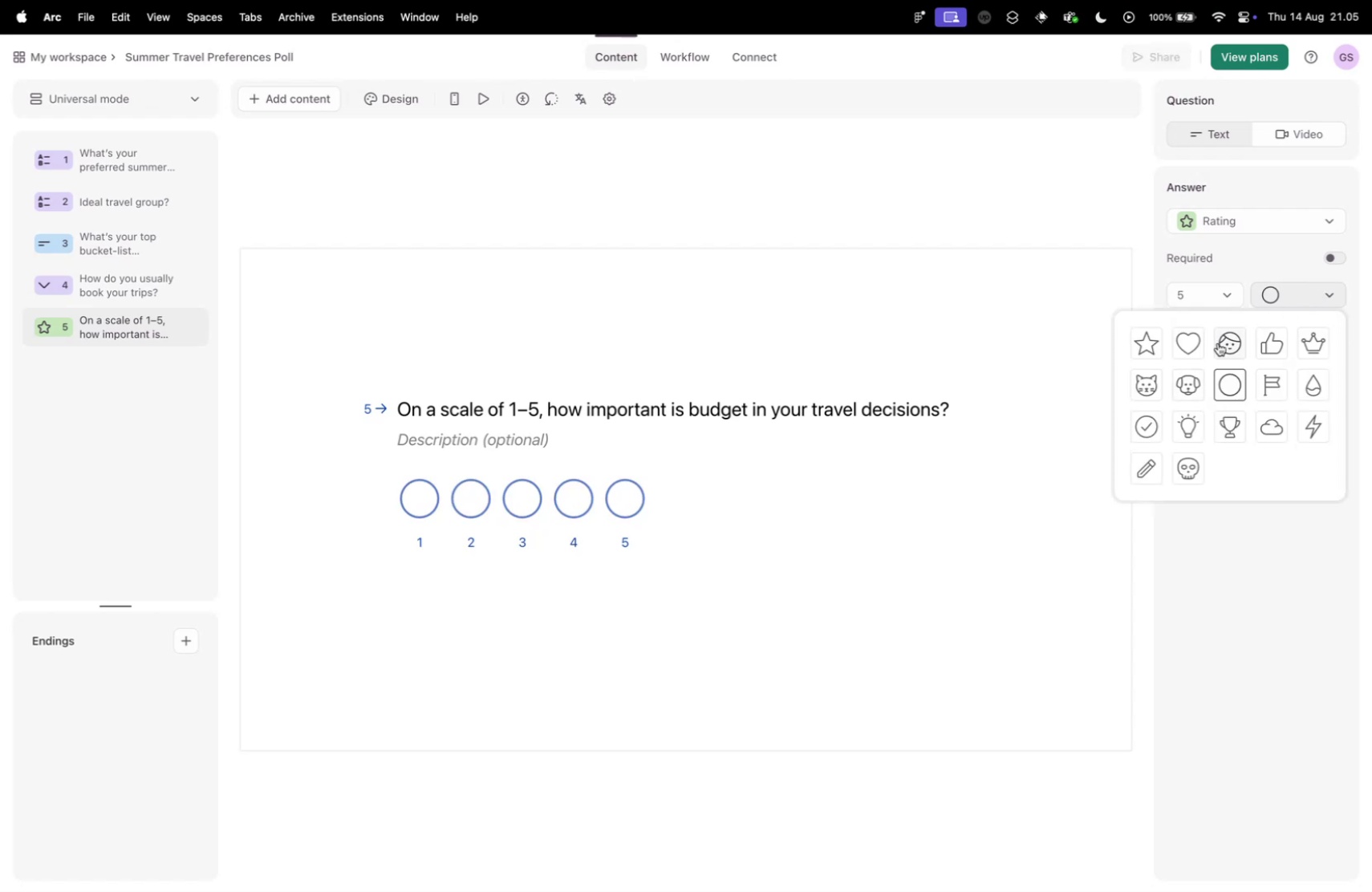 
left_click([1236, 385])
 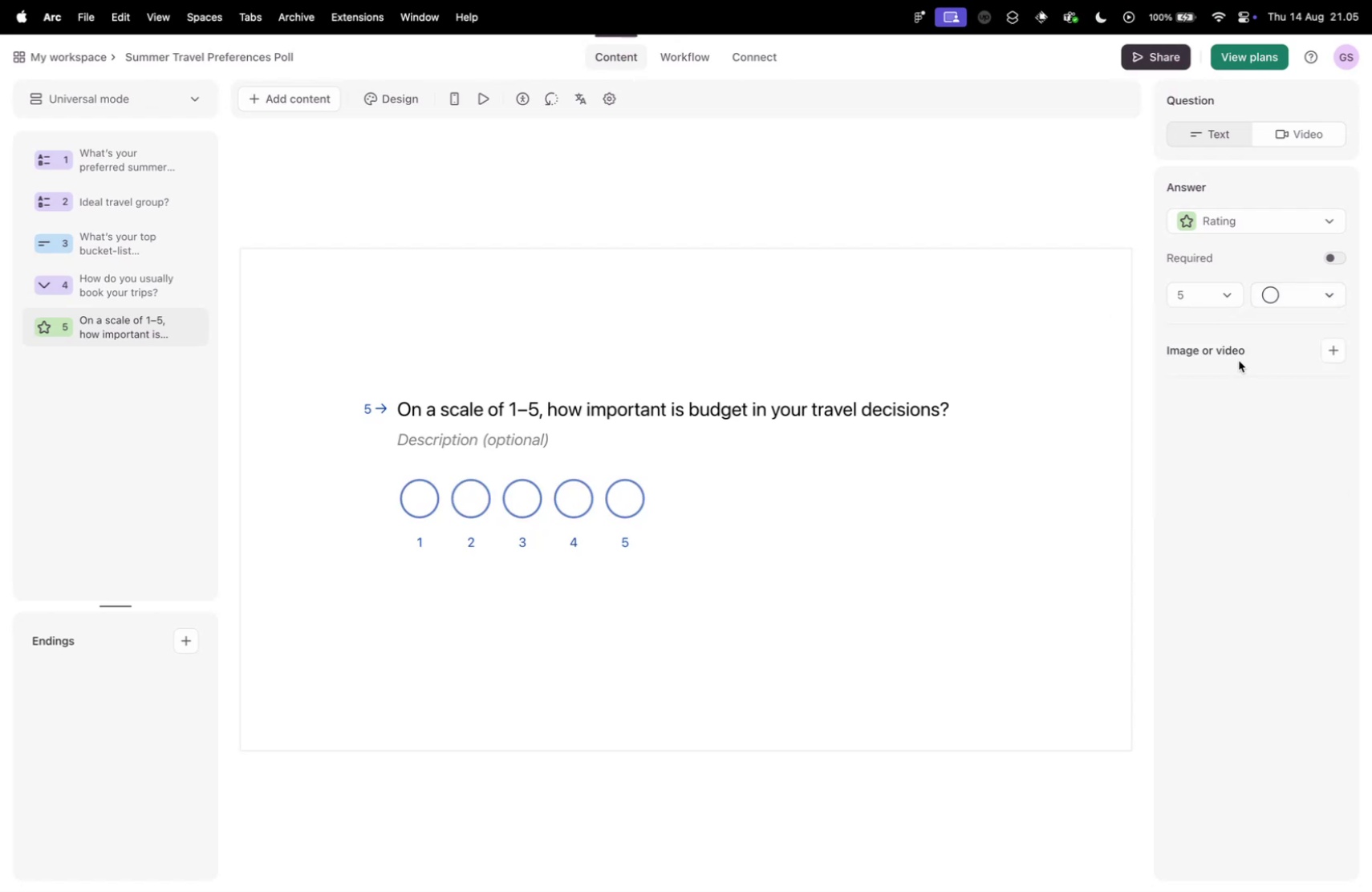 
left_click([1306, 225])
 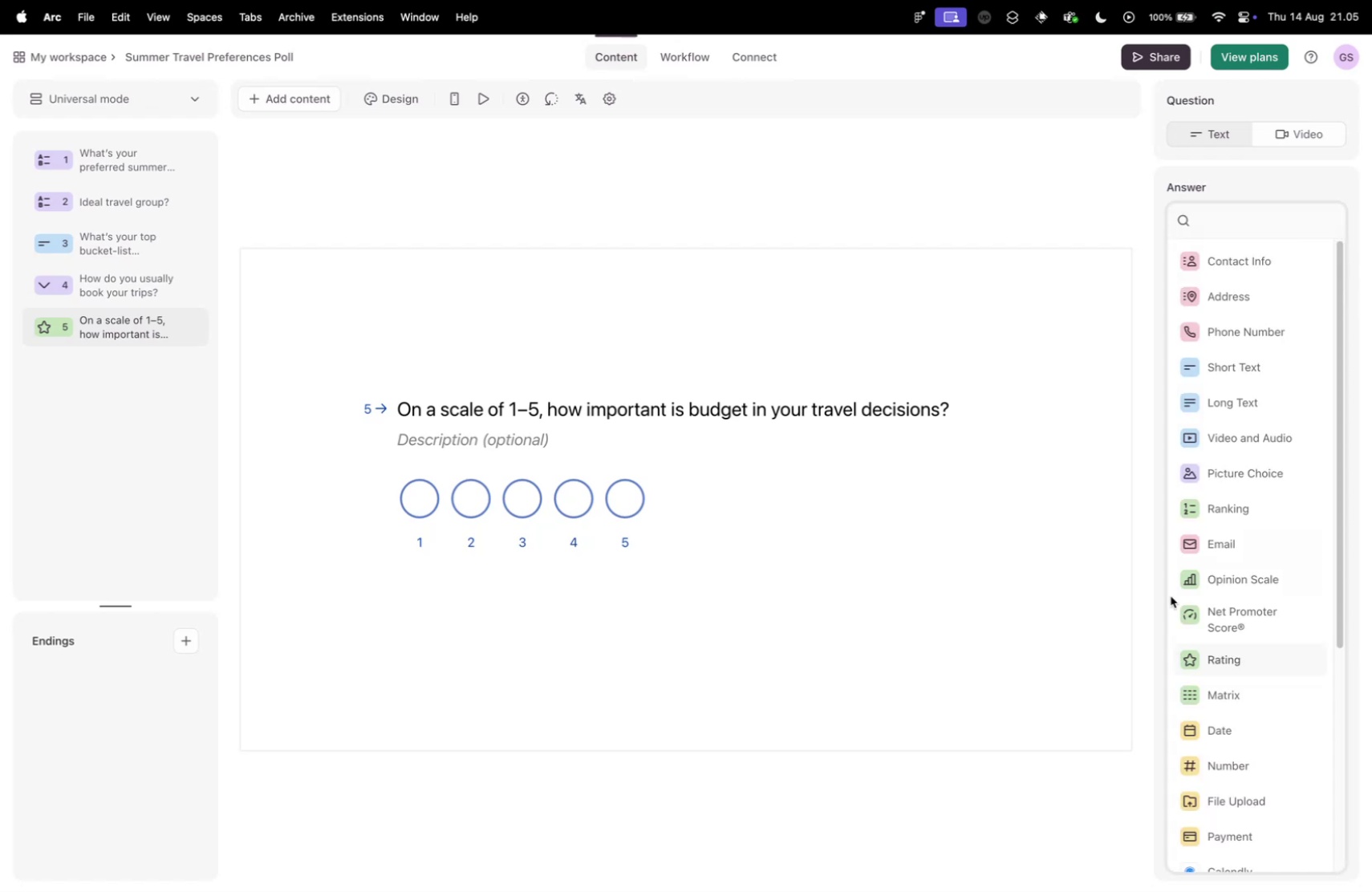 
scroll: coordinate [1207, 566], scroll_direction: down, amount: 30.0
 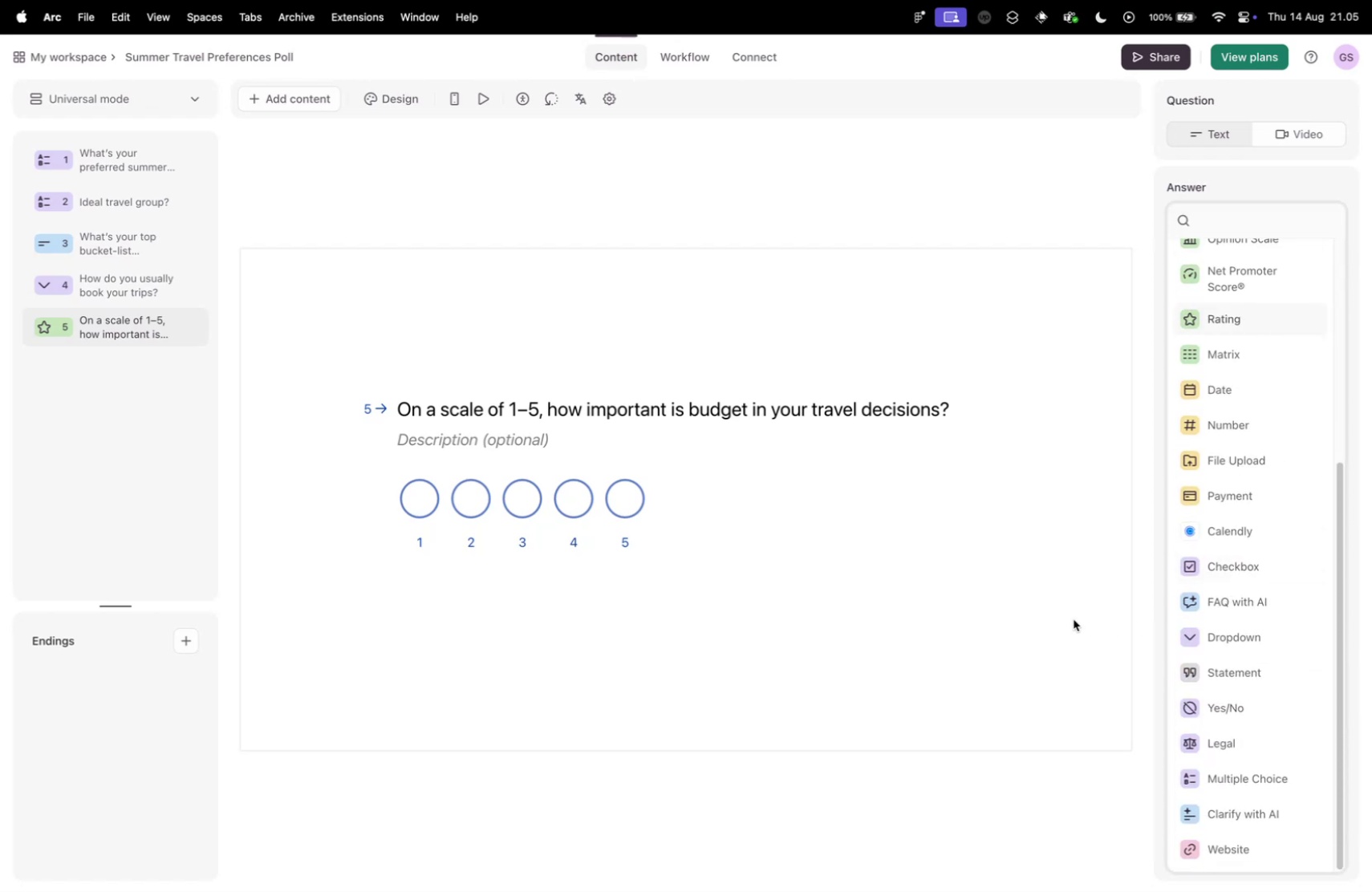 
left_click([1073, 618])
 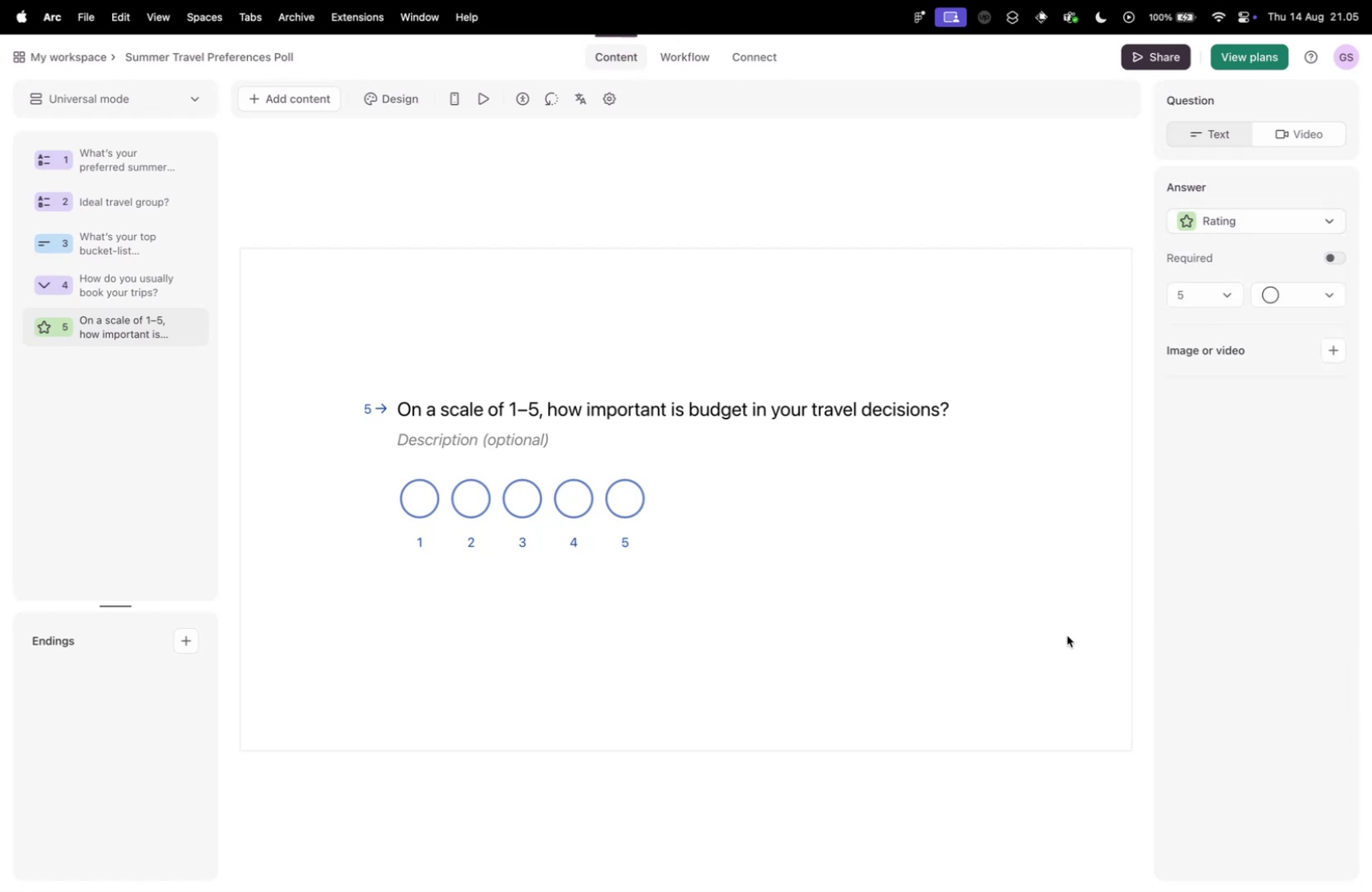 
key(Control+ControlLeft)
 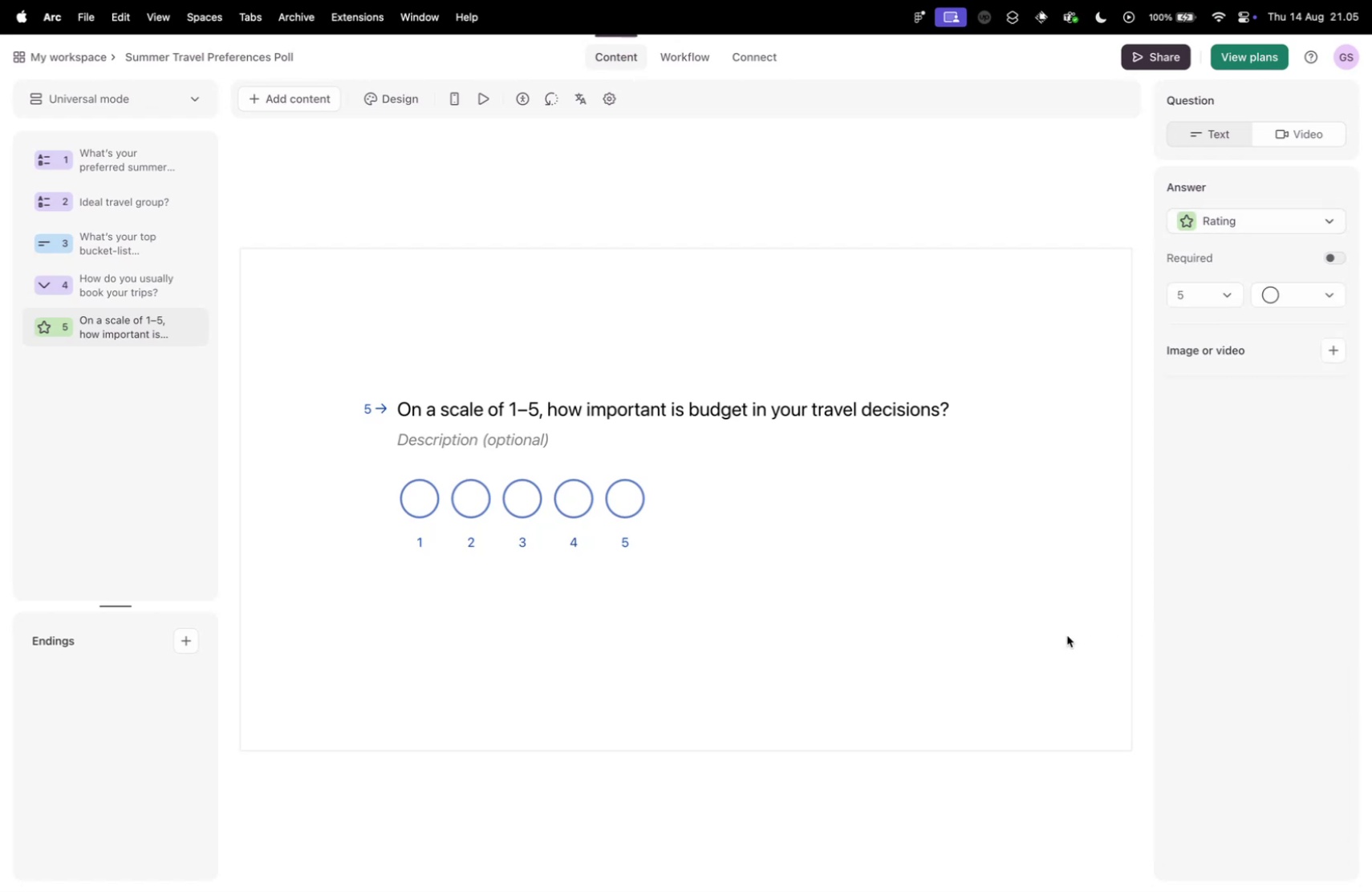 
key(Control+Tab)
 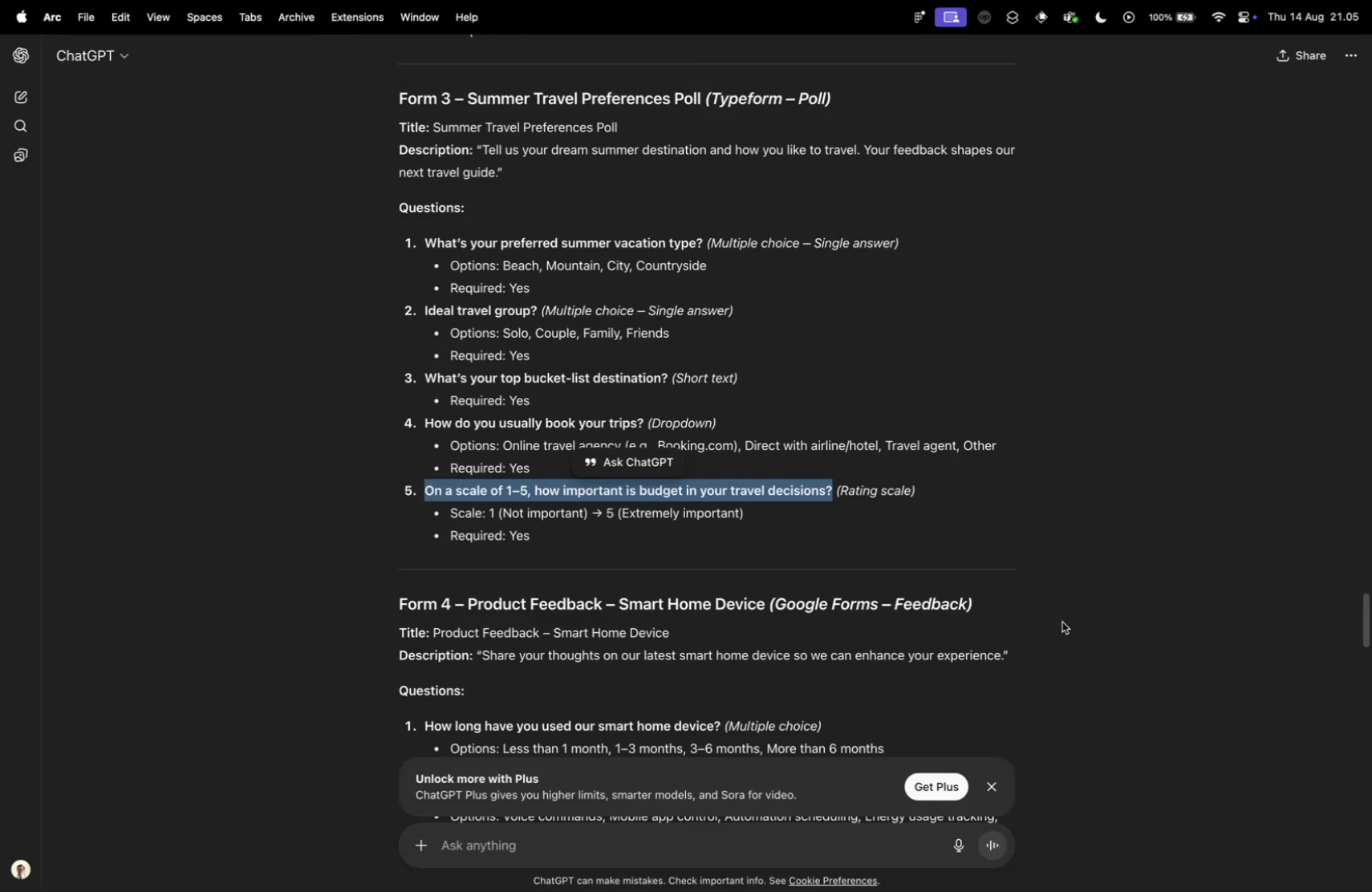 
scroll: coordinate [788, 537], scroll_direction: down, amount: 2.0
 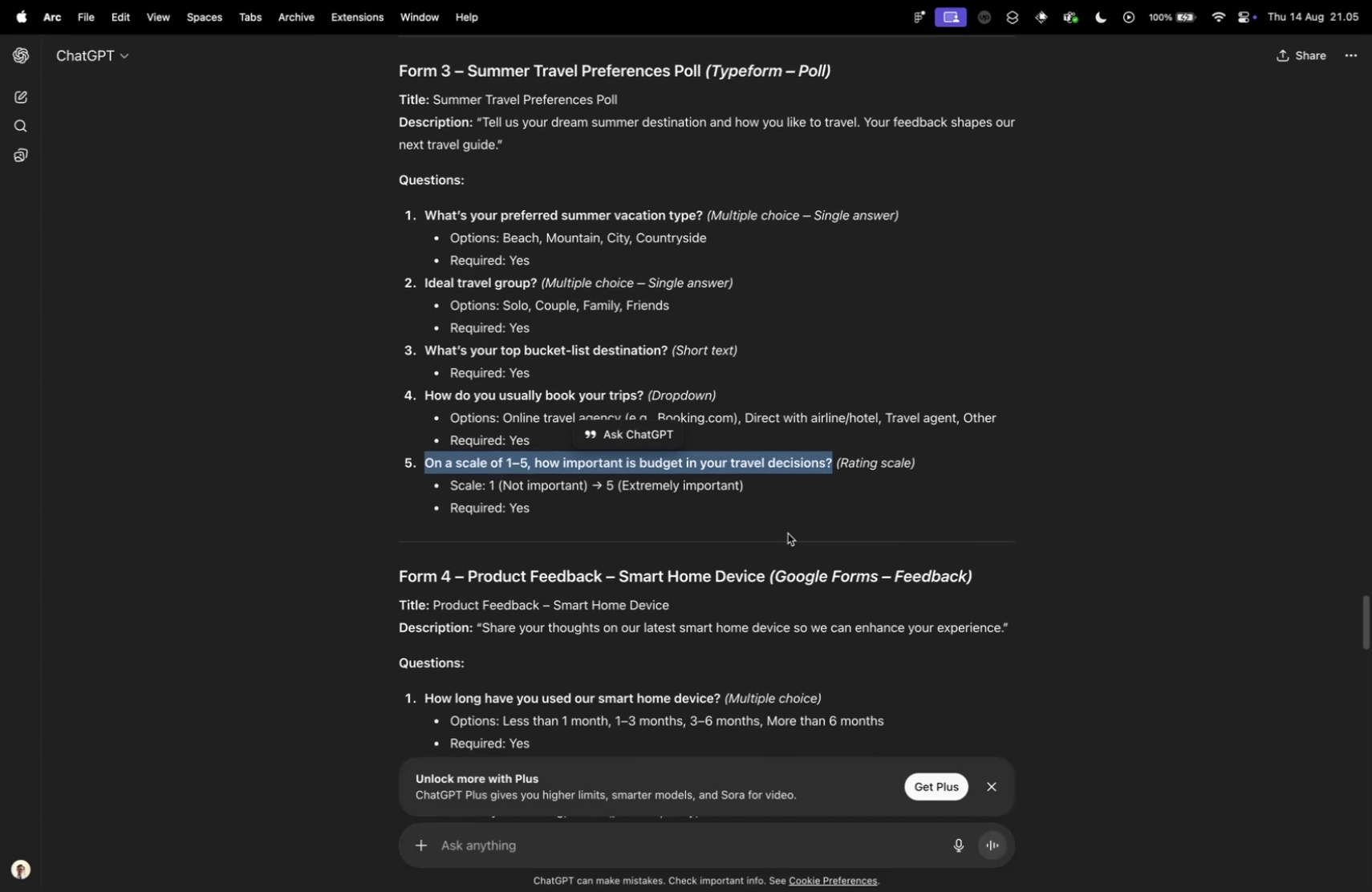 
key(Control+ControlLeft)
 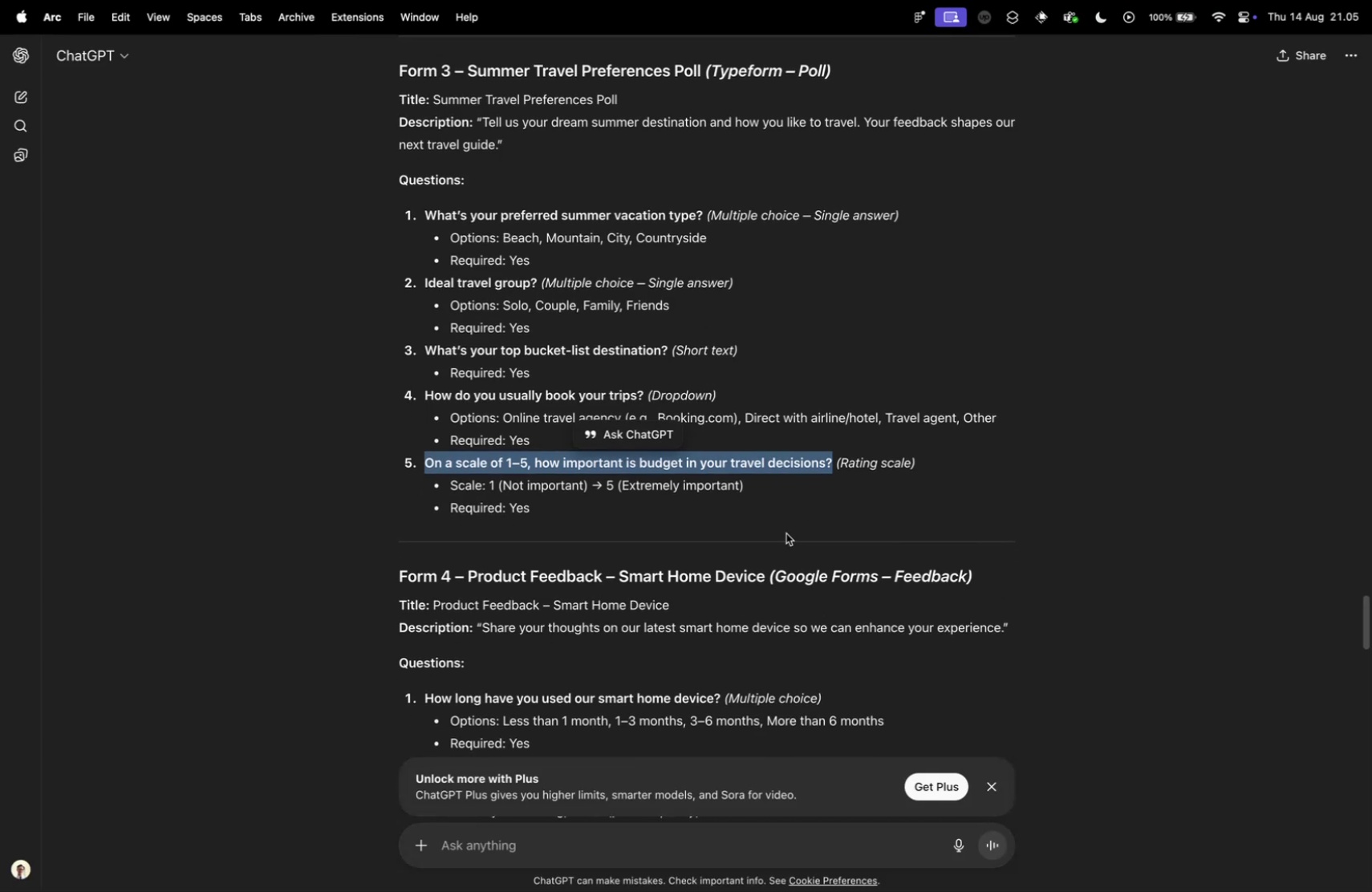 
key(Control+Tab)
 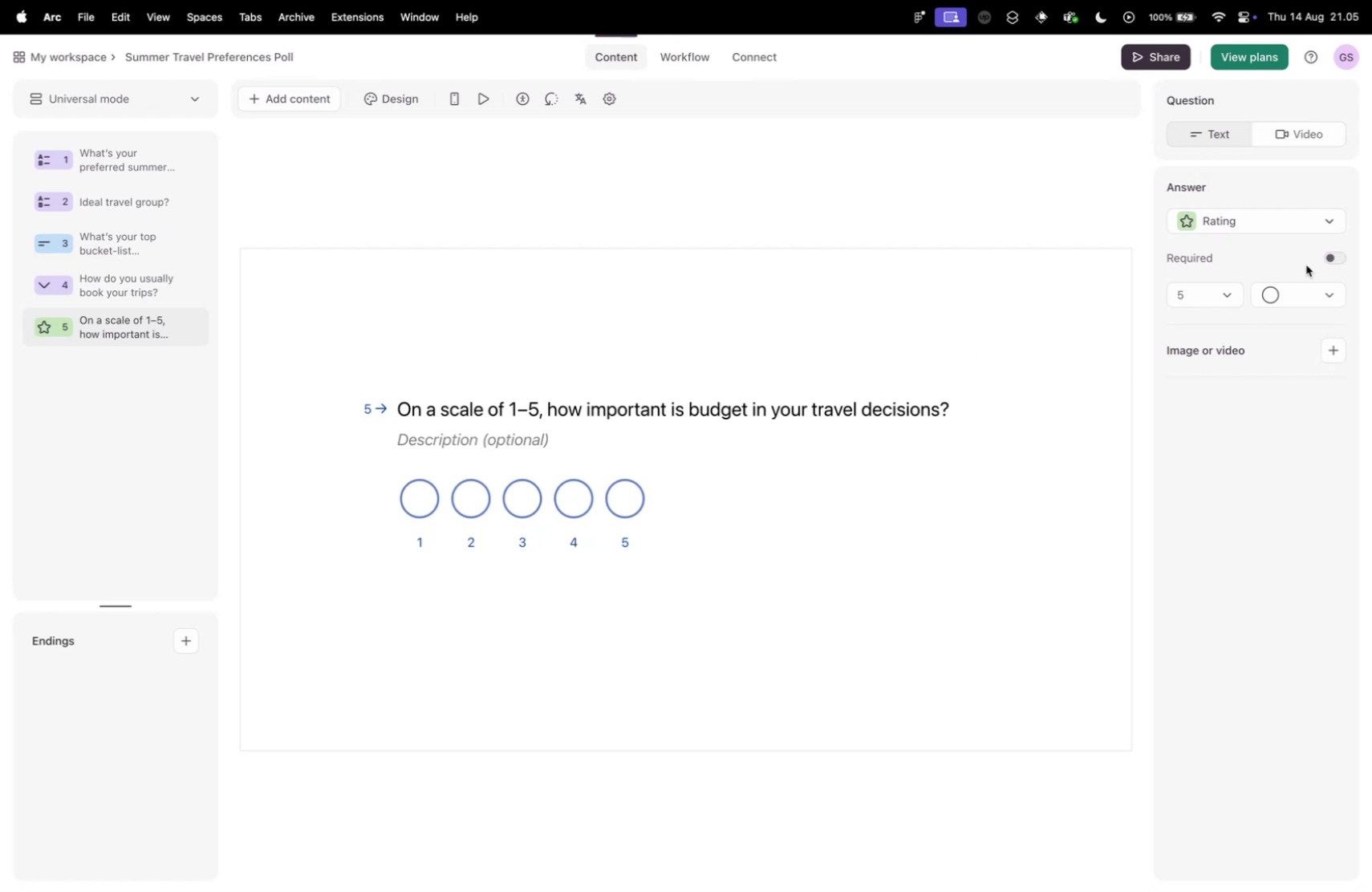 
left_click([1330, 258])
 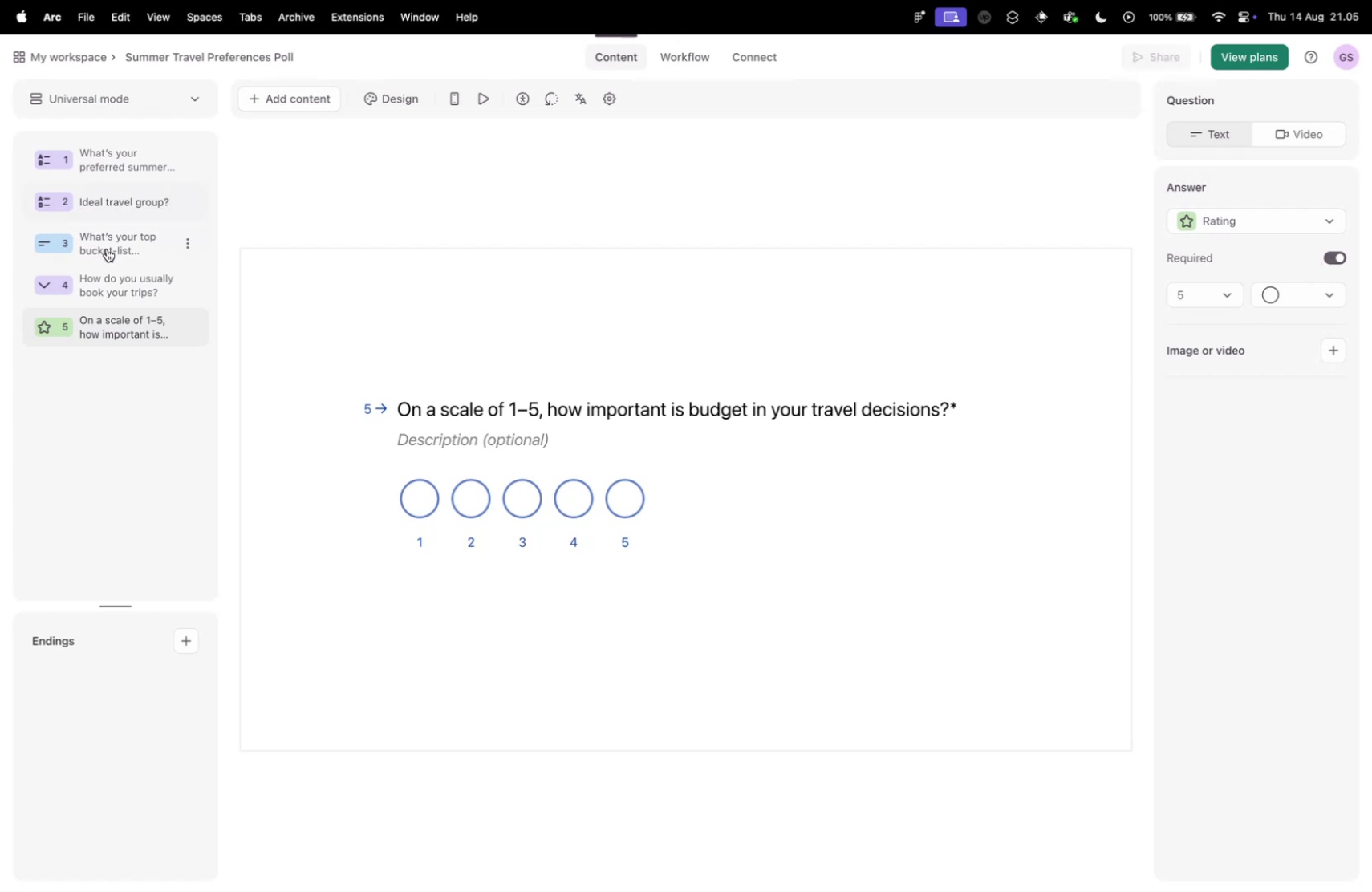 
left_click([140, 270])
 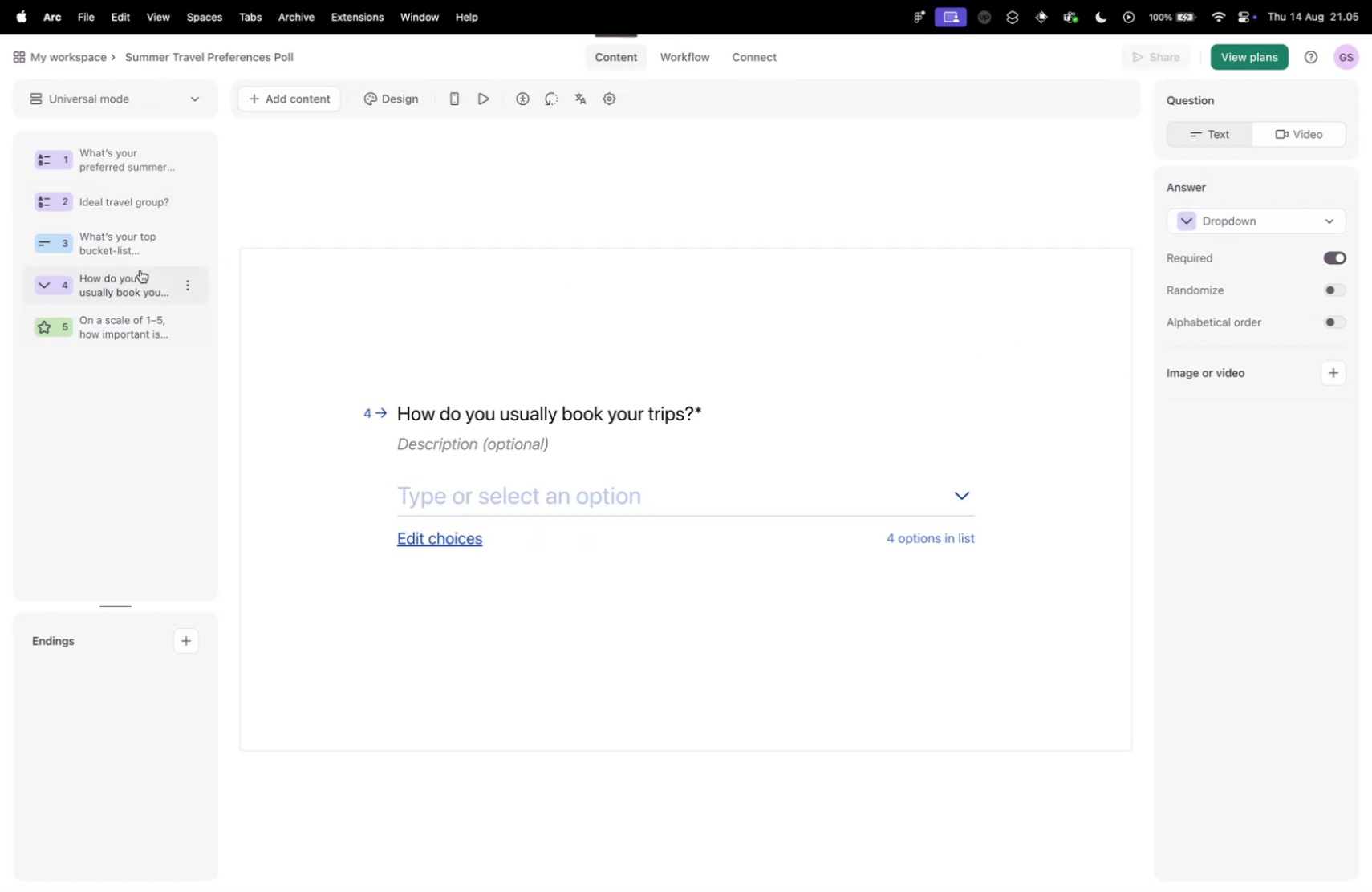 
key(Control+ControlLeft)
 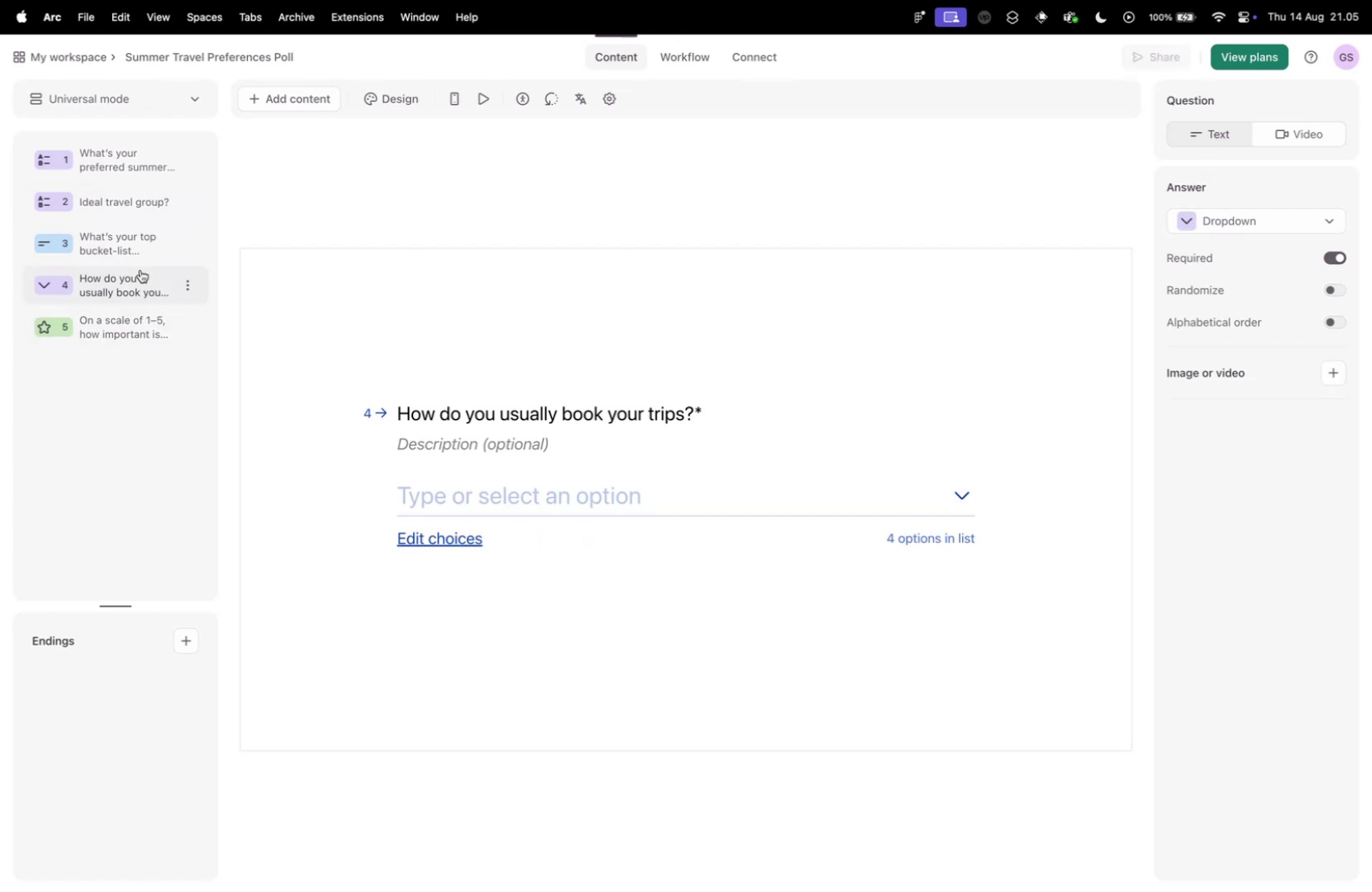 
key(Control+Tab)
 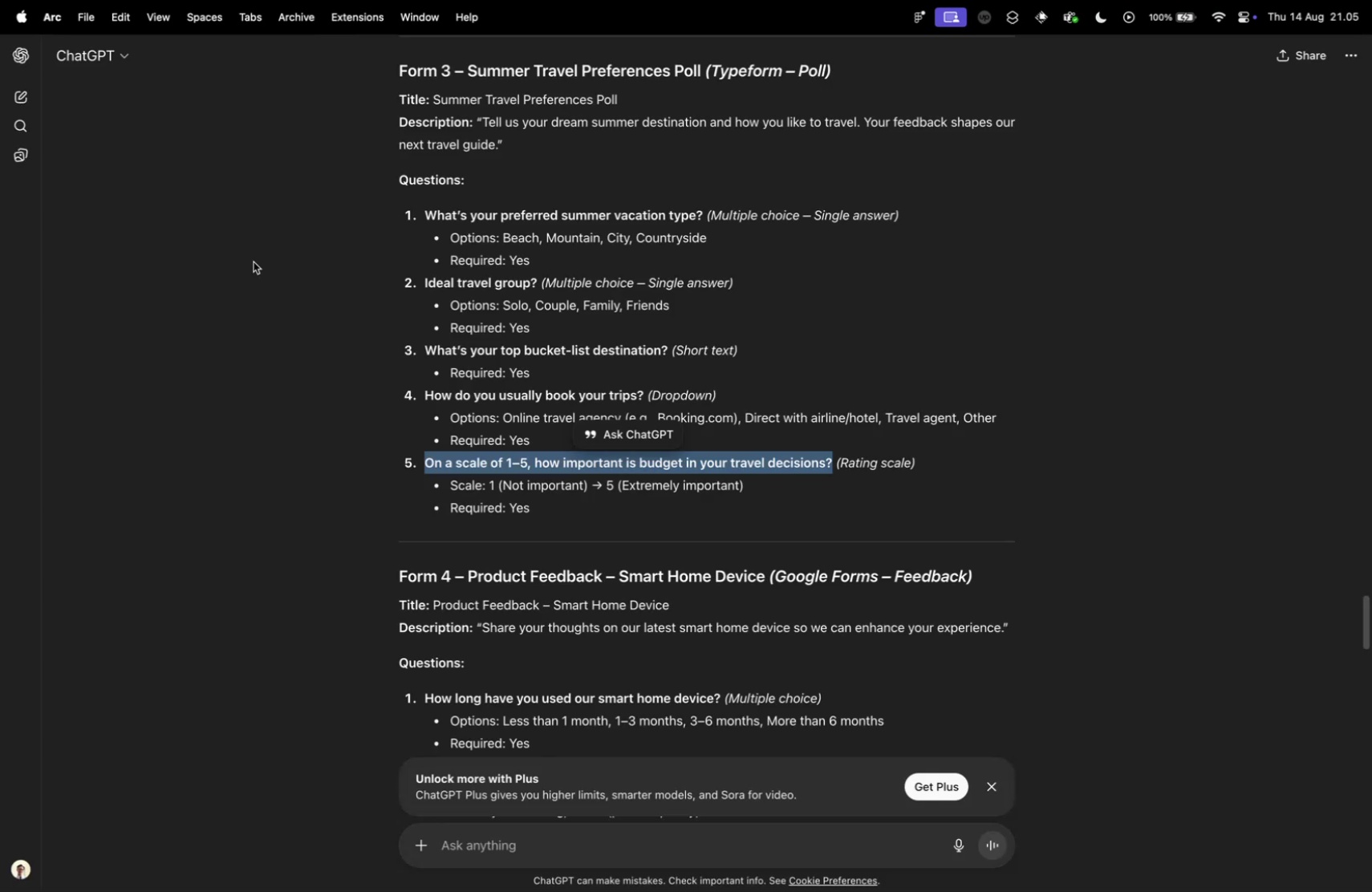 
left_click([377, 444])
 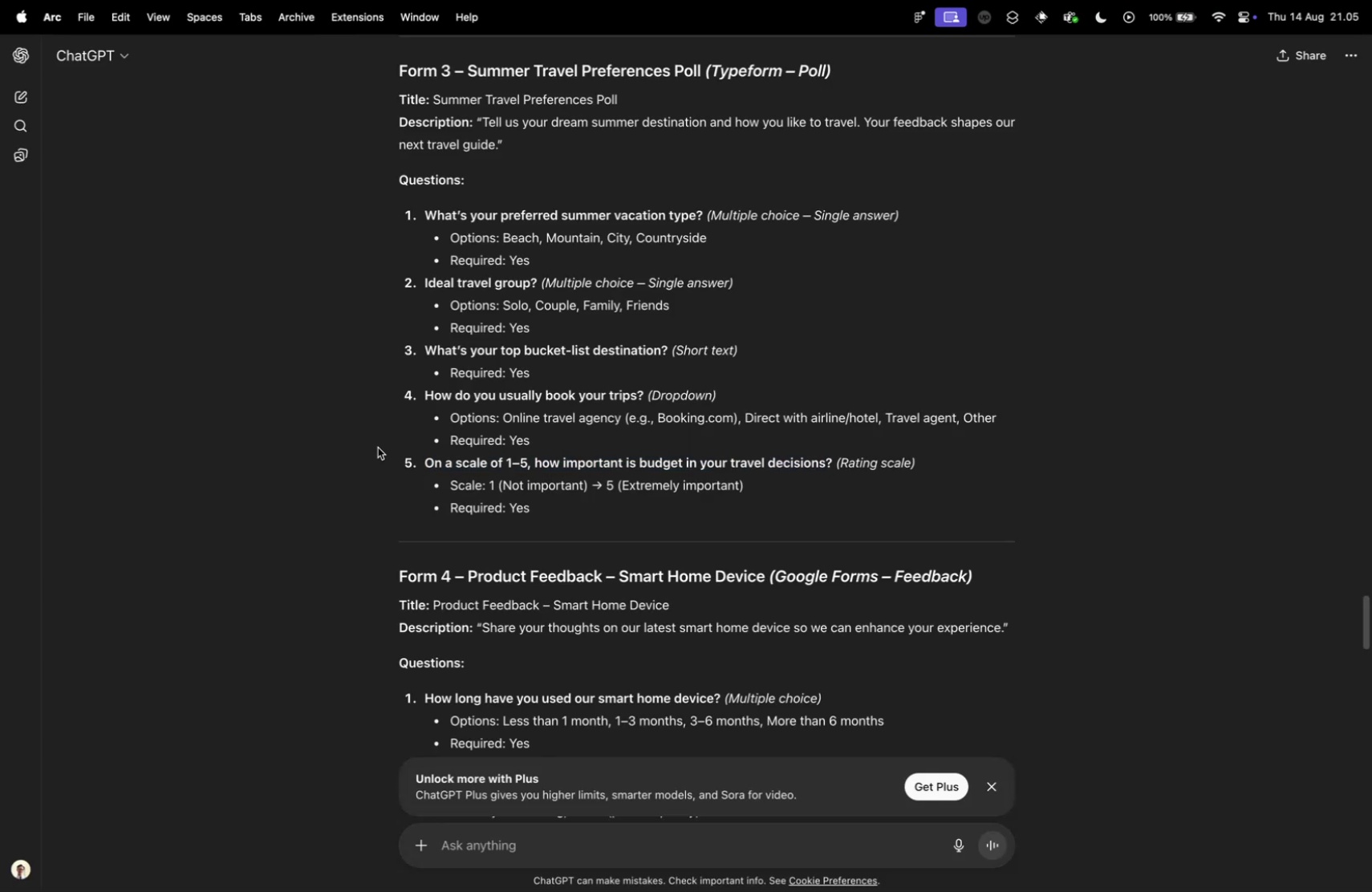 
scroll: coordinate [382, 455], scroll_direction: up, amount: 3.0
 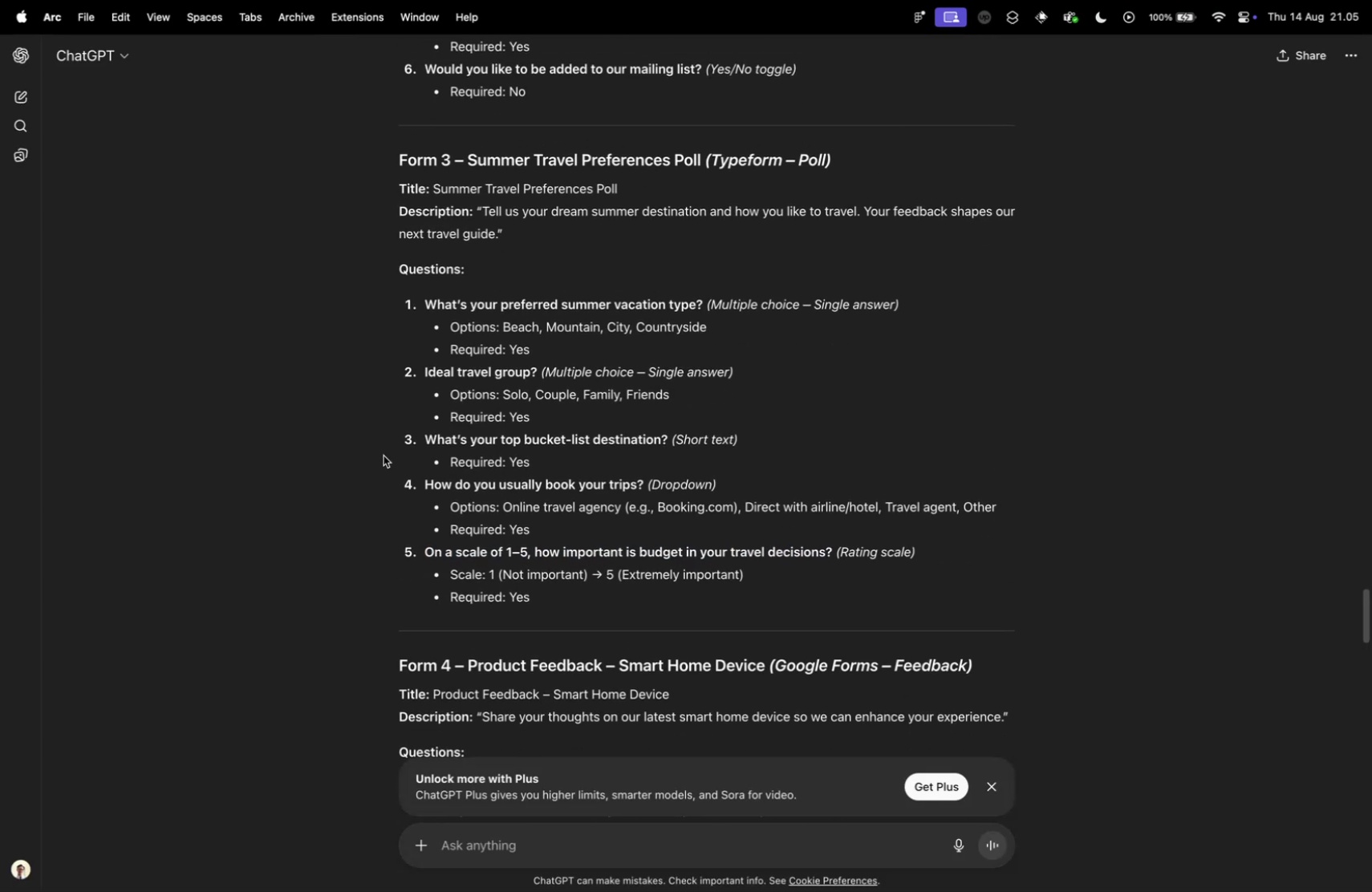 
scroll: coordinate [384, 455], scroll_direction: down, amount: 2.0
 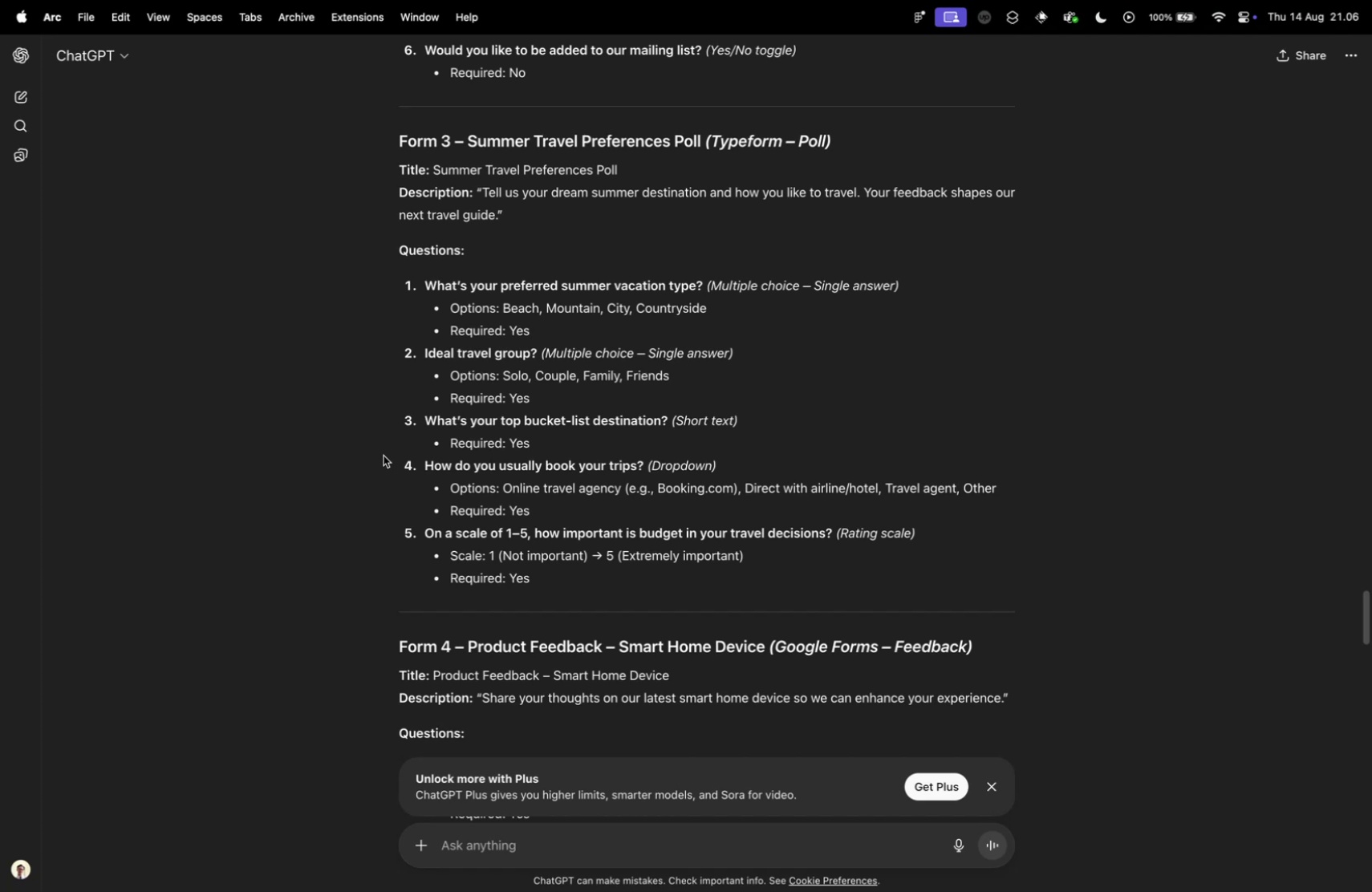 
wait(16.89)
 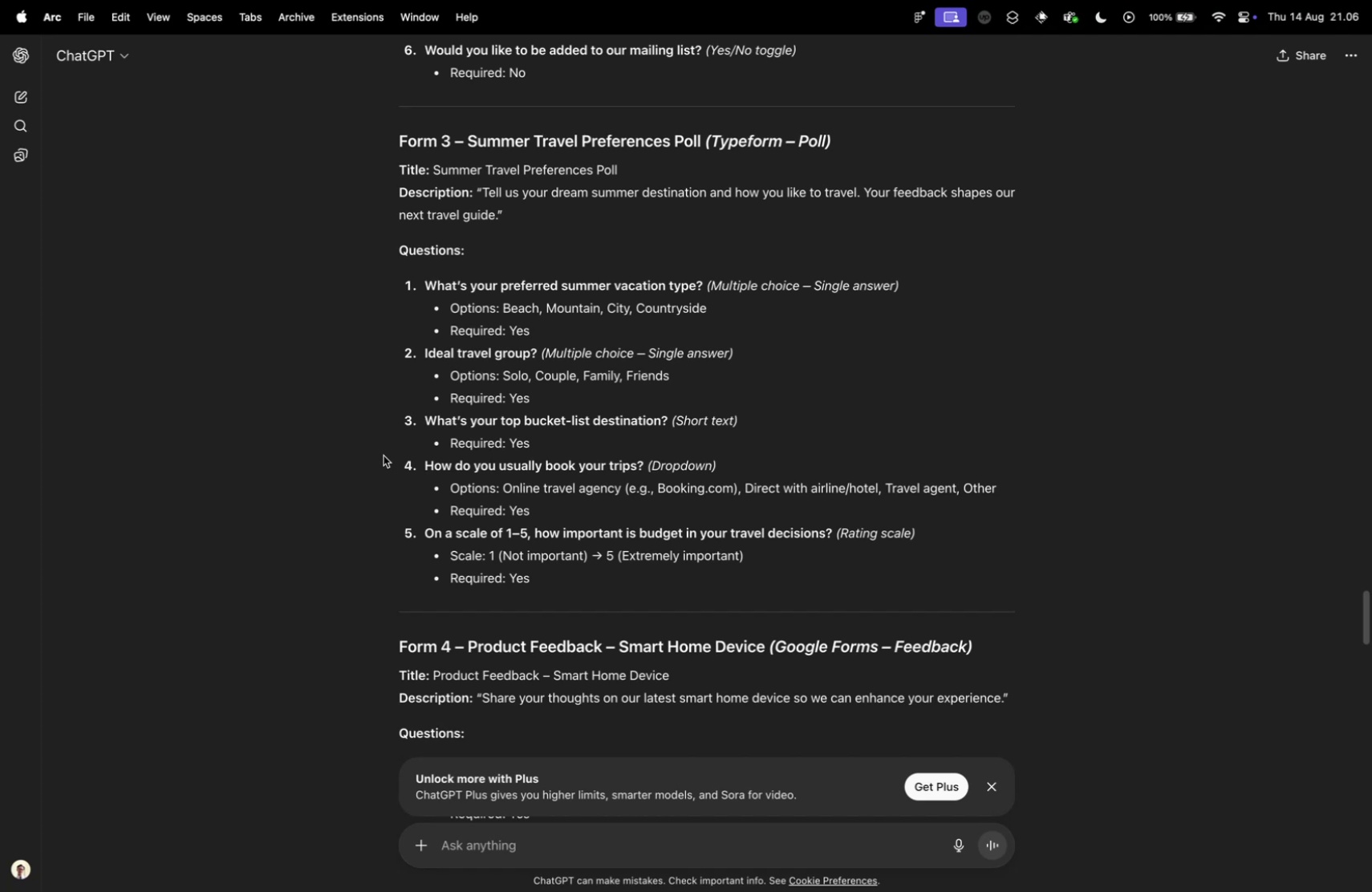 
key(Meta+CommandLeft)
 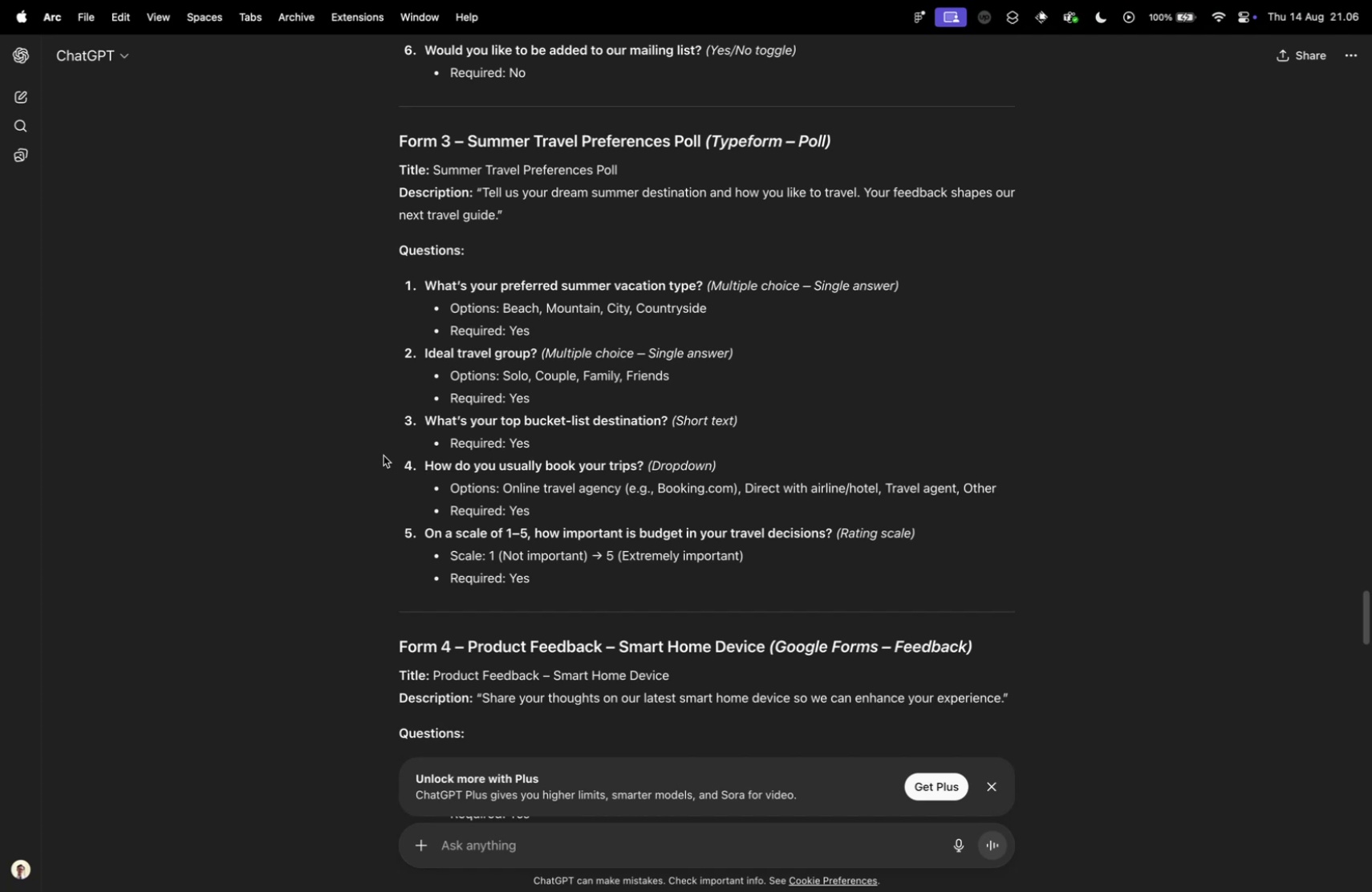 
key(Meta+Tab)
 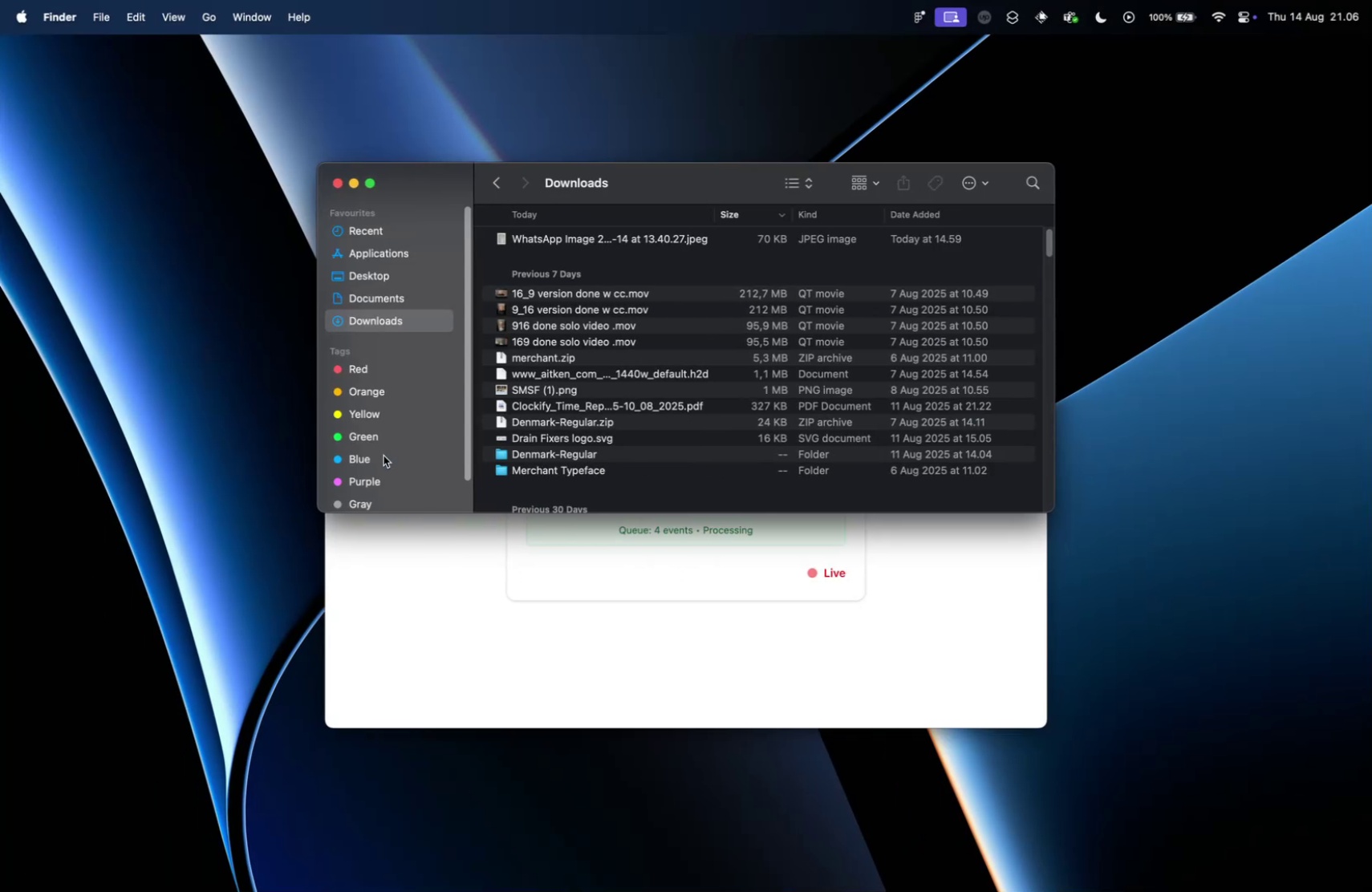 
key(Meta+CommandLeft)
 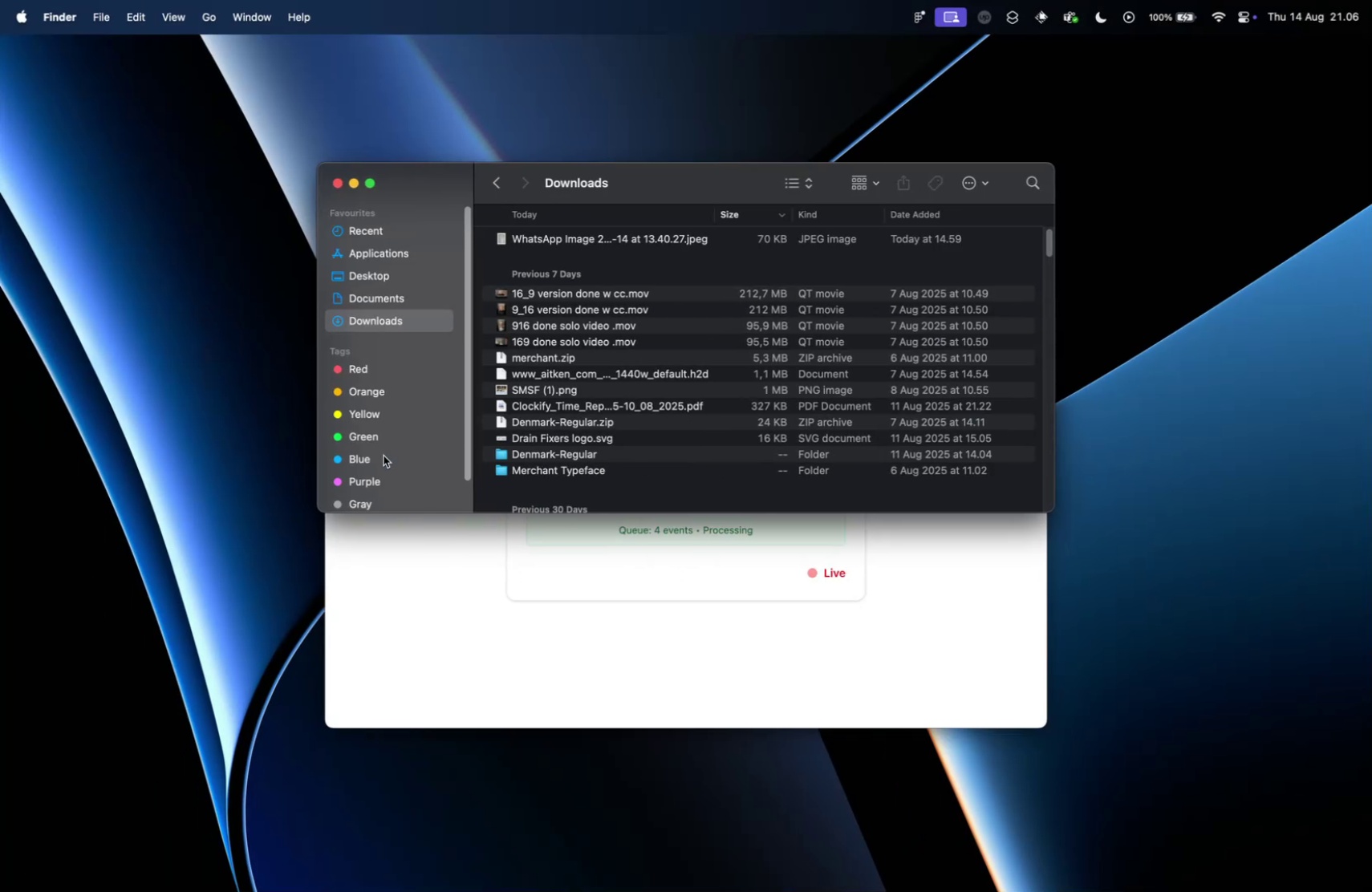 
key(Meta+Tab)
 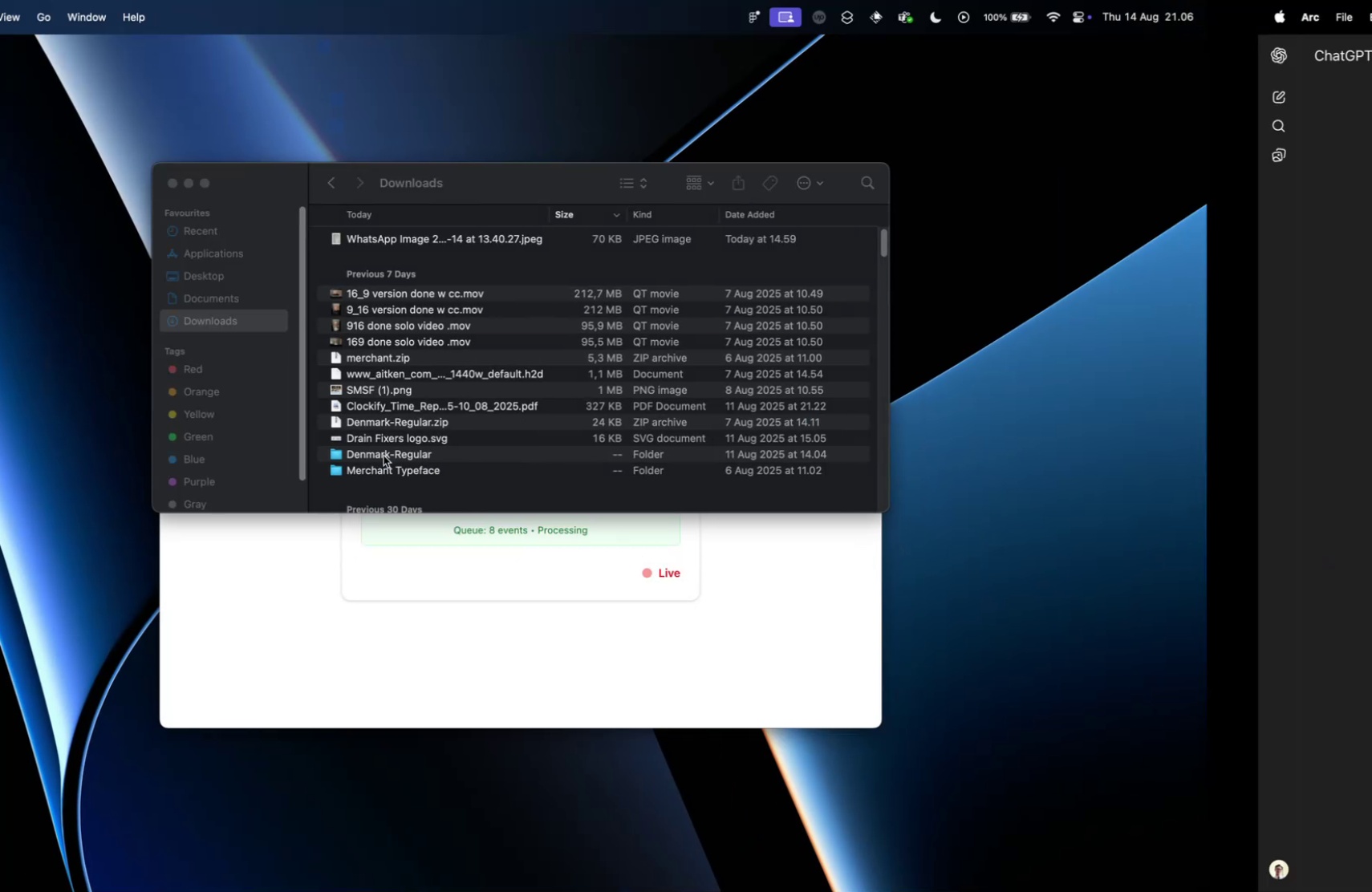 
key(Control+ControlLeft)
 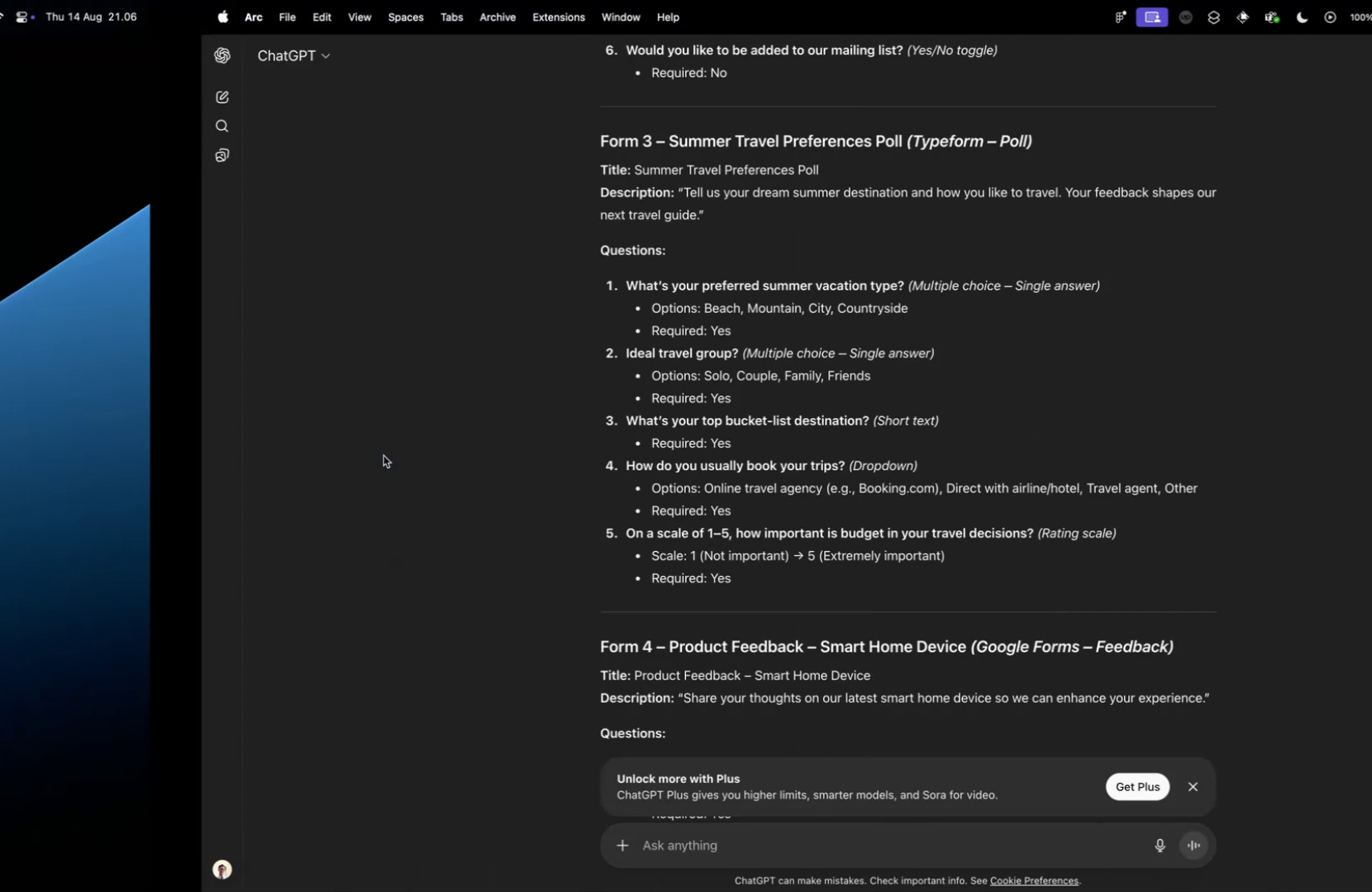 
key(Control+Tab)
 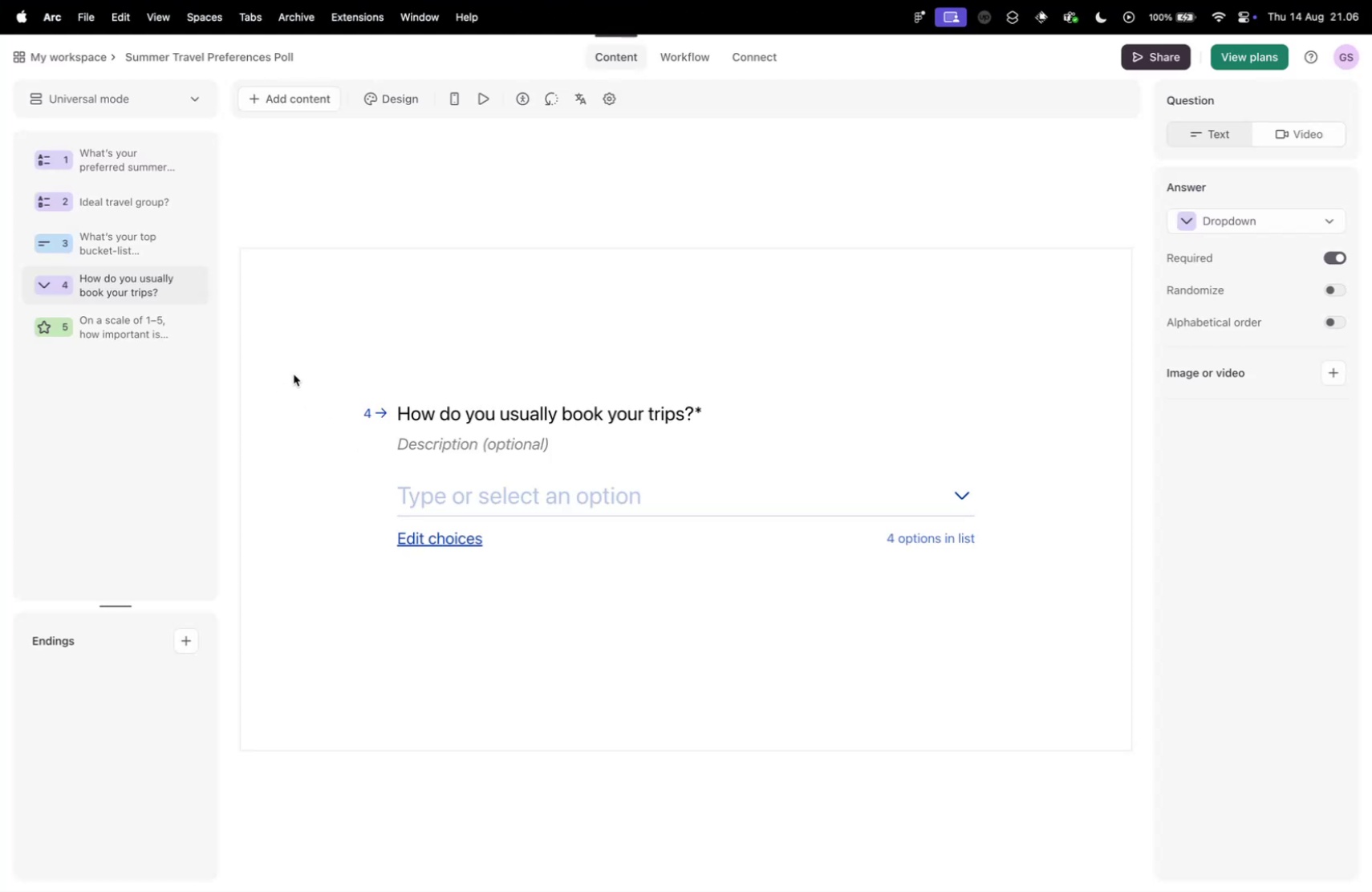 
left_click([339, 302])
 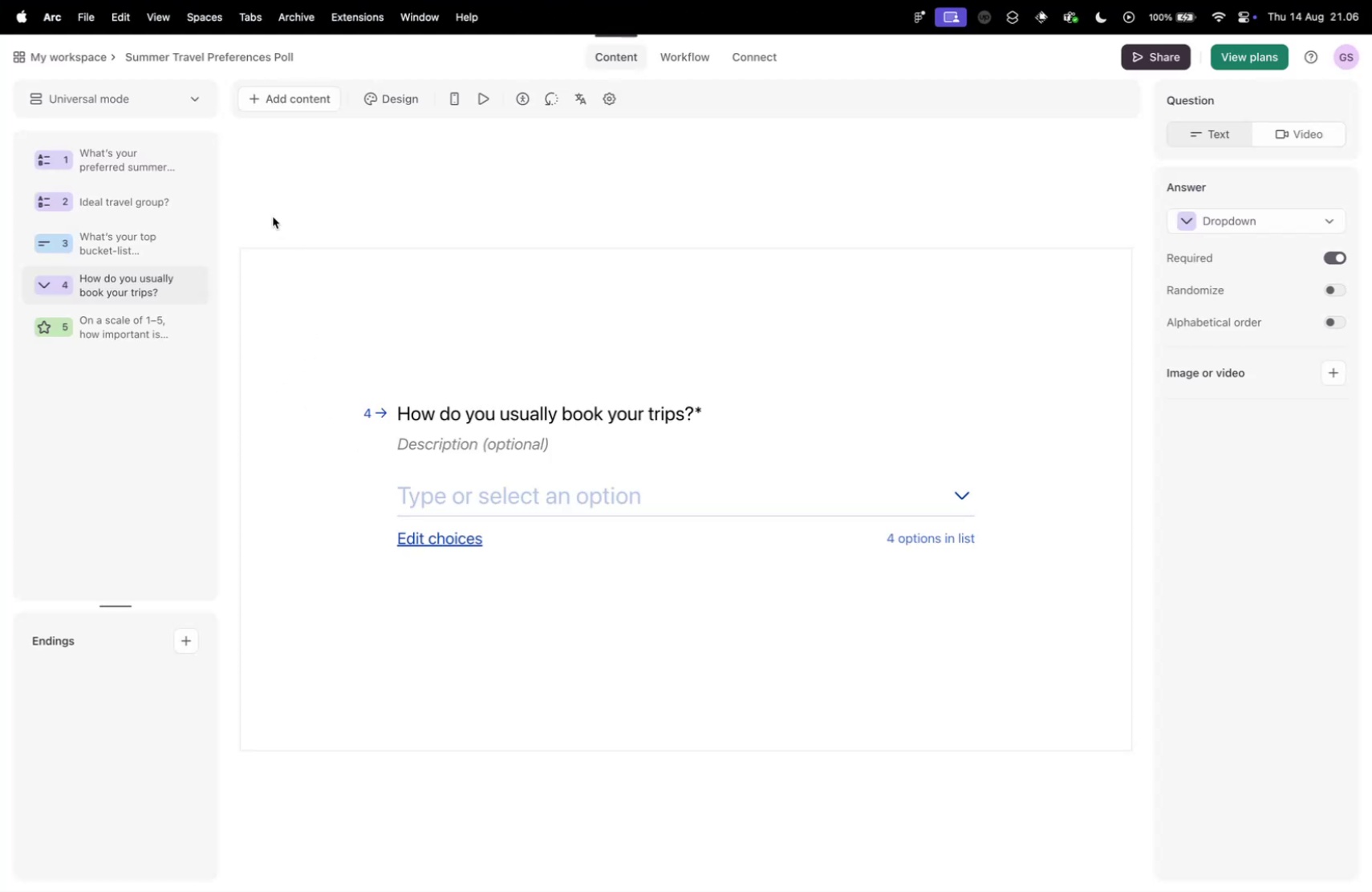 
key(Control+ControlLeft)
 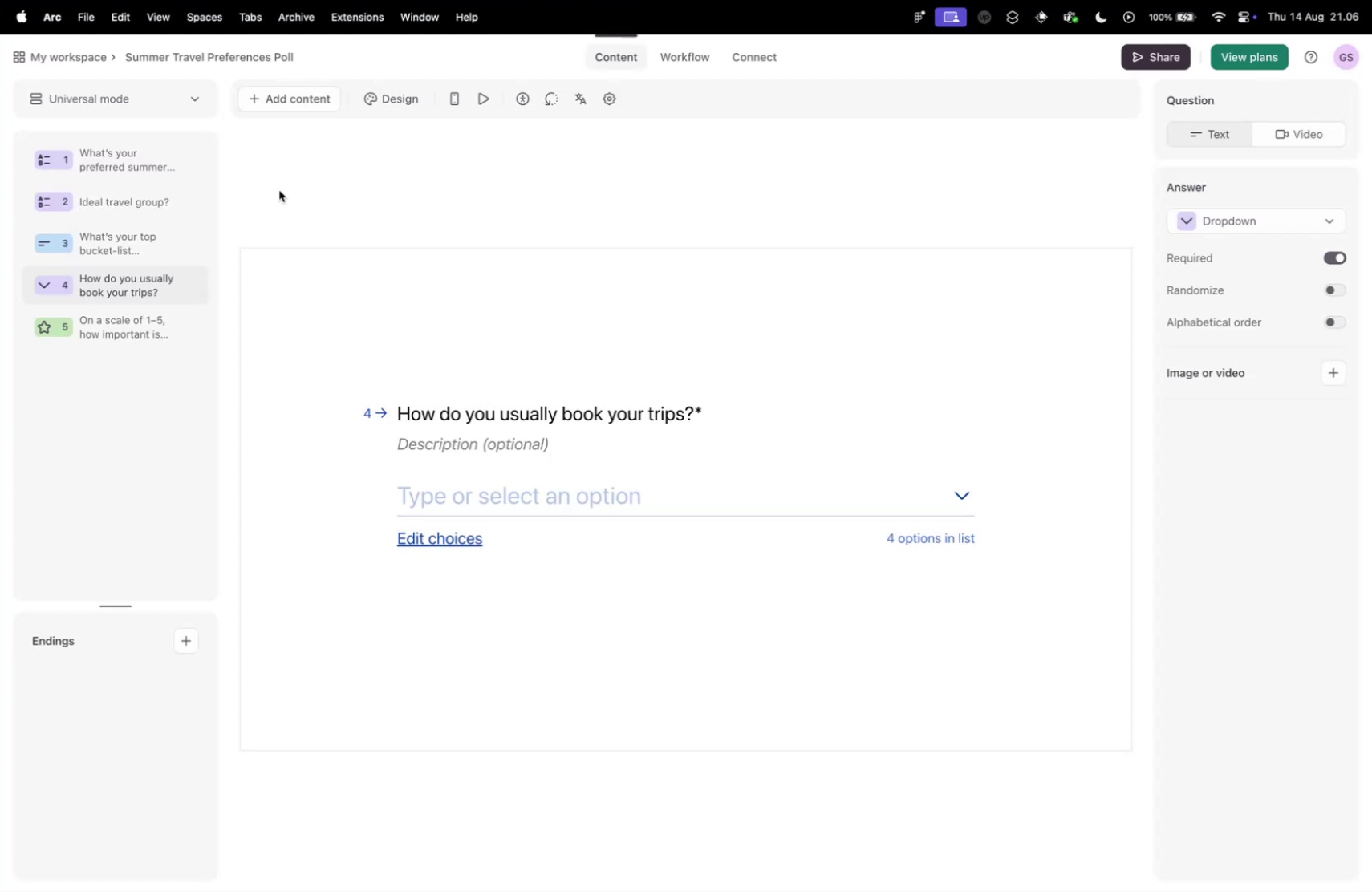 
key(Control+Tab)
 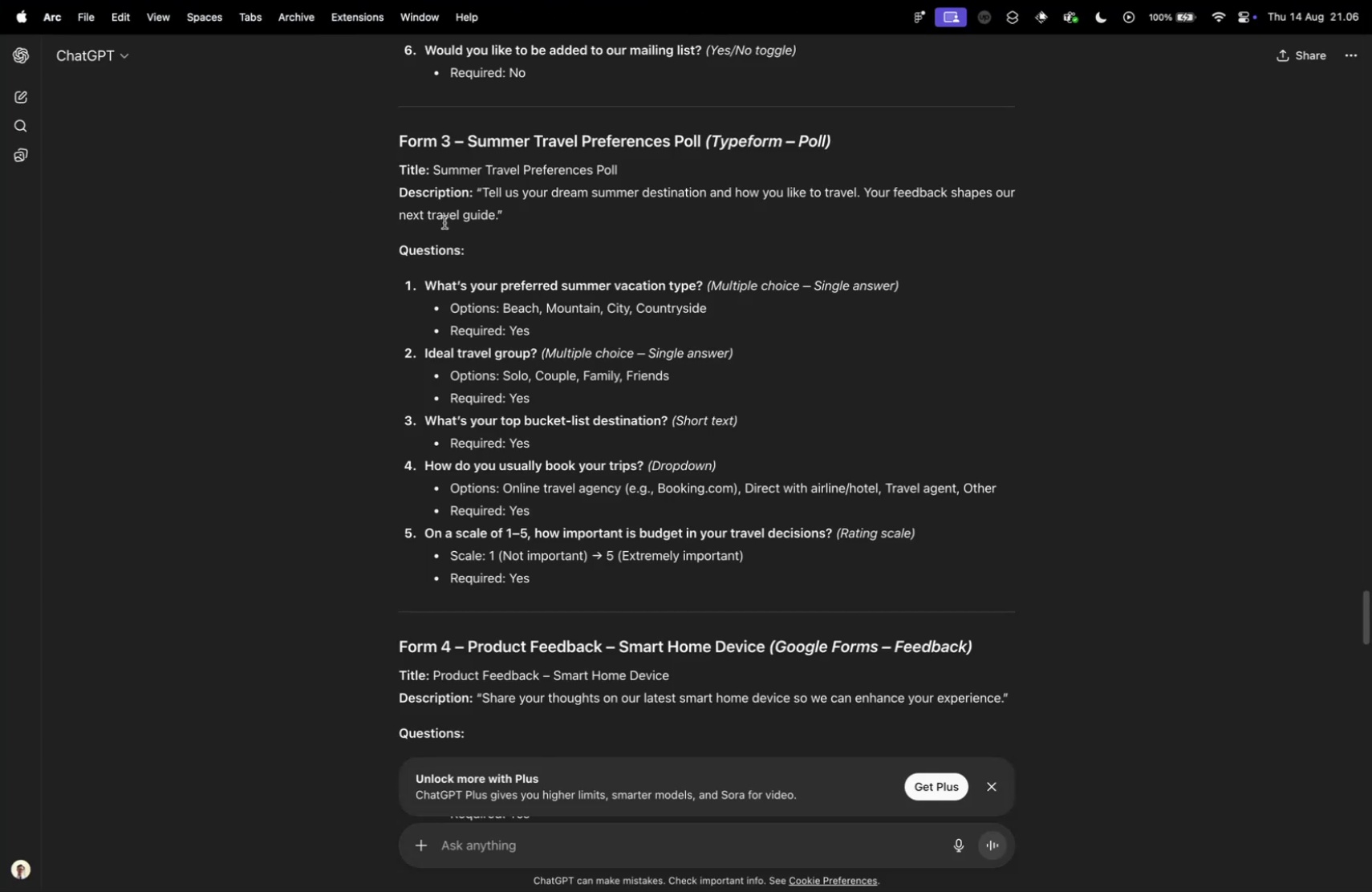 
scroll: coordinate [582, 304], scroll_direction: down, amount: 62.0
 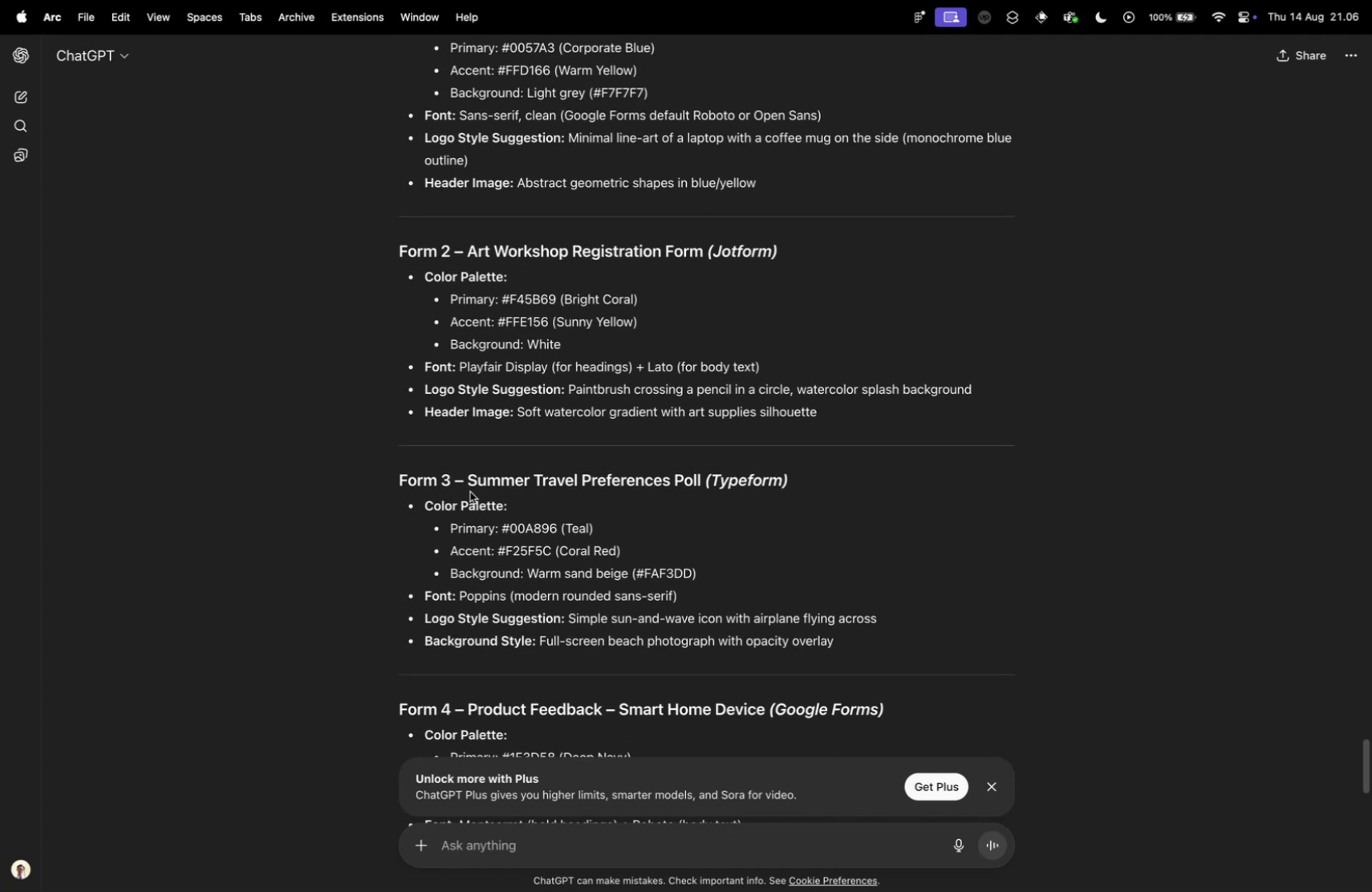 
left_click_drag(start_coordinate=[469, 480], to_coordinate=[591, 480])
 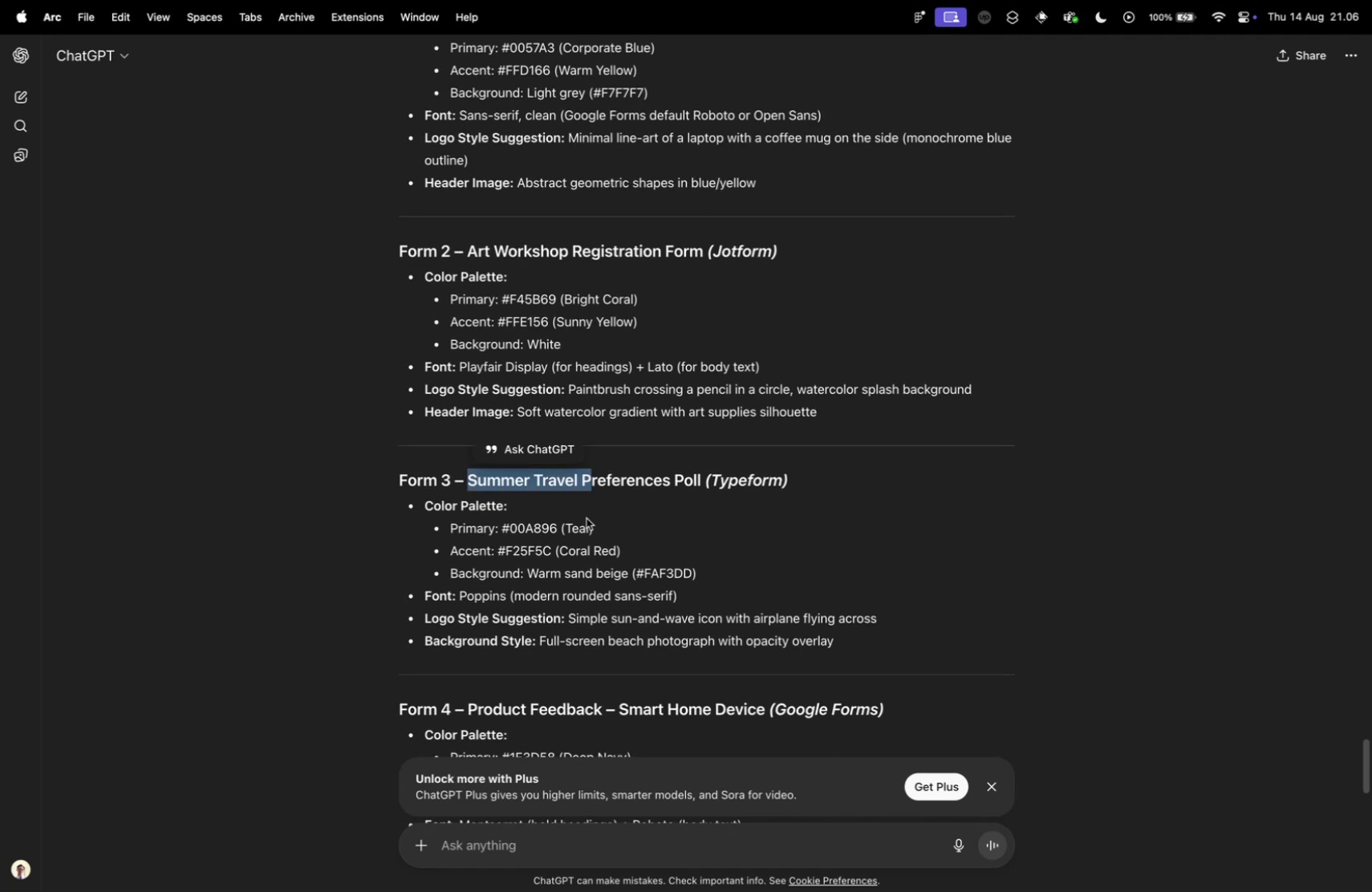 
left_click([599, 513])
 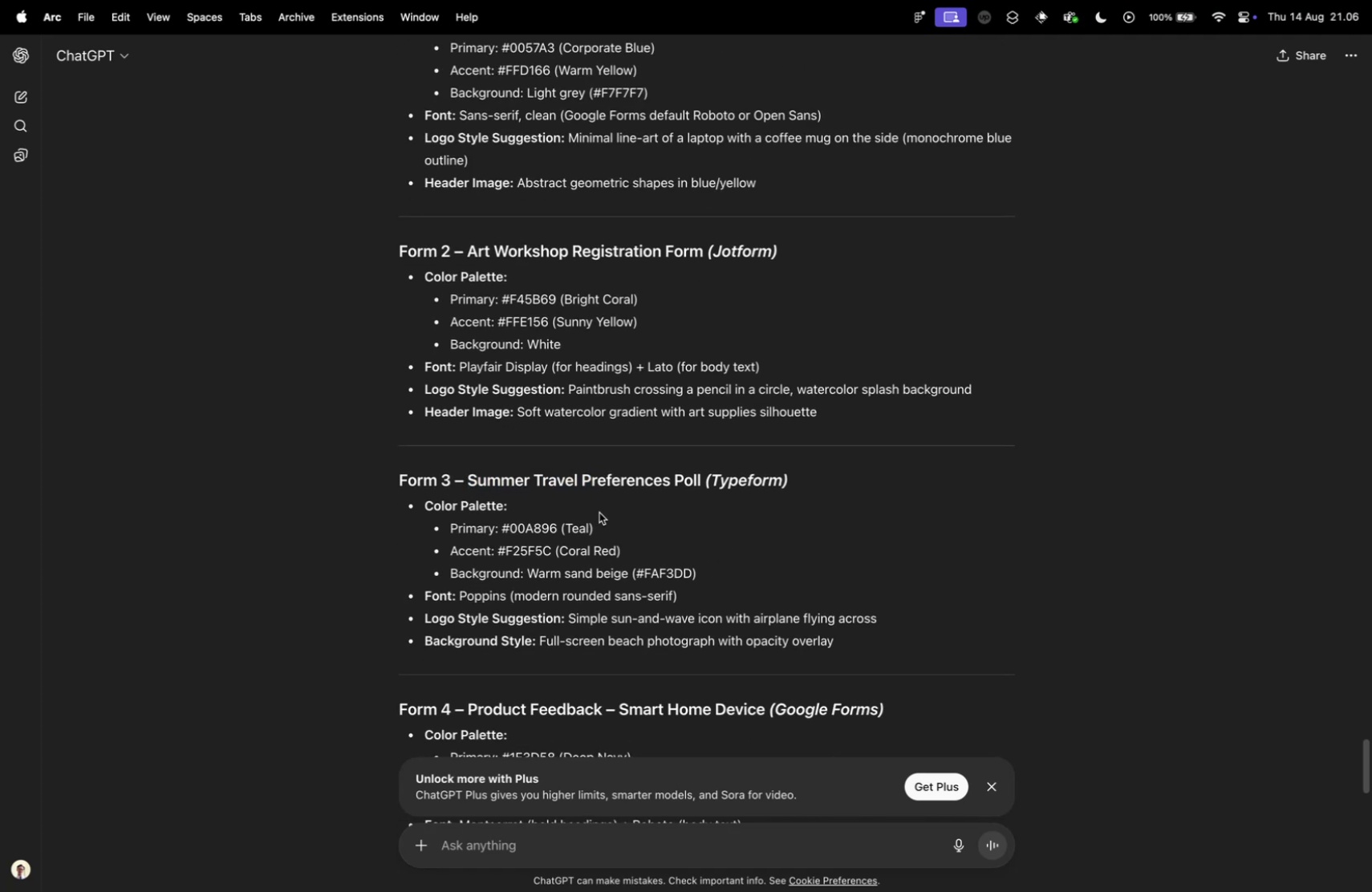 
key(Control+ControlLeft)
 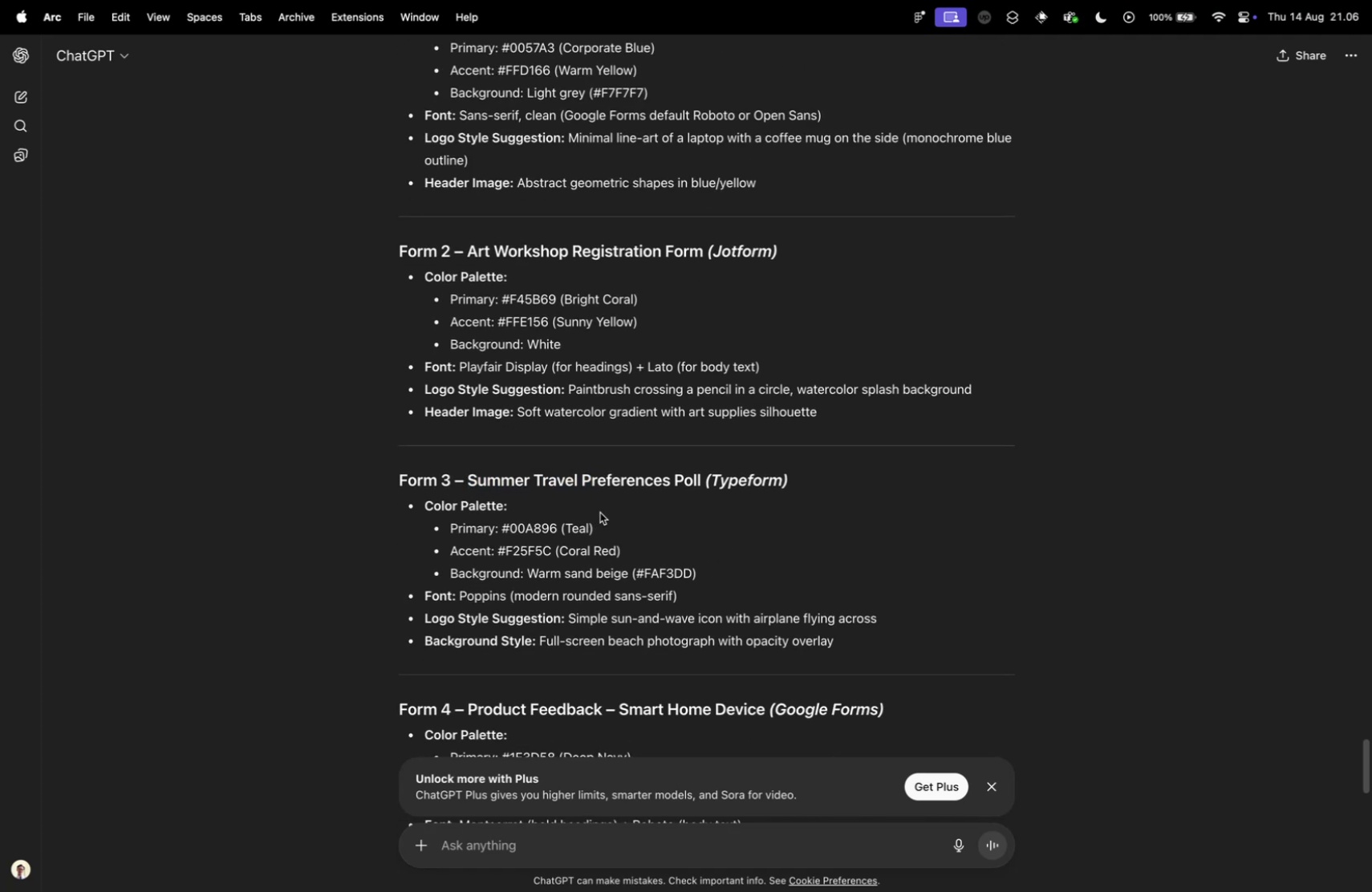 
key(Control+Tab)
 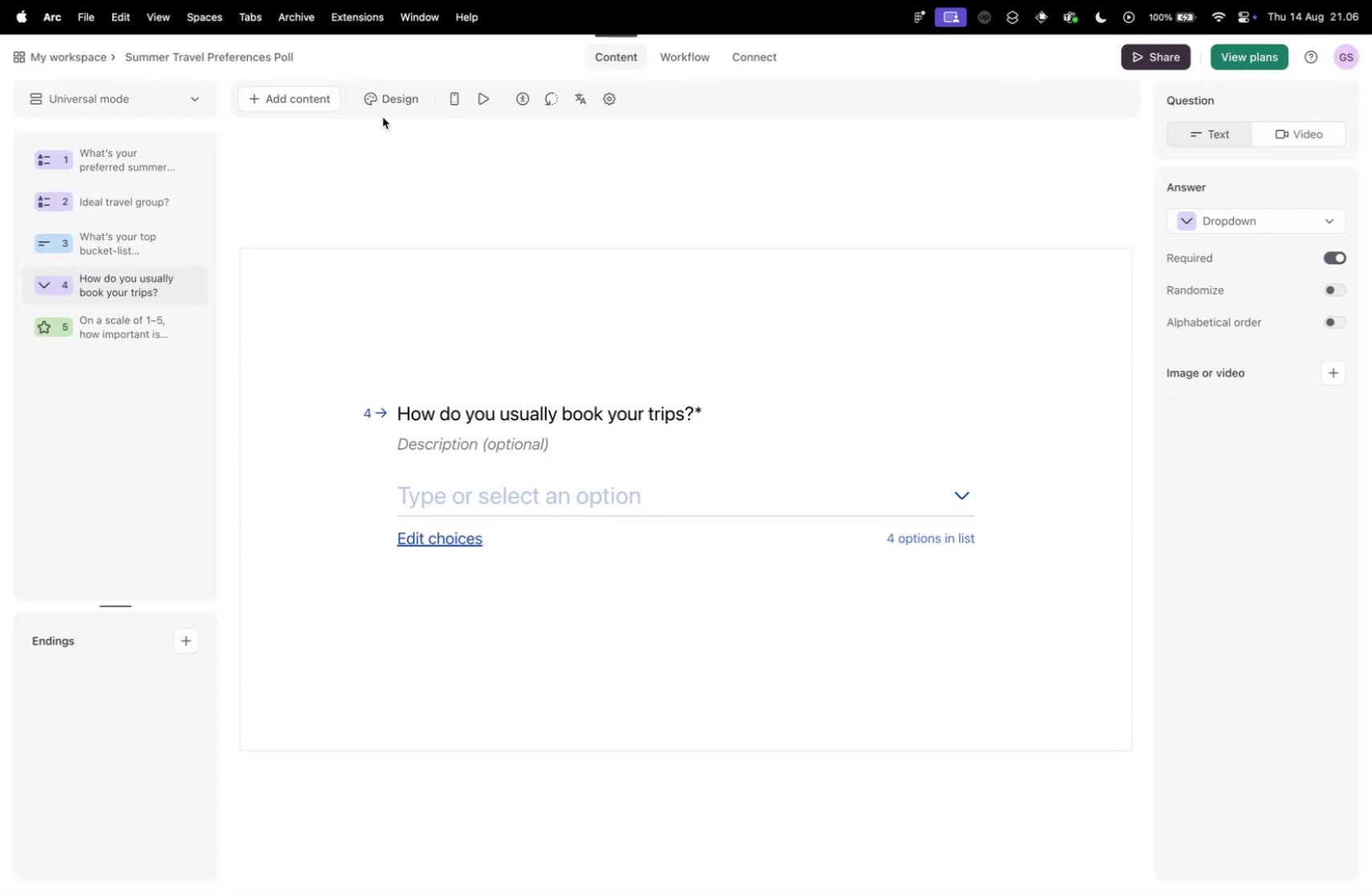 
left_click([389, 94])
 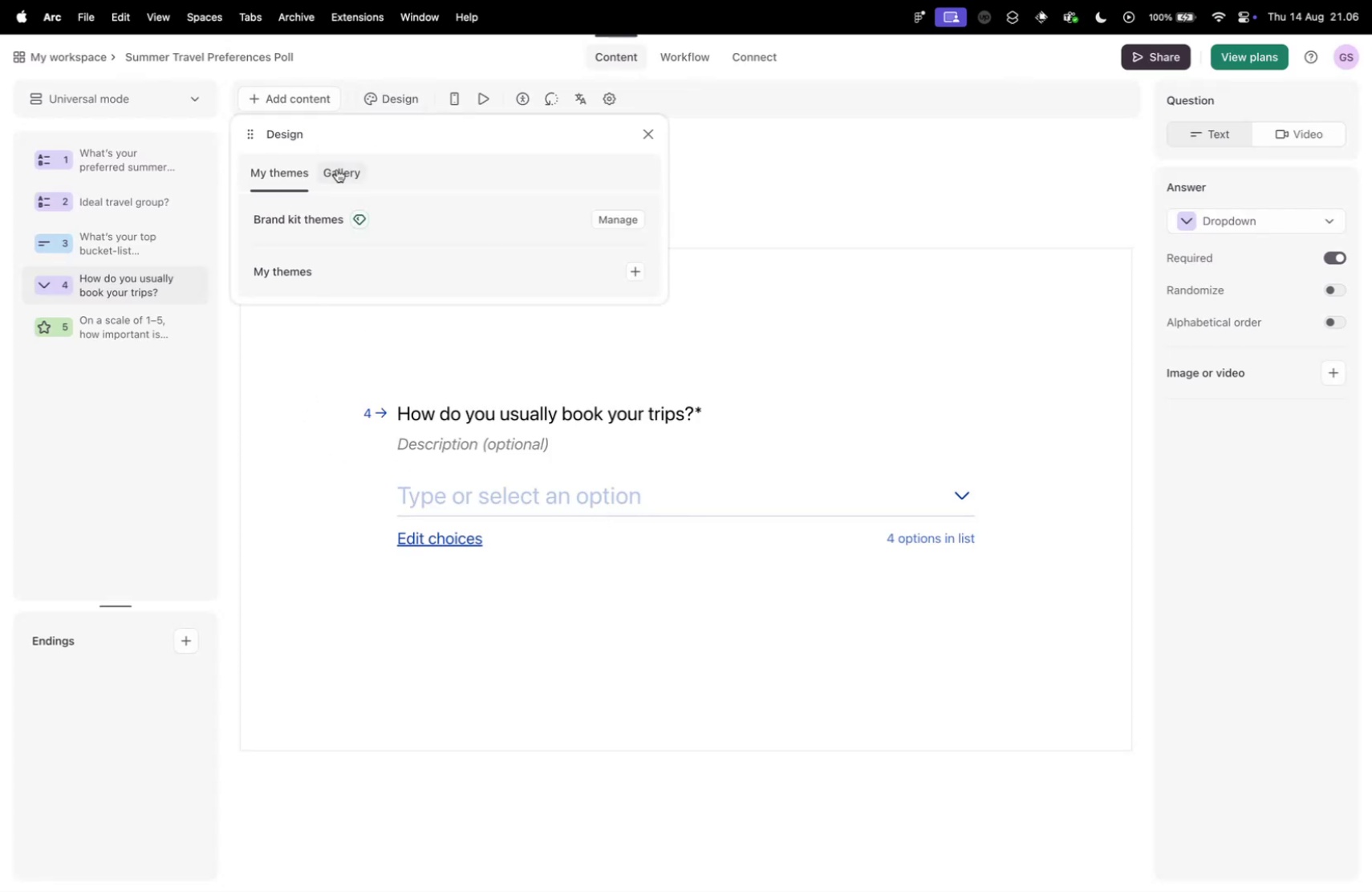 
left_click([335, 169])
 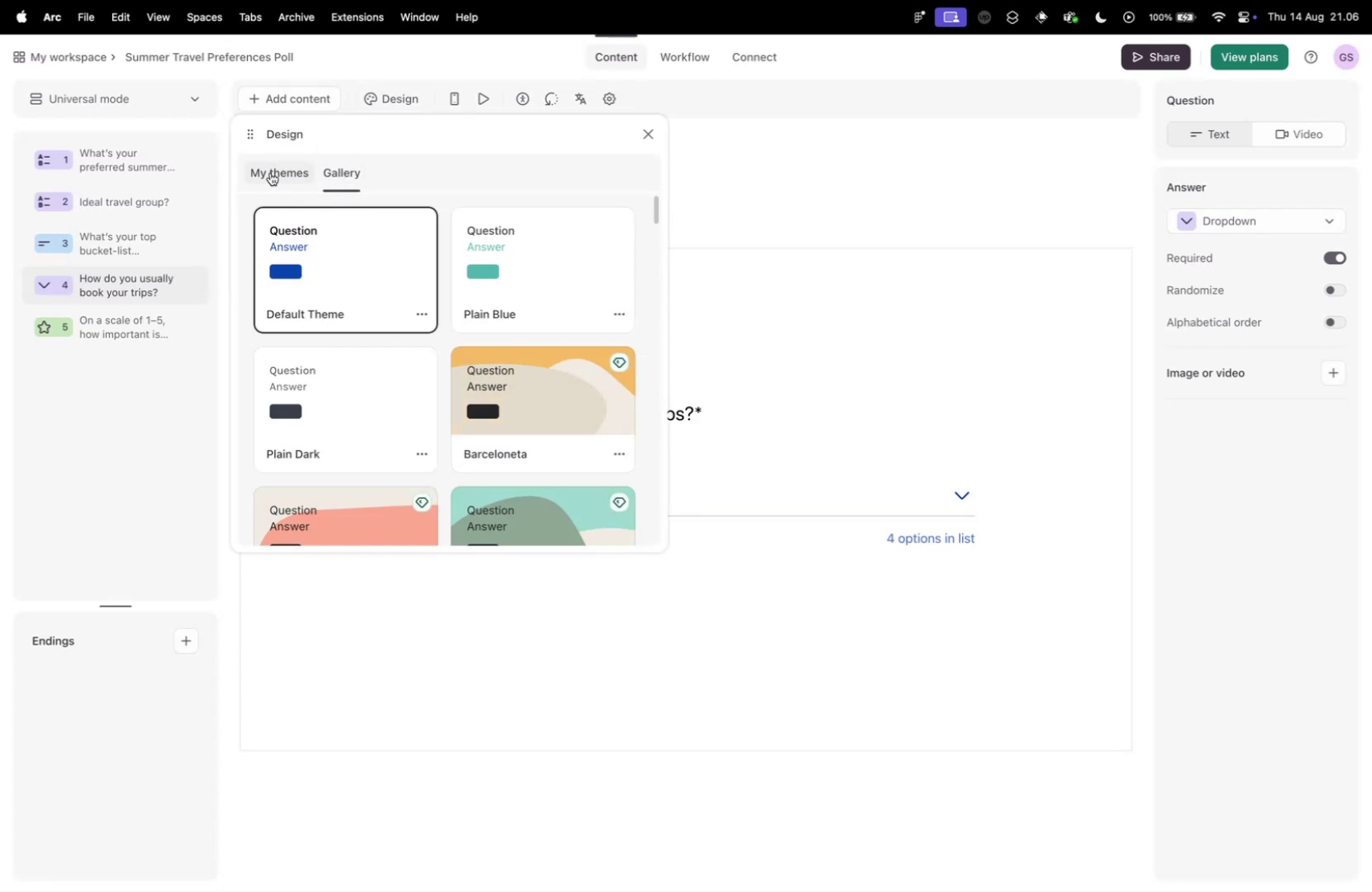 
scroll: coordinate [364, 270], scroll_direction: down, amount: 13.0
 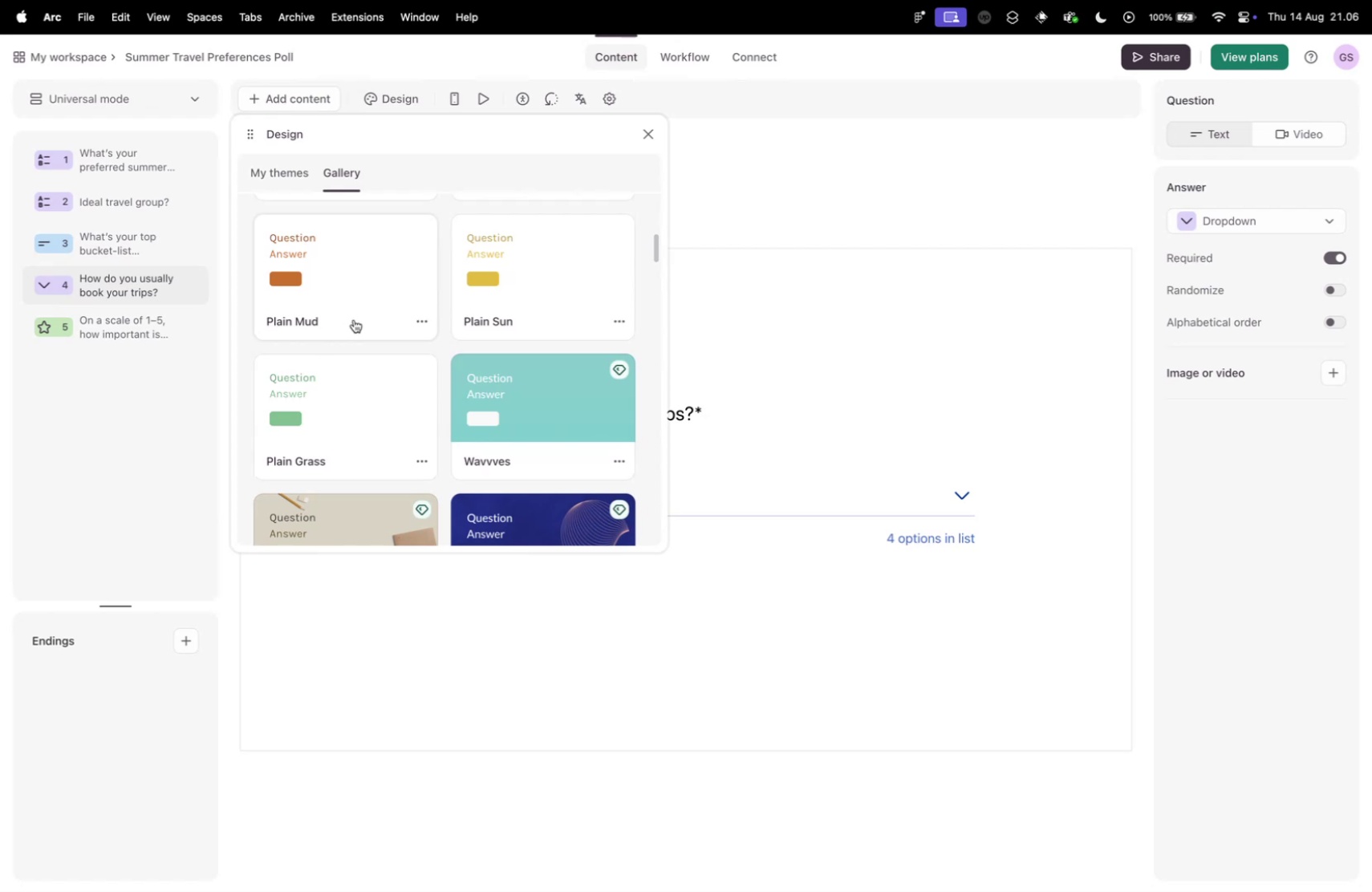 
scroll: coordinate [359, 318], scroll_direction: up, amount: 8.0
 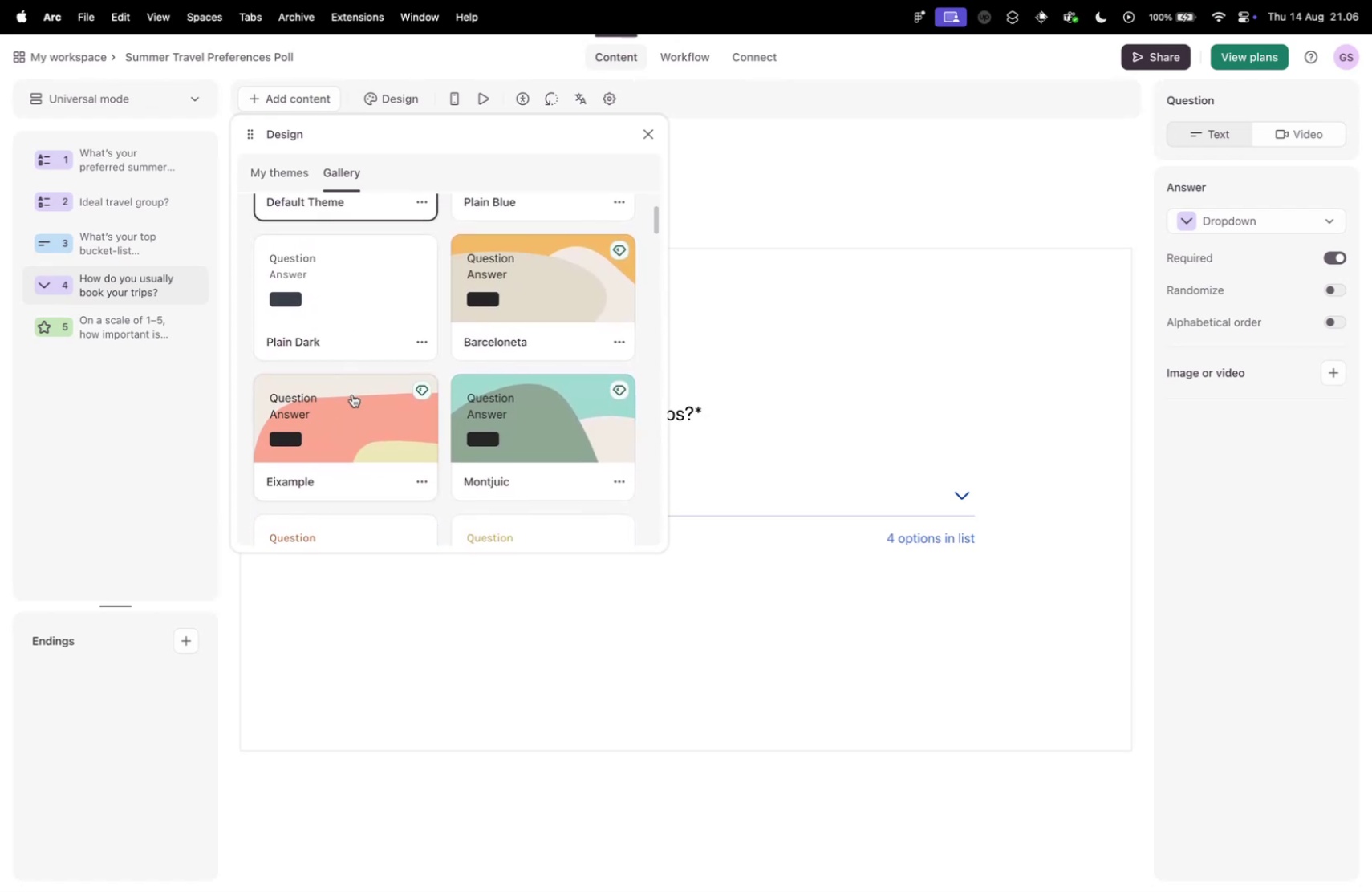 
left_click([353, 394])
 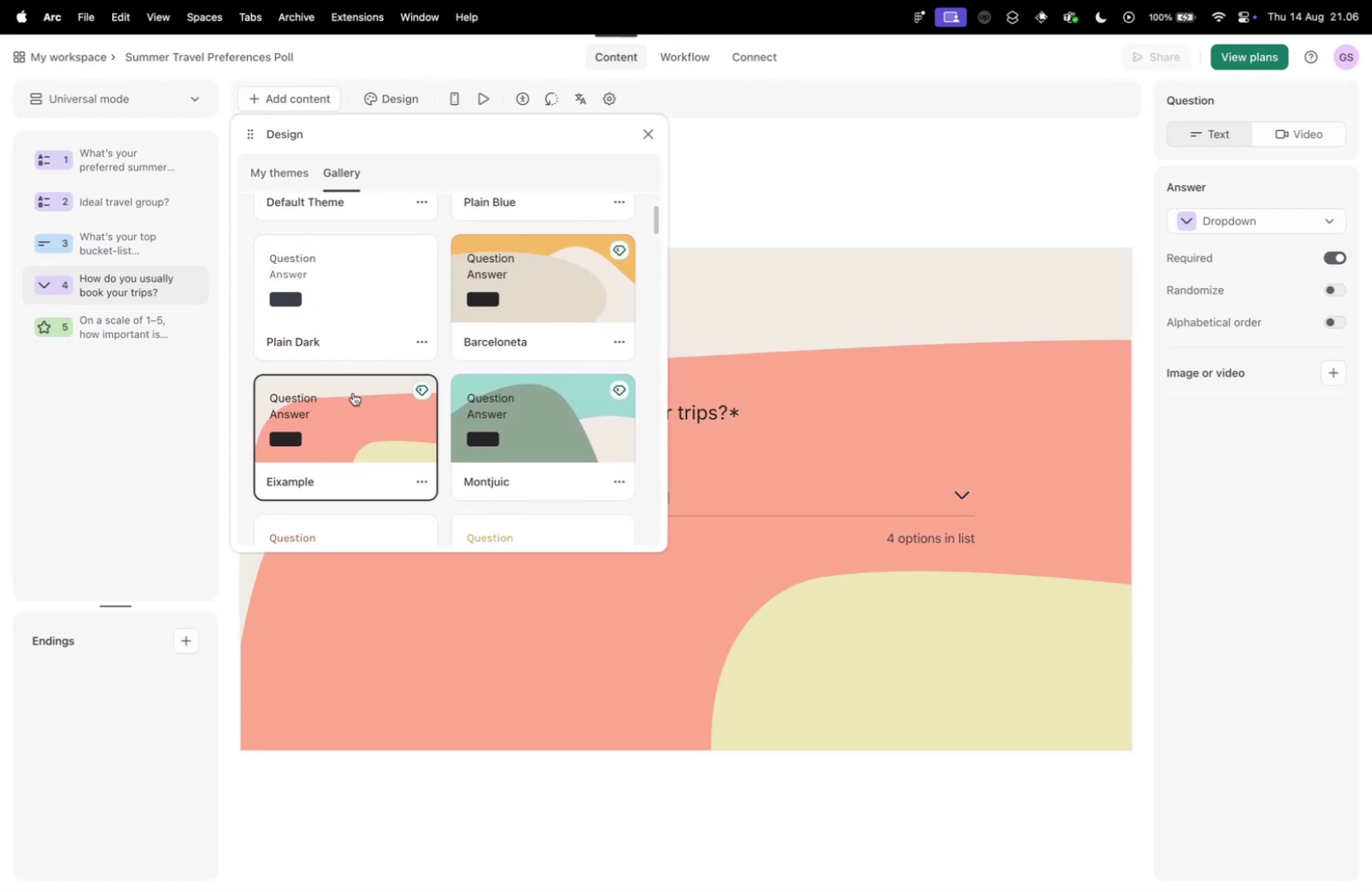 
scroll: coordinate [370, 390], scroll_direction: down, amount: 36.0
 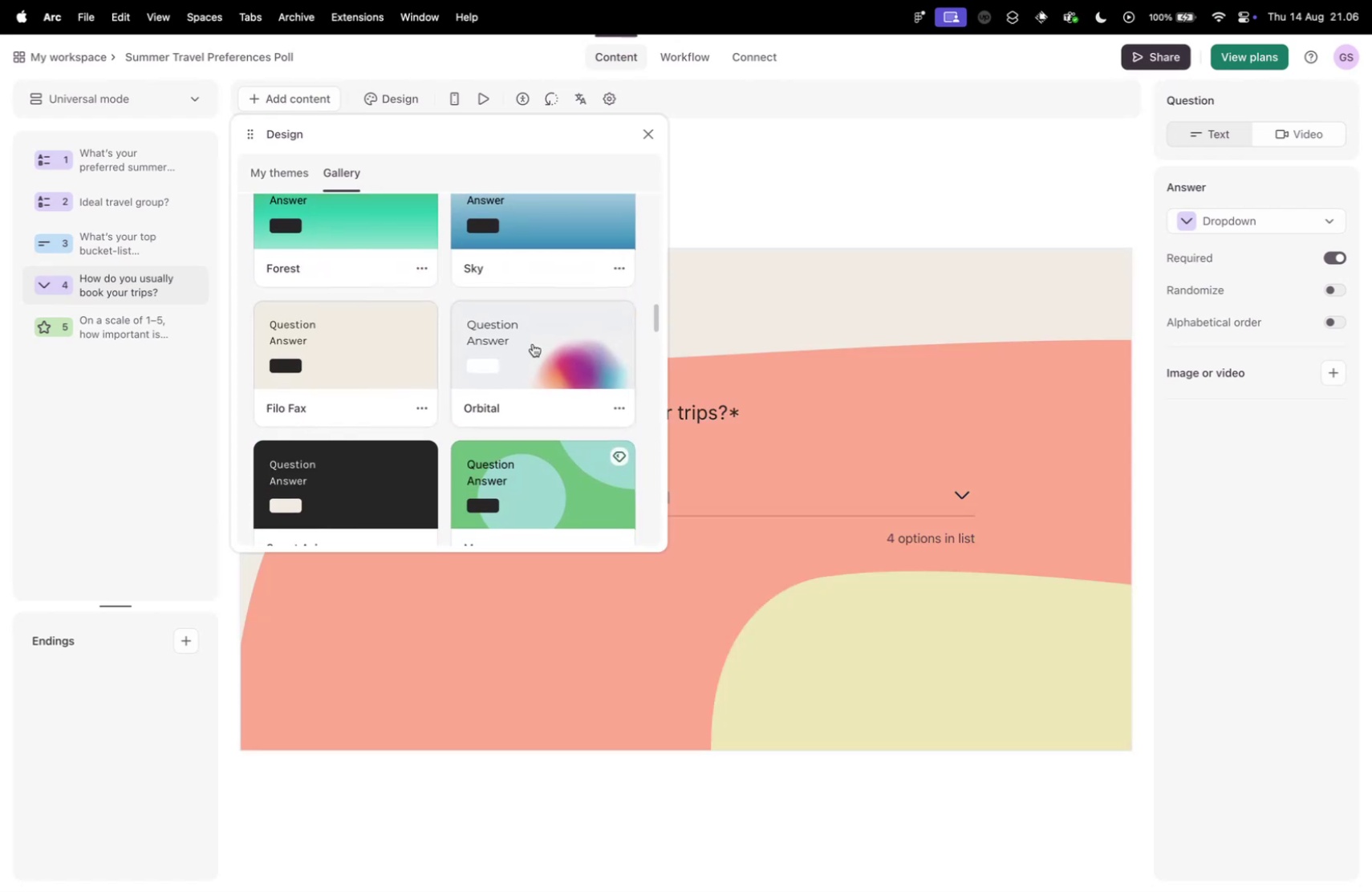 
left_click([556, 339])
 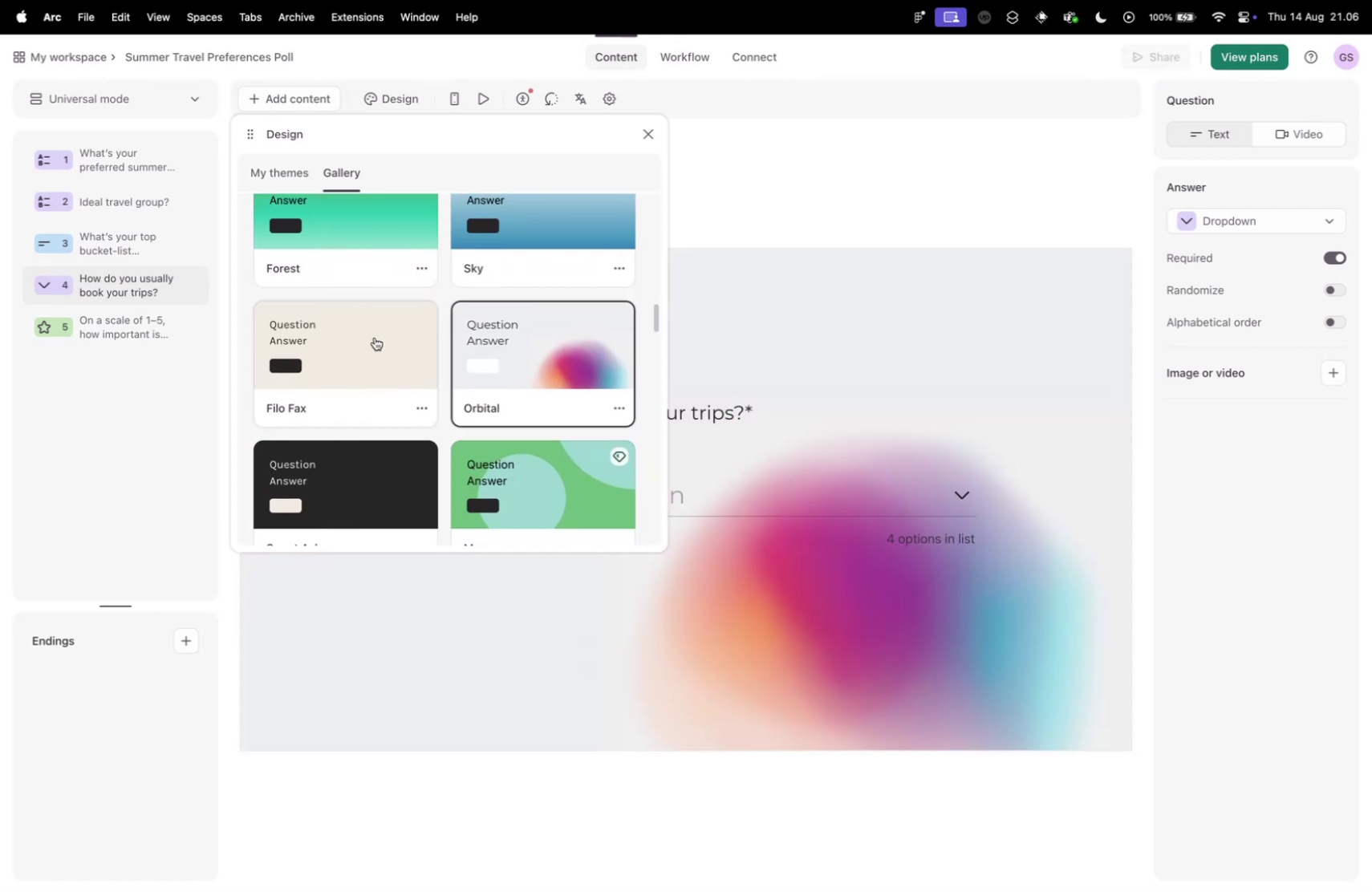 
scroll: coordinate [376, 337], scroll_direction: down, amount: 8.0
 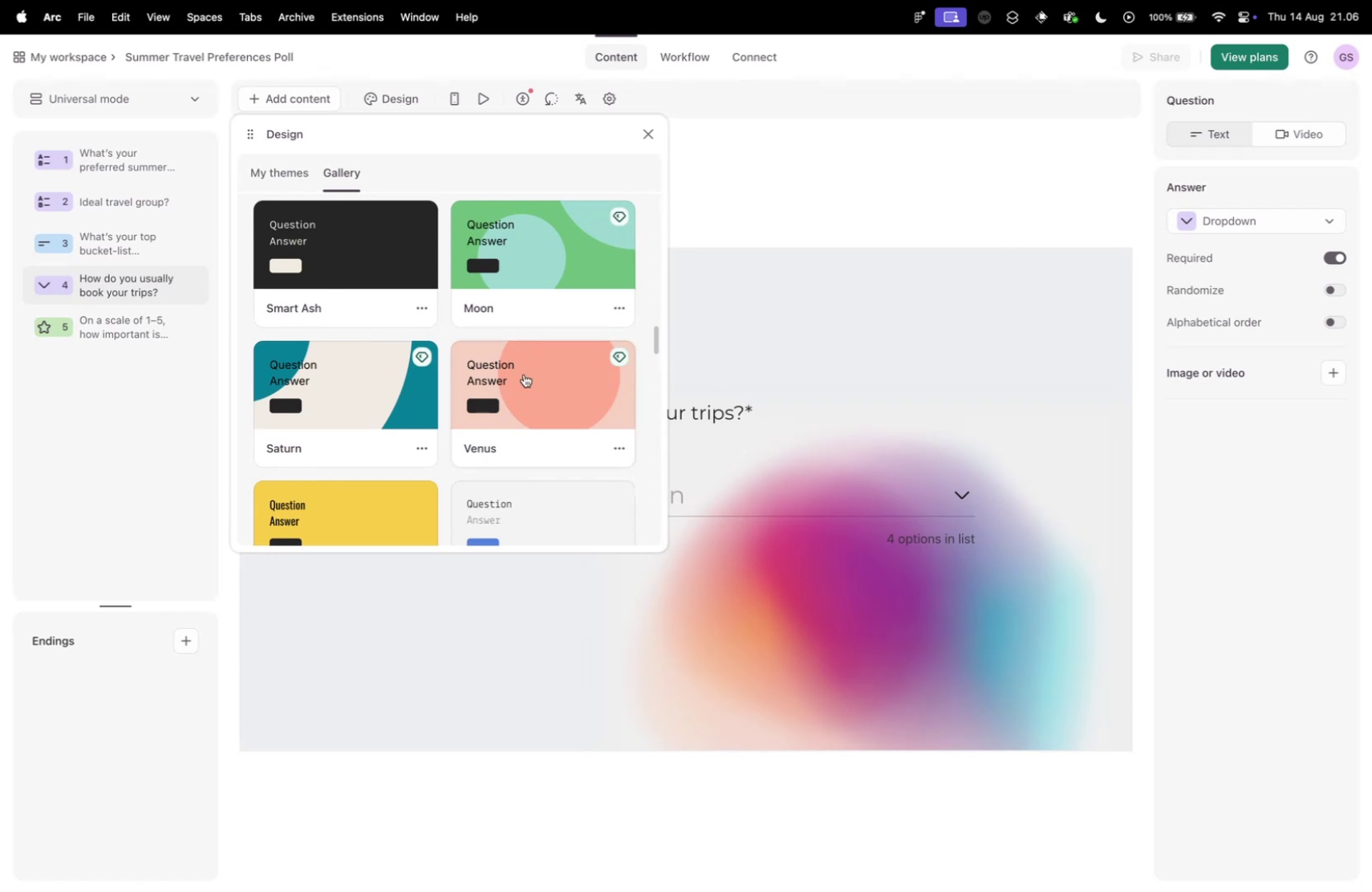 
left_click([524, 374])
 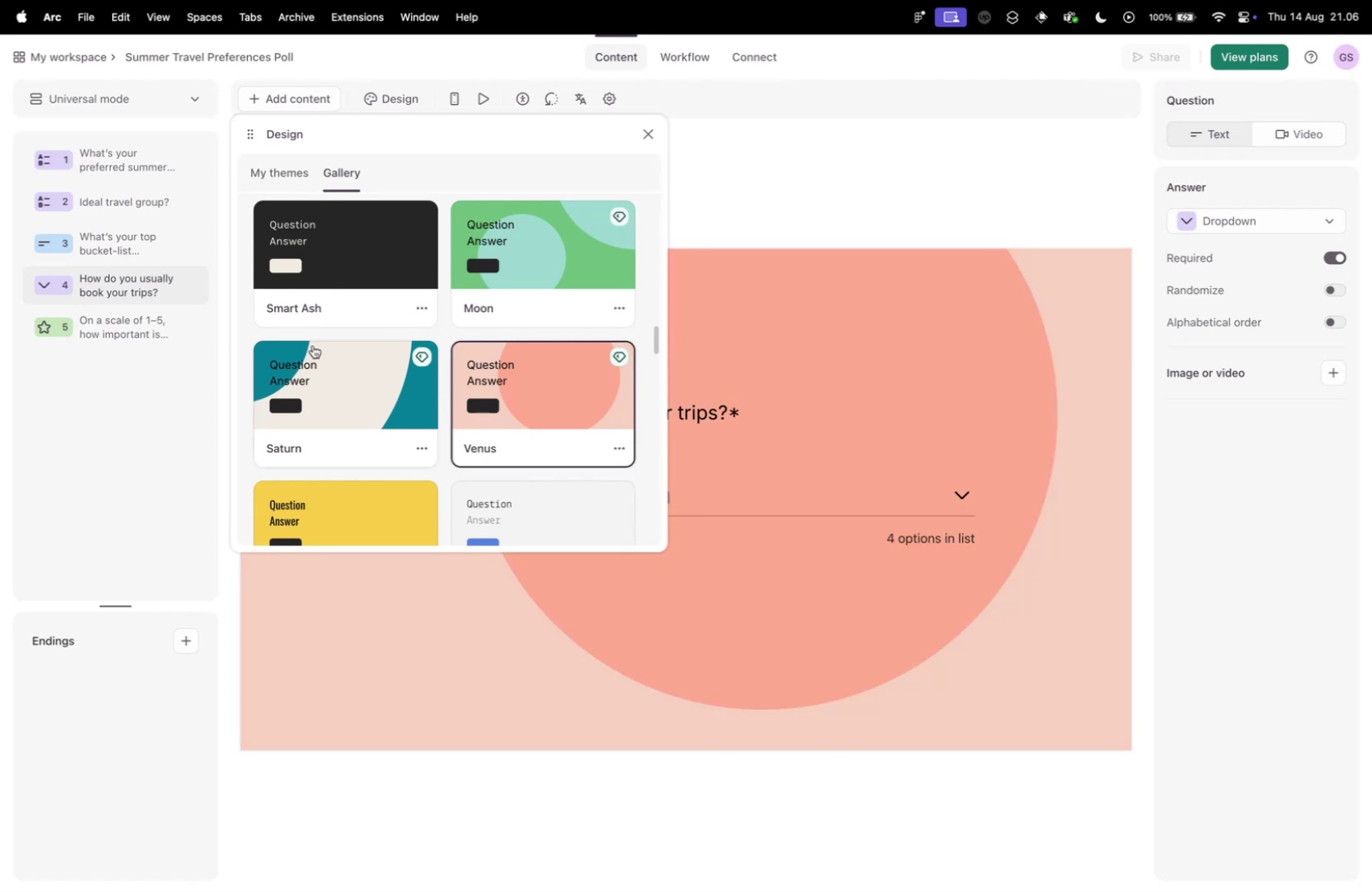 
scroll: coordinate [363, 353], scroll_direction: up, amount: 63.0
 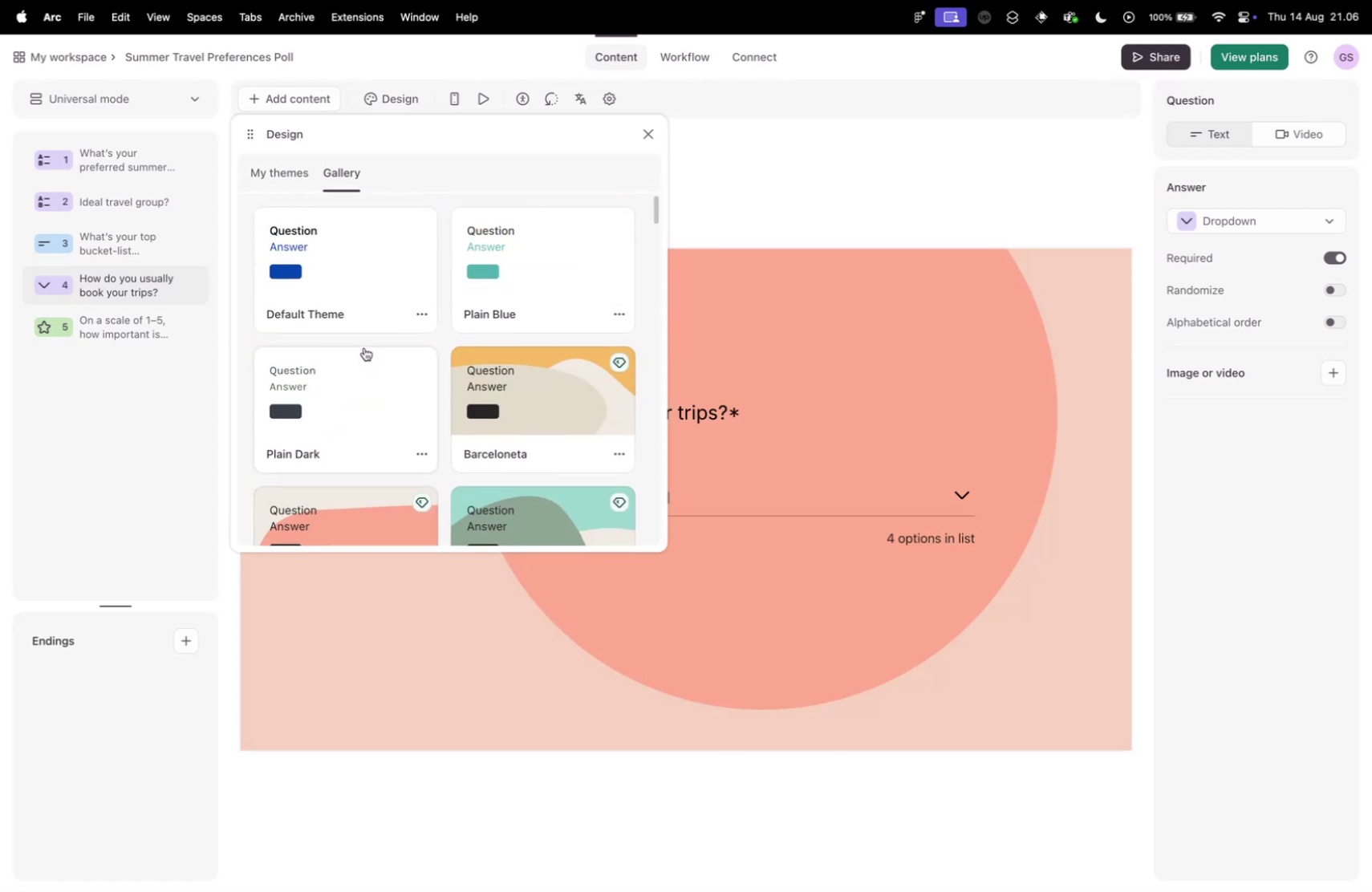 
scroll: coordinate [368, 342], scroll_direction: down, amount: 25.0
 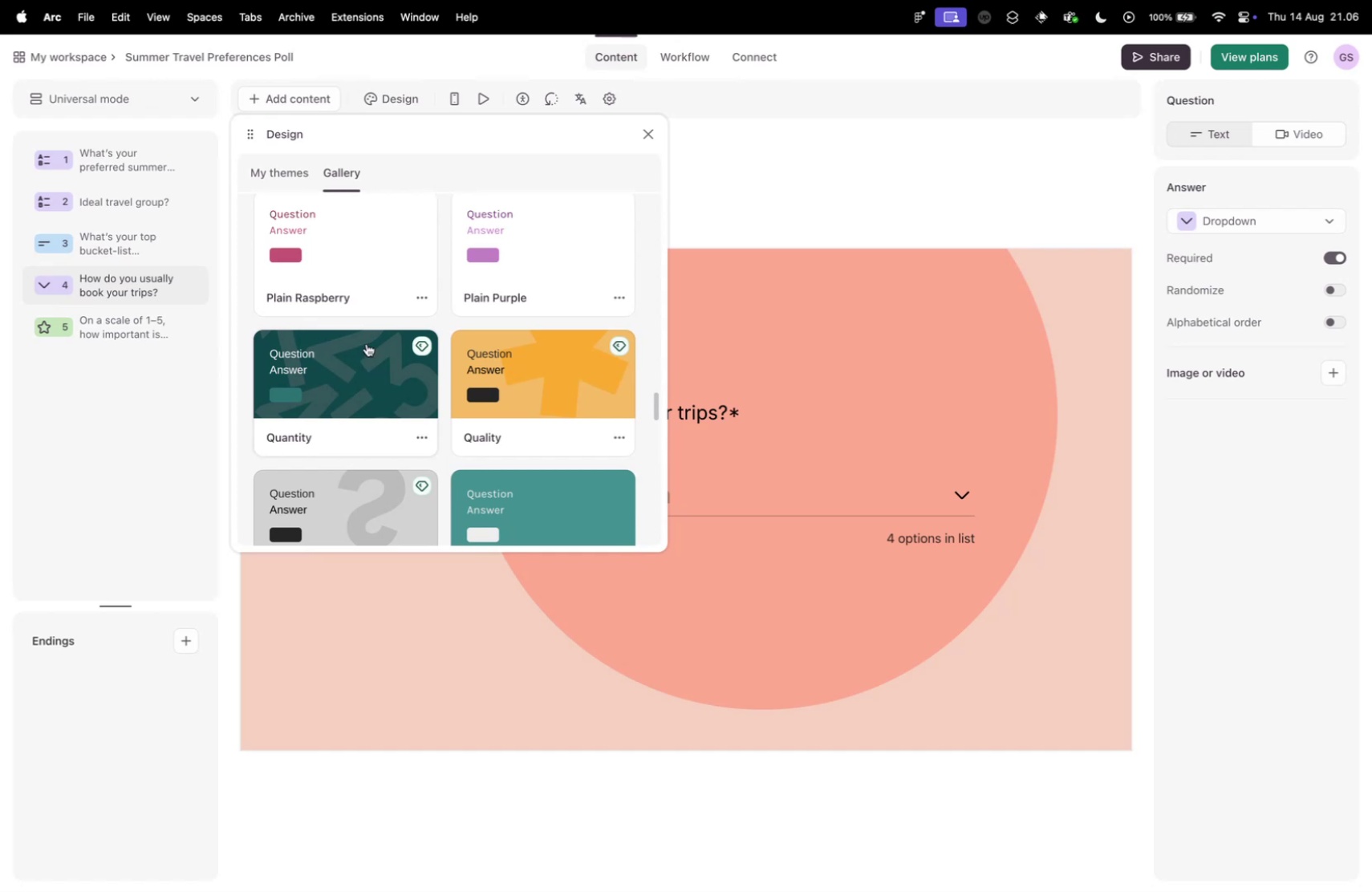 
scroll: coordinate [359, 340], scroll_direction: up, amount: 1.0
 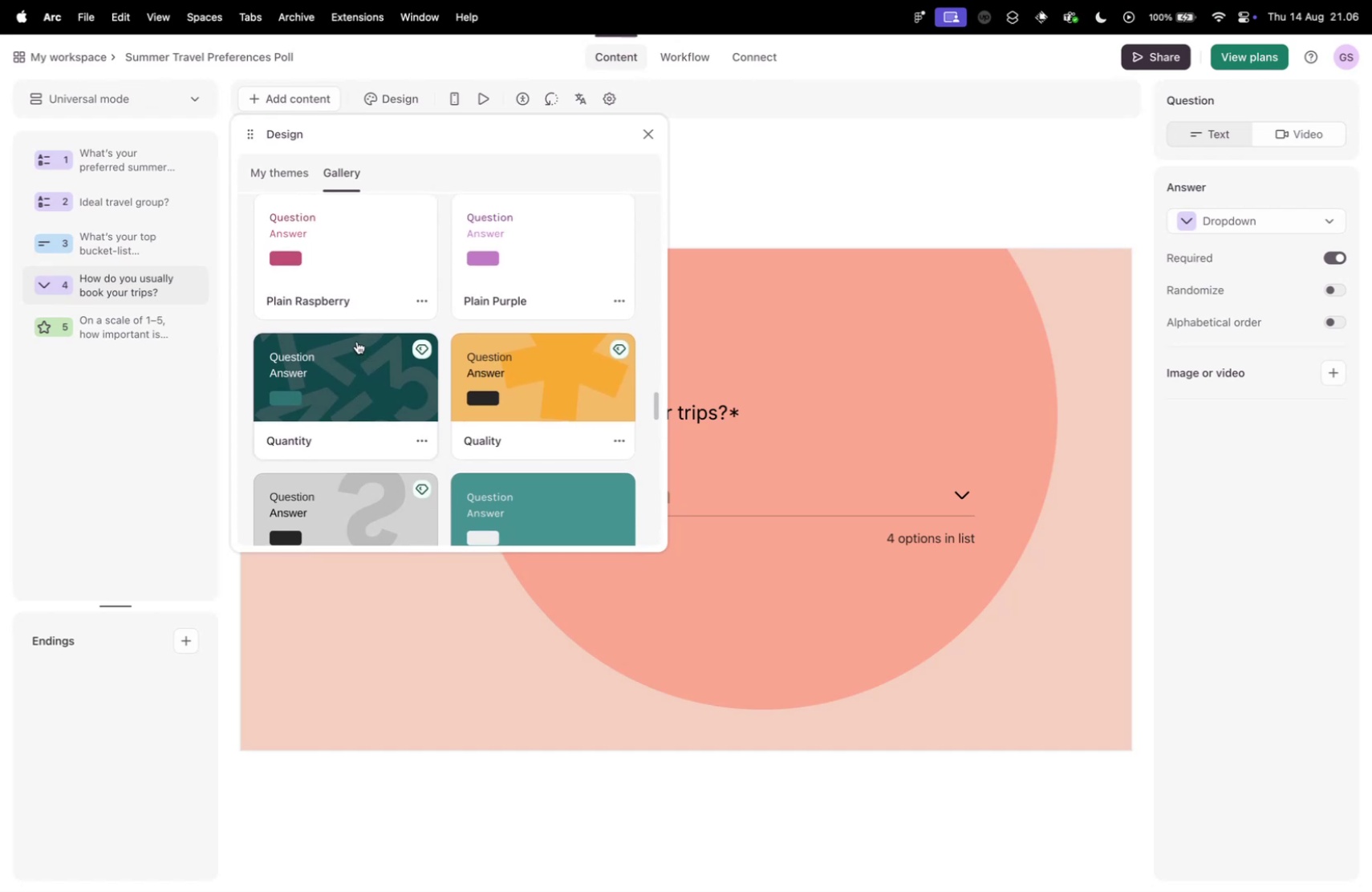 
scroll: coordinate [355, 354], scroll_direction: down, amount: 40.0
 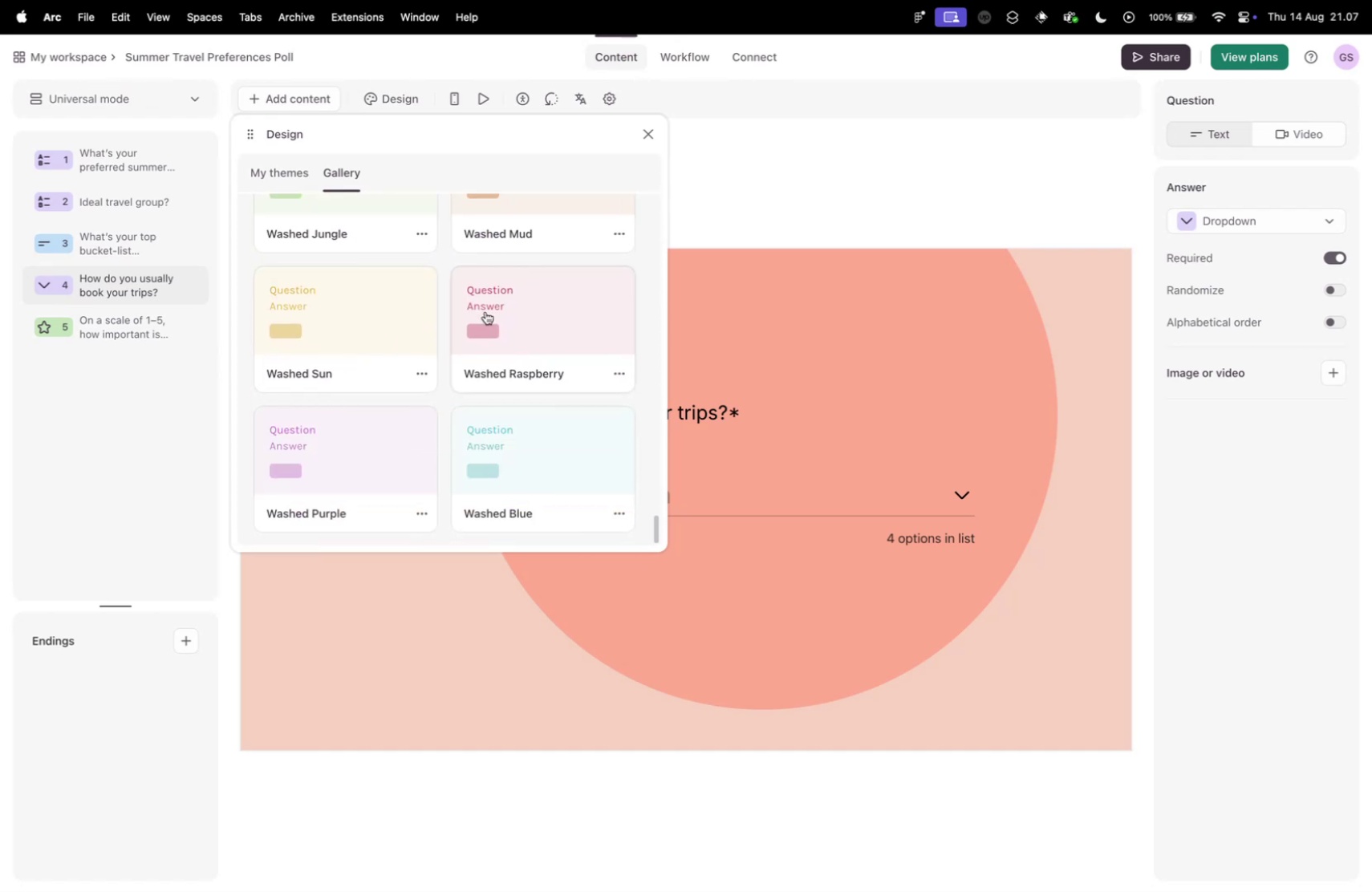 
left_click([485, 311])
 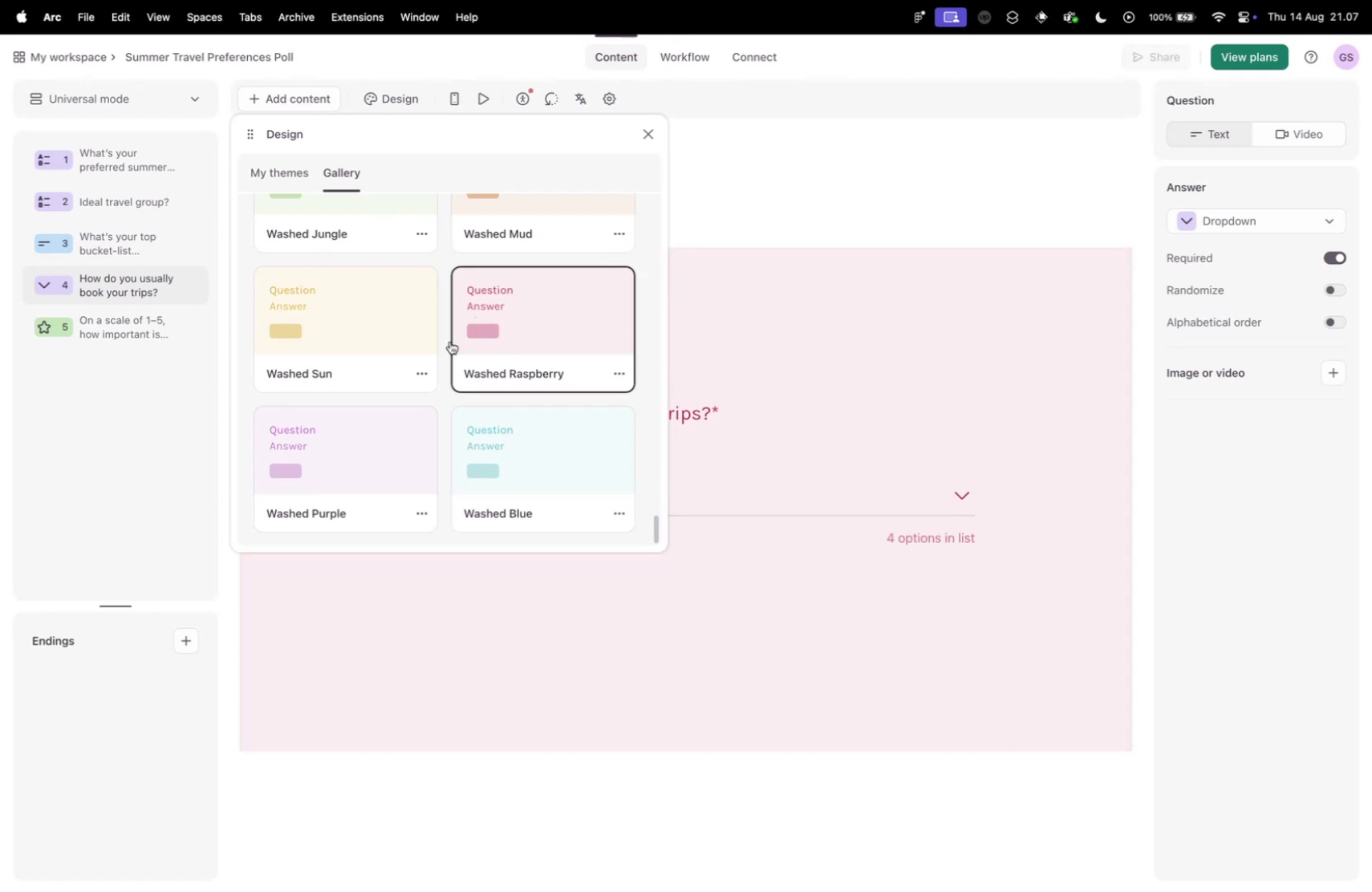 
scroll: coordinate [489, 367], scroll_direction: up, amount: 7.0
 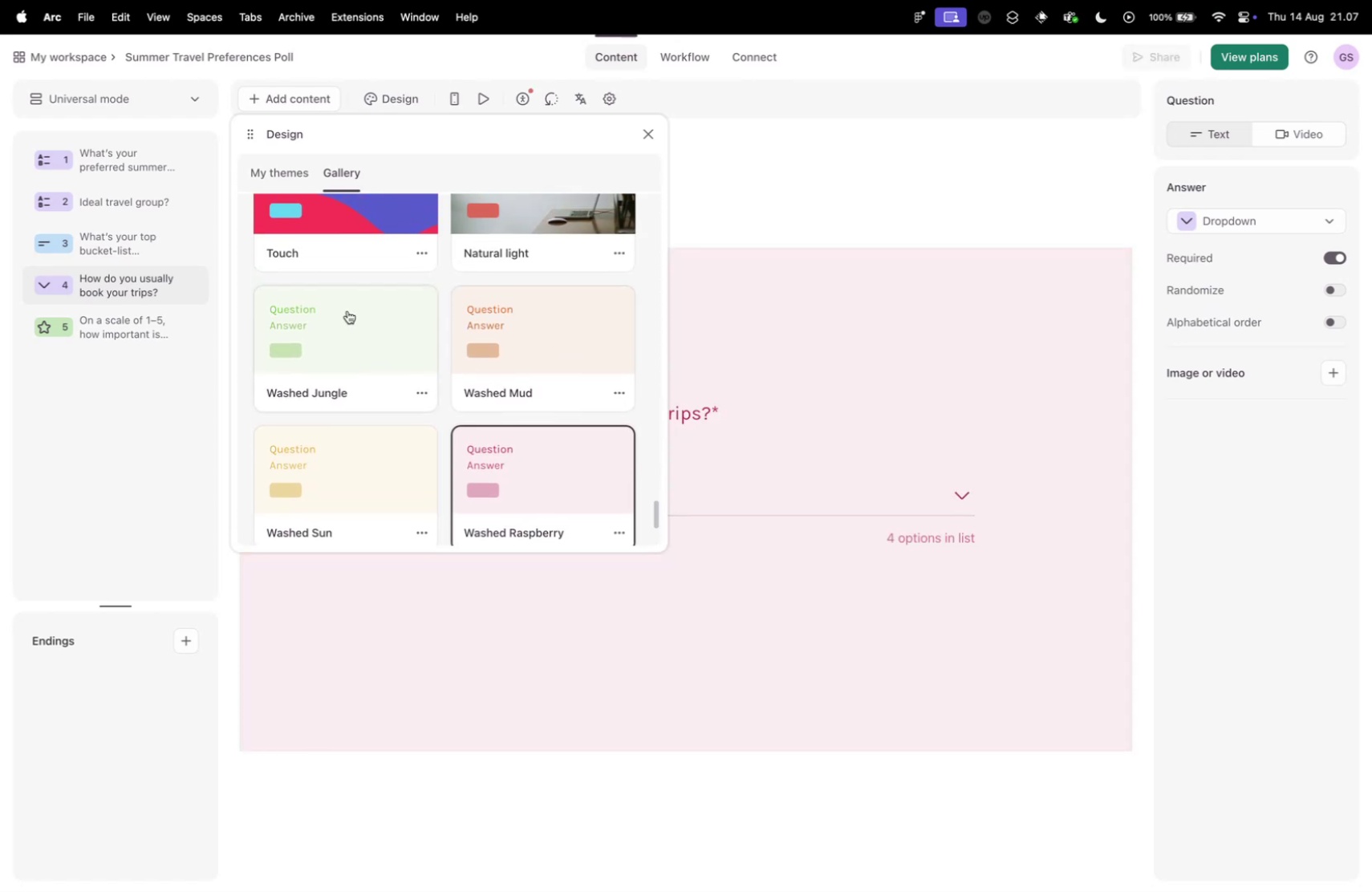 
scroll: coordinate [548, 362], scroll_direction: down, amount: 16.0
 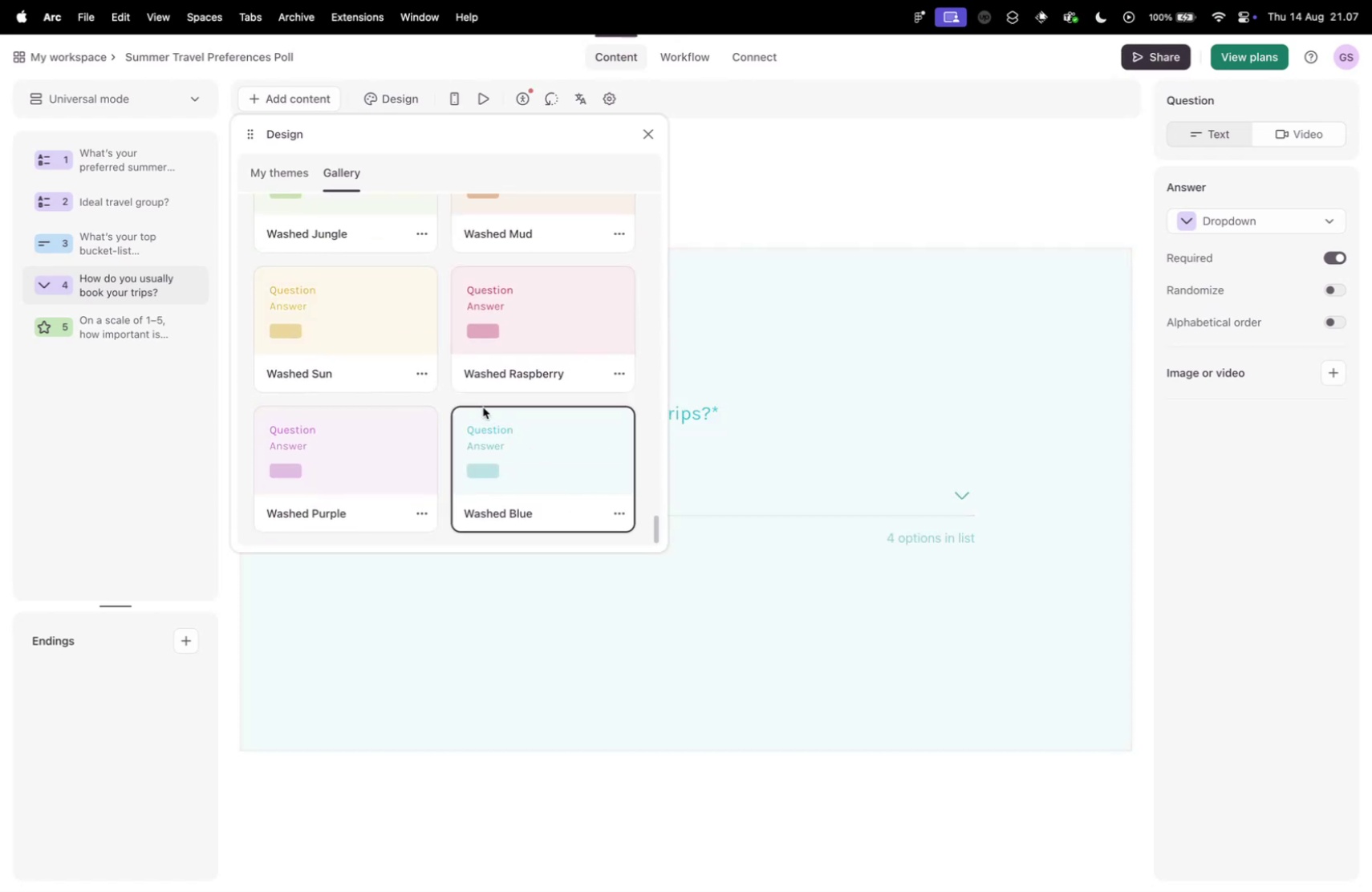 
left_click([258, 172])
 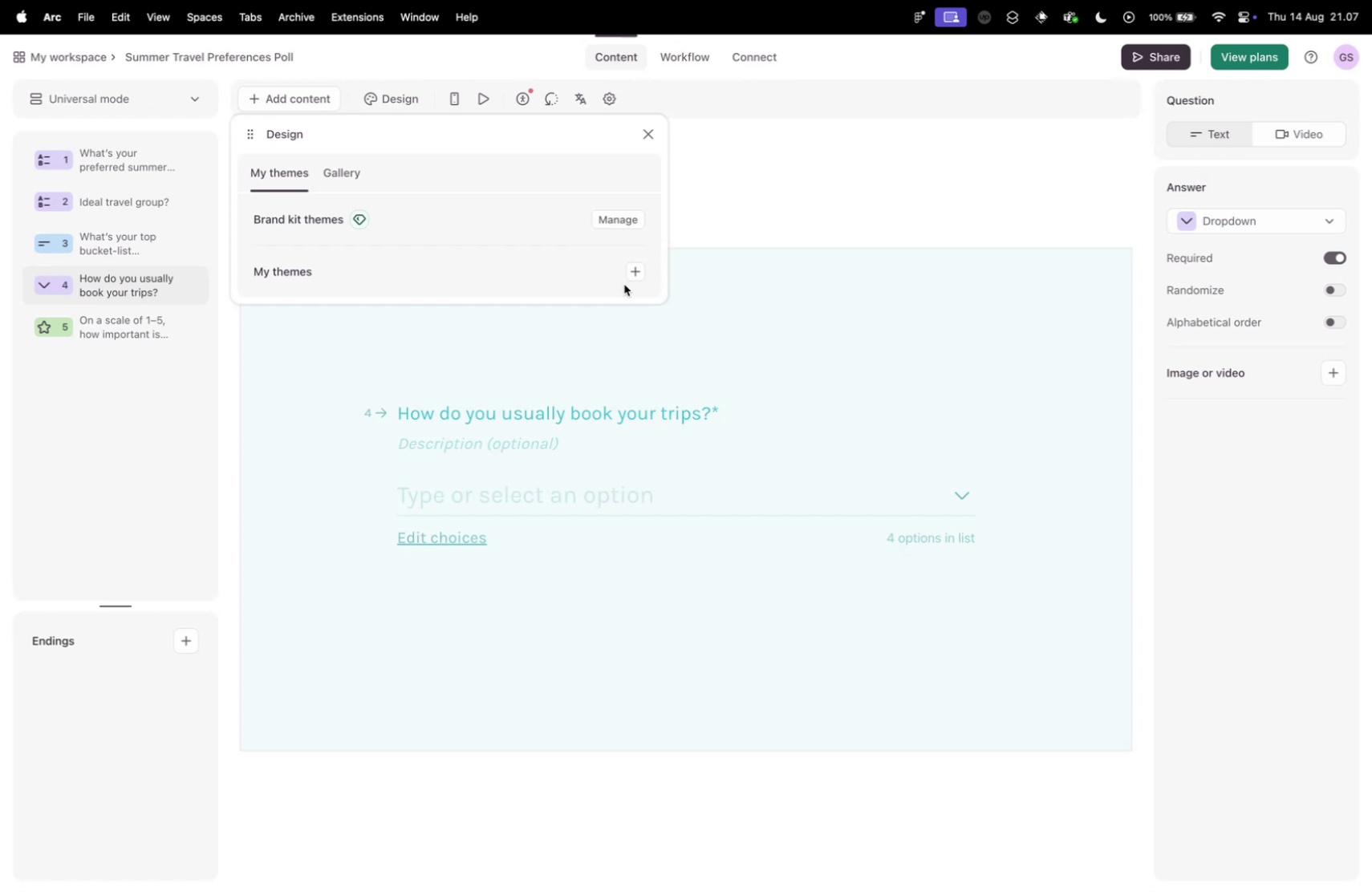 
wait(23.12)
 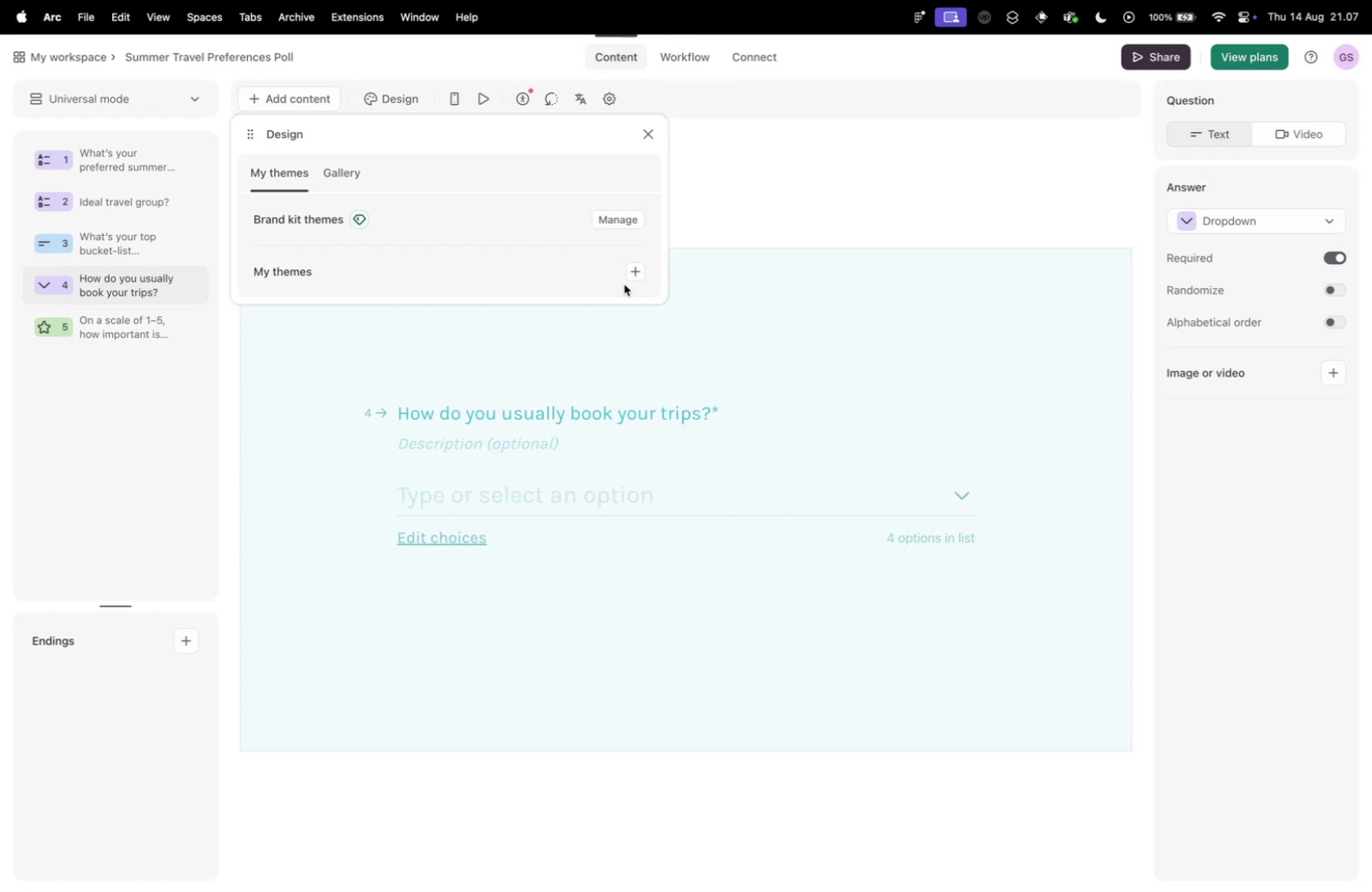 
left_click([644, 135])
 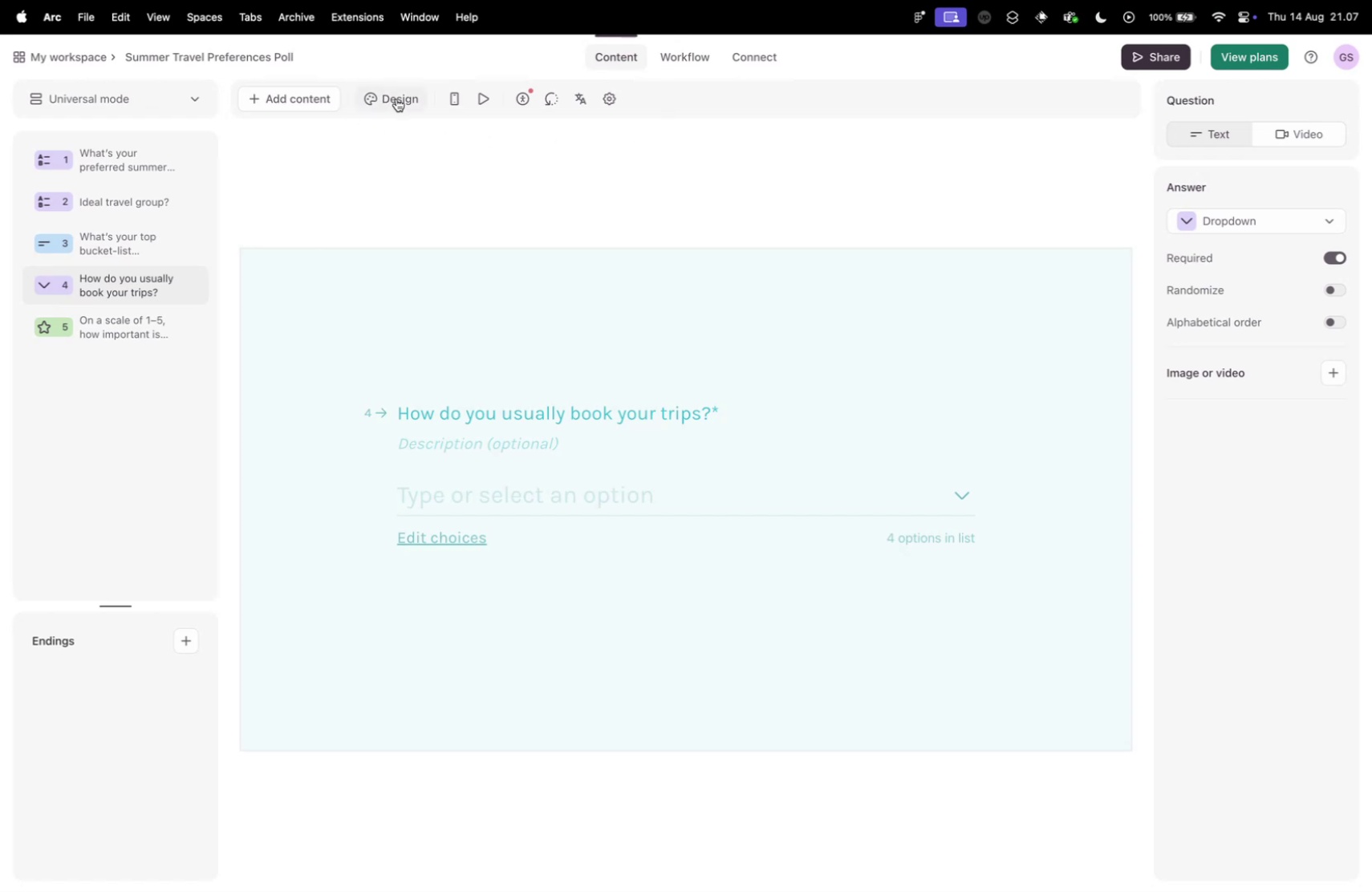 
left_click([398, 99])
 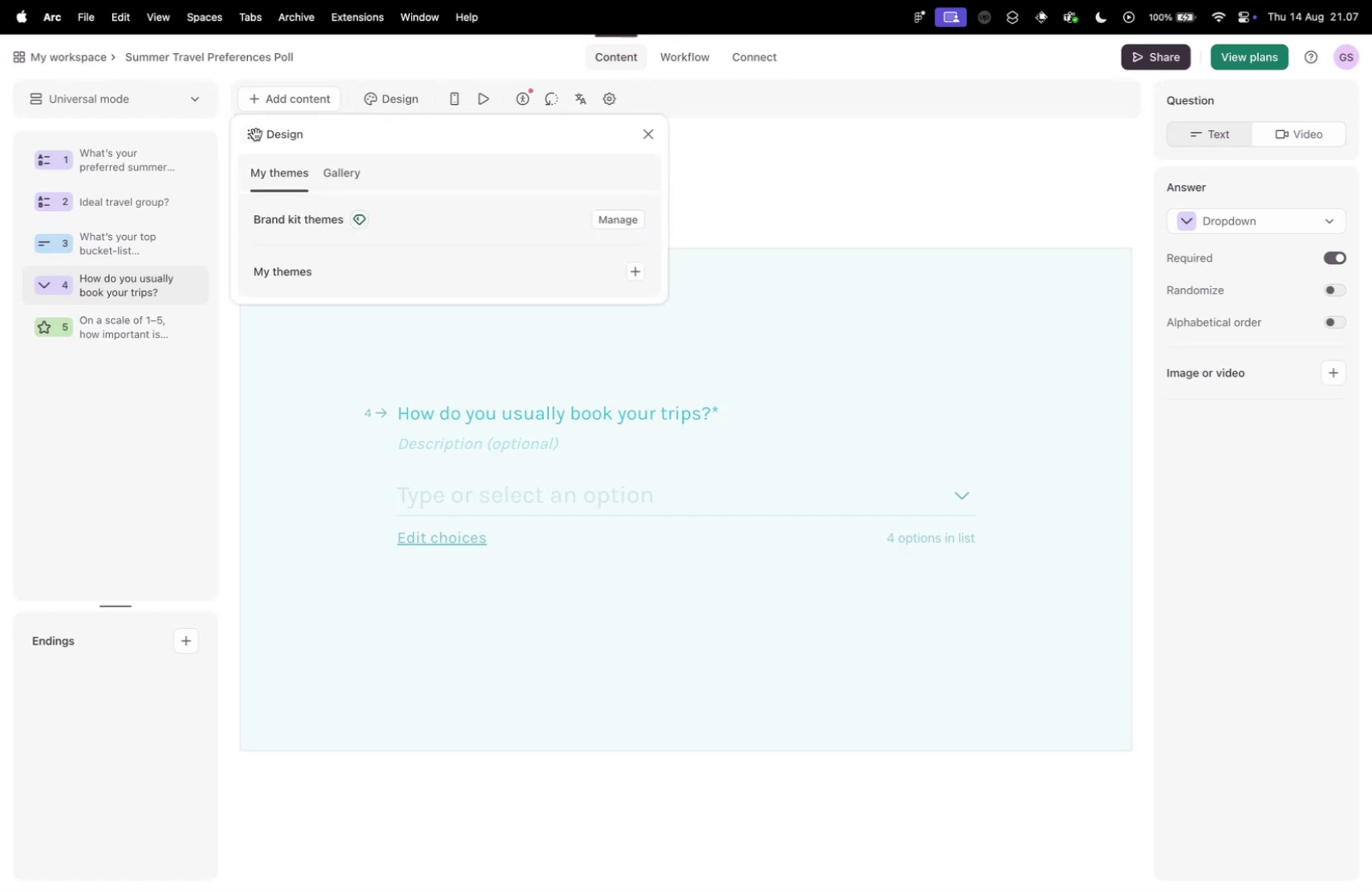 
left_click_drag(start_coordinate=[251, 140], to_coordinate=[550, 153])
 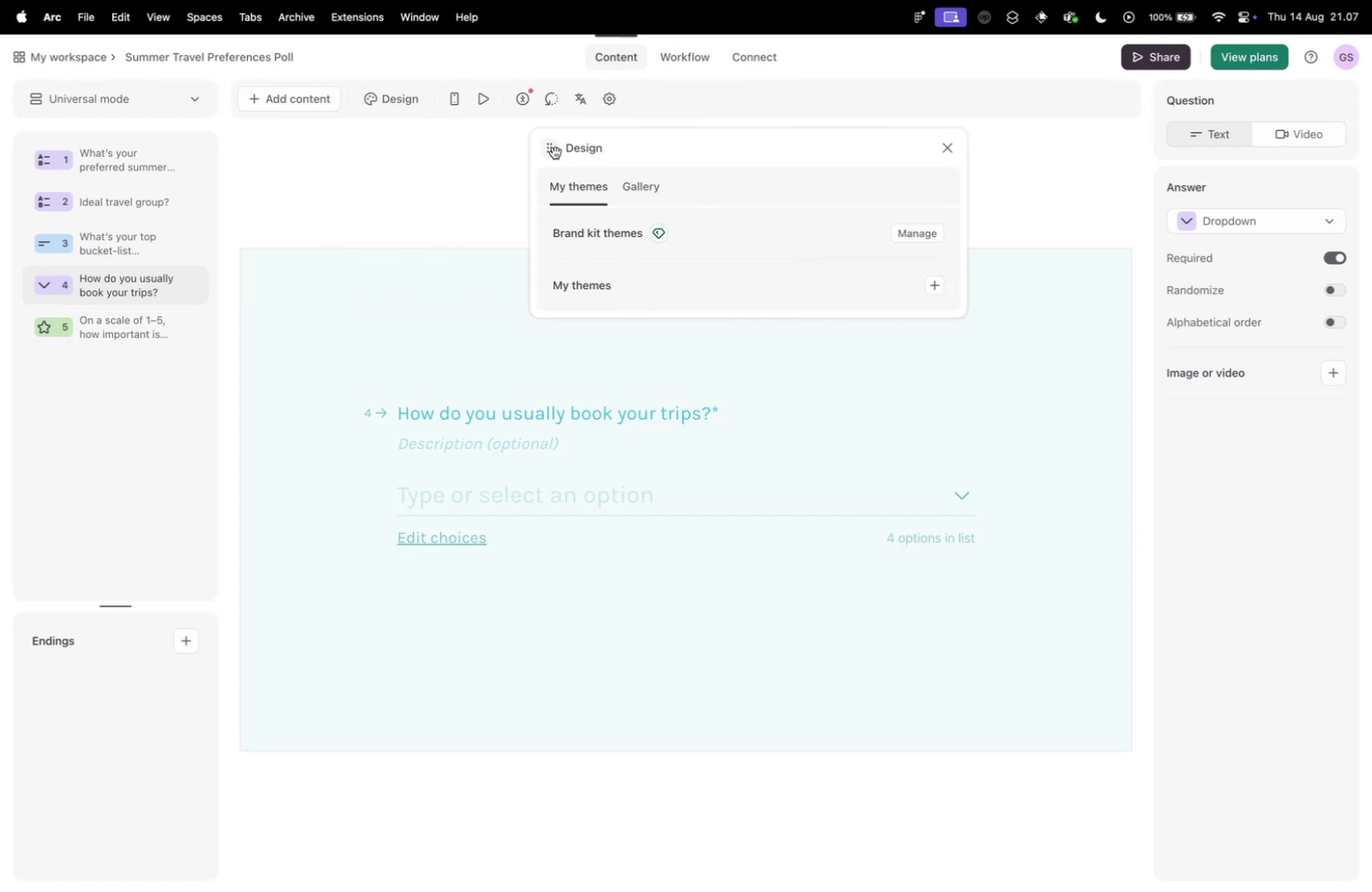 
left_click_drag(start_coordinate=[552, 152], to_coordinate=[778, 128])
 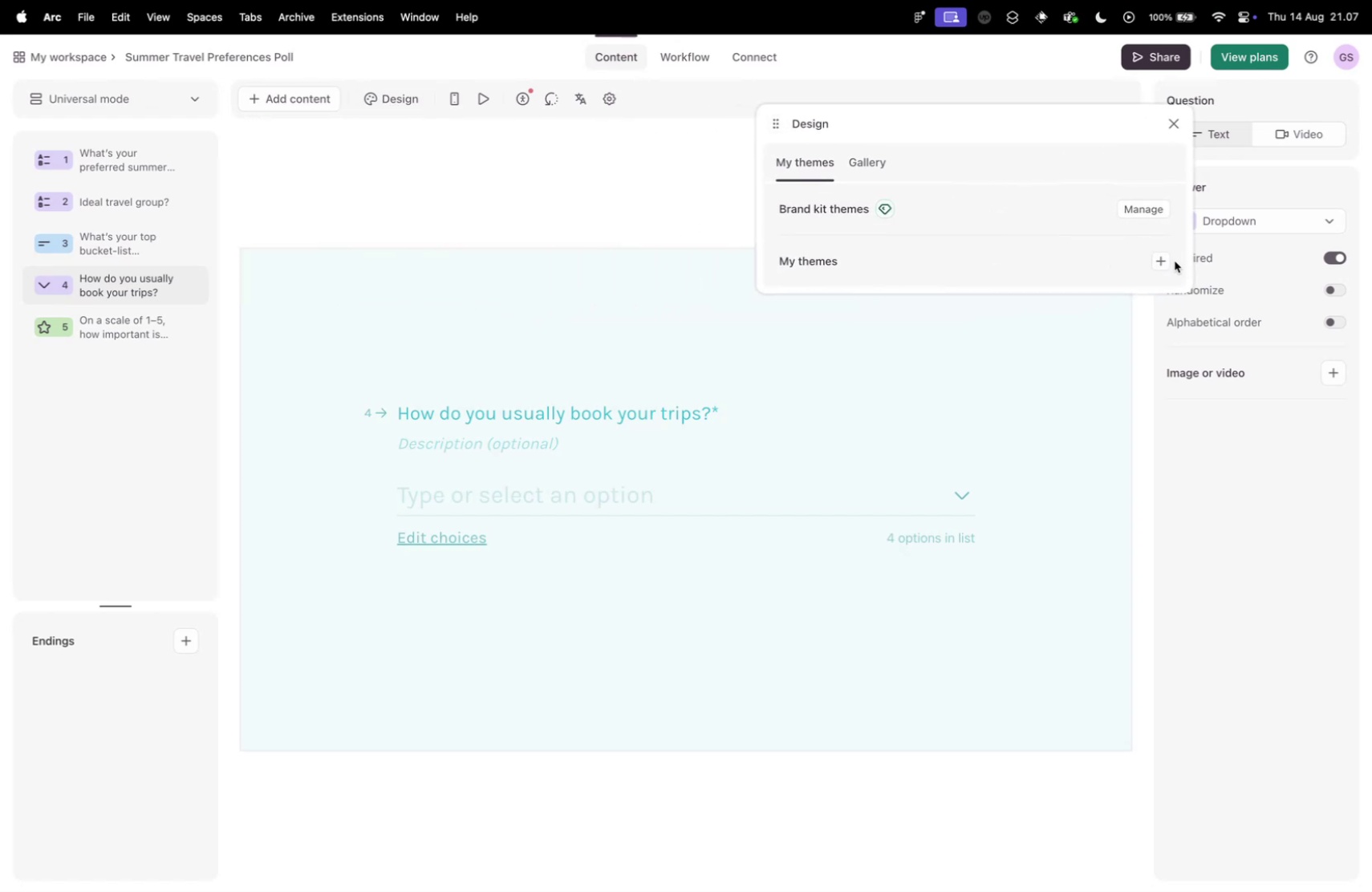 
left_click([1159, 258])
 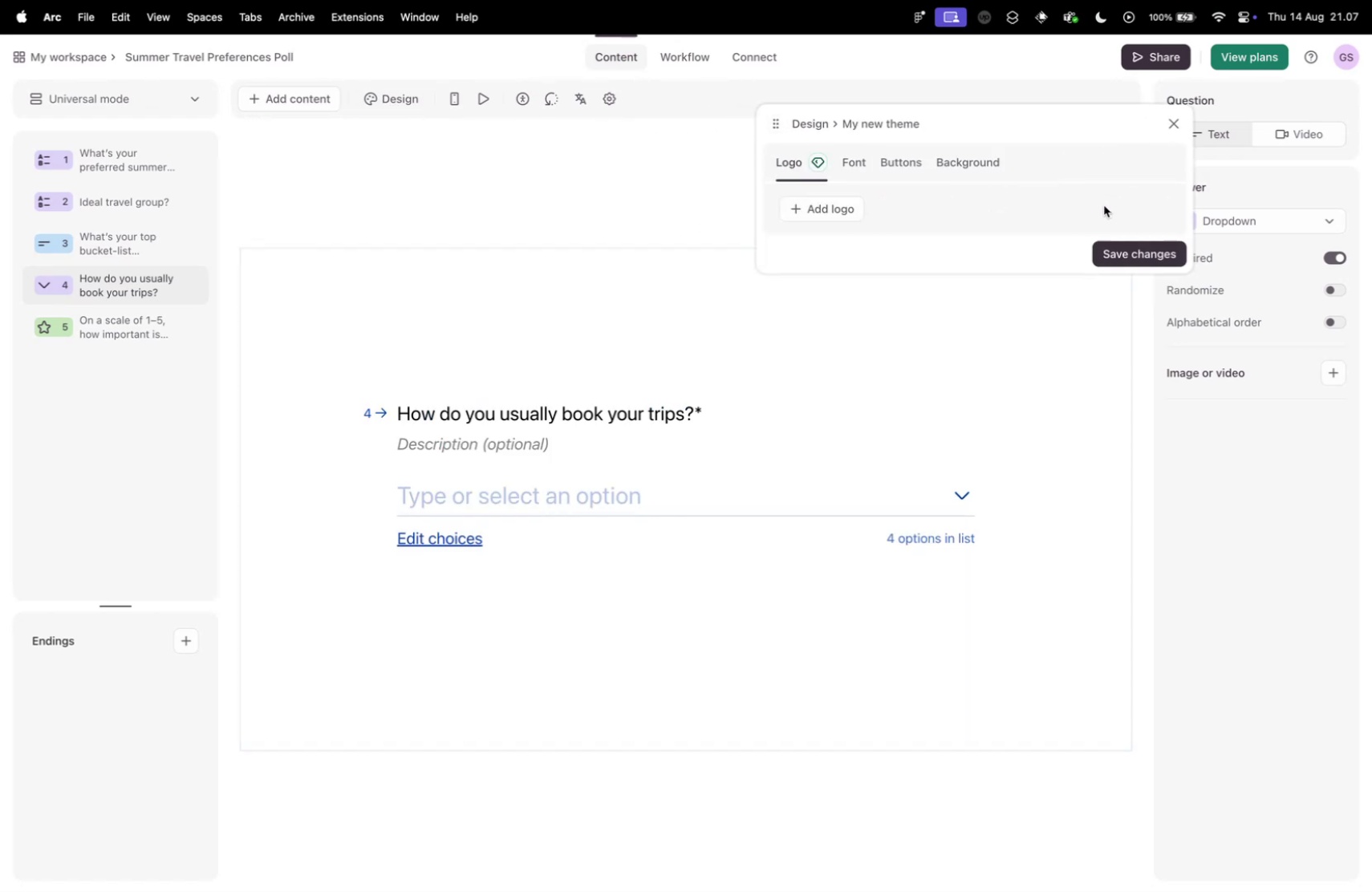 
left_click([846, 158])
 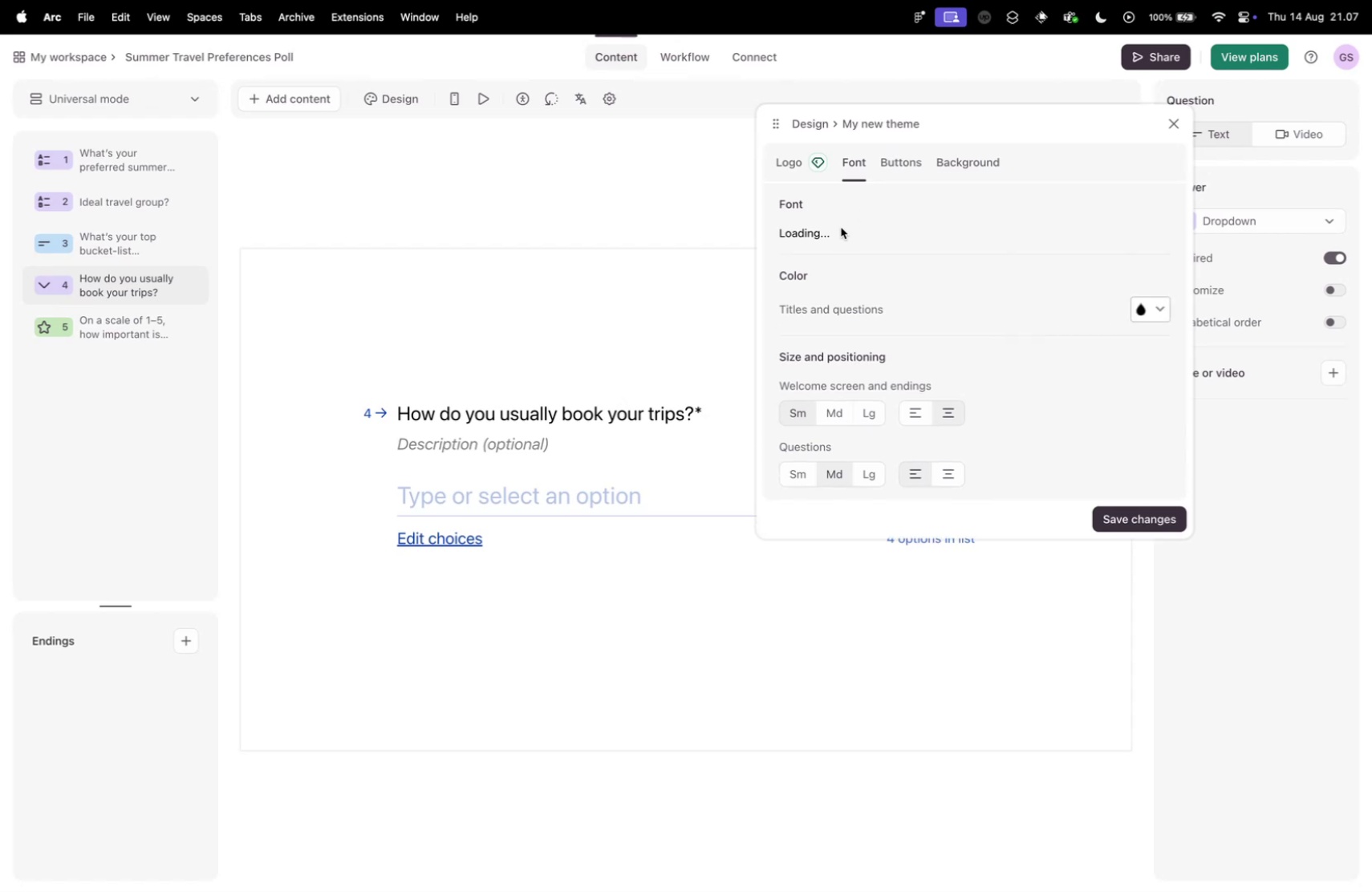 
left_click([826, 234])
 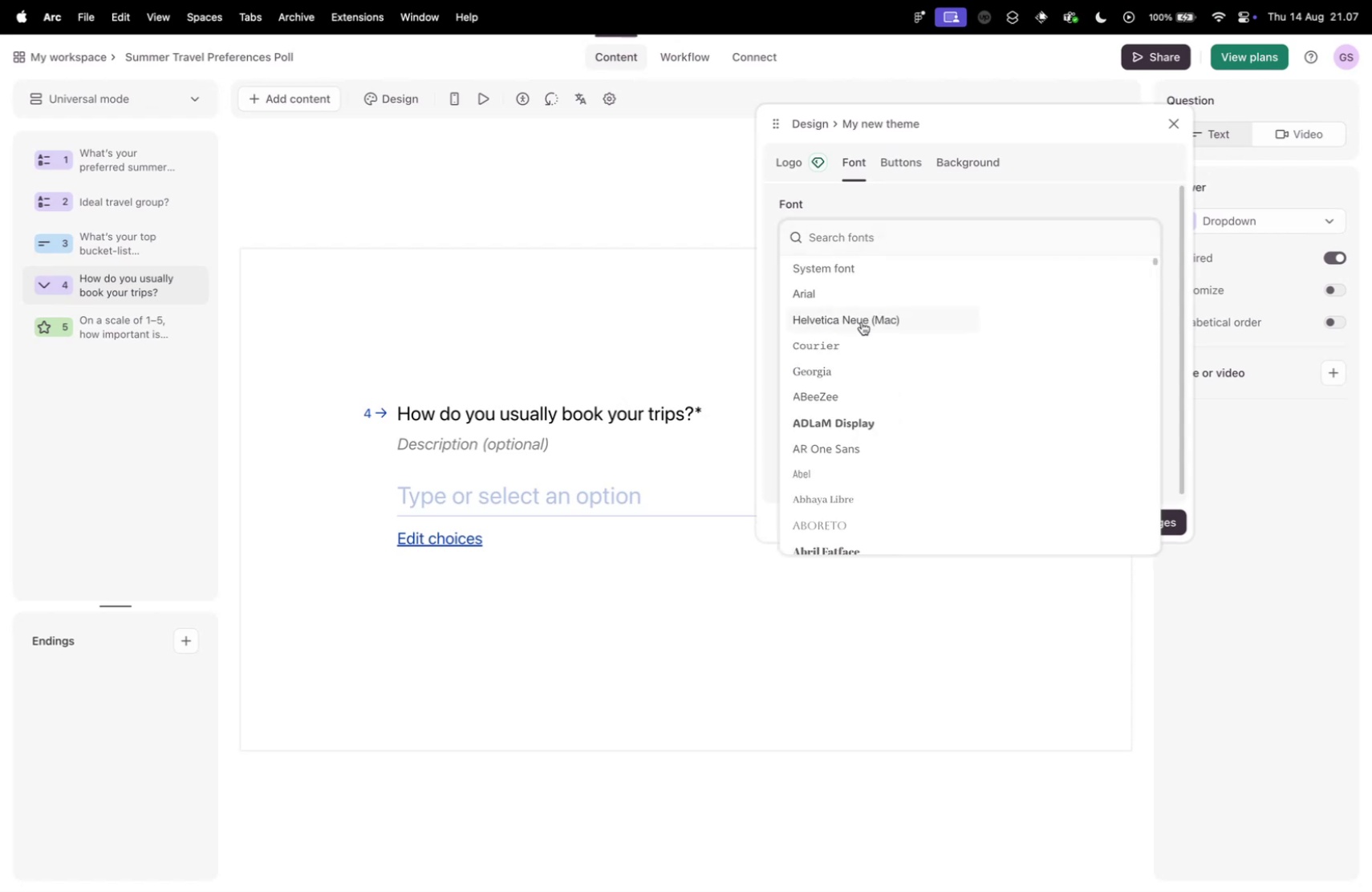 
left_click([862, 321])
 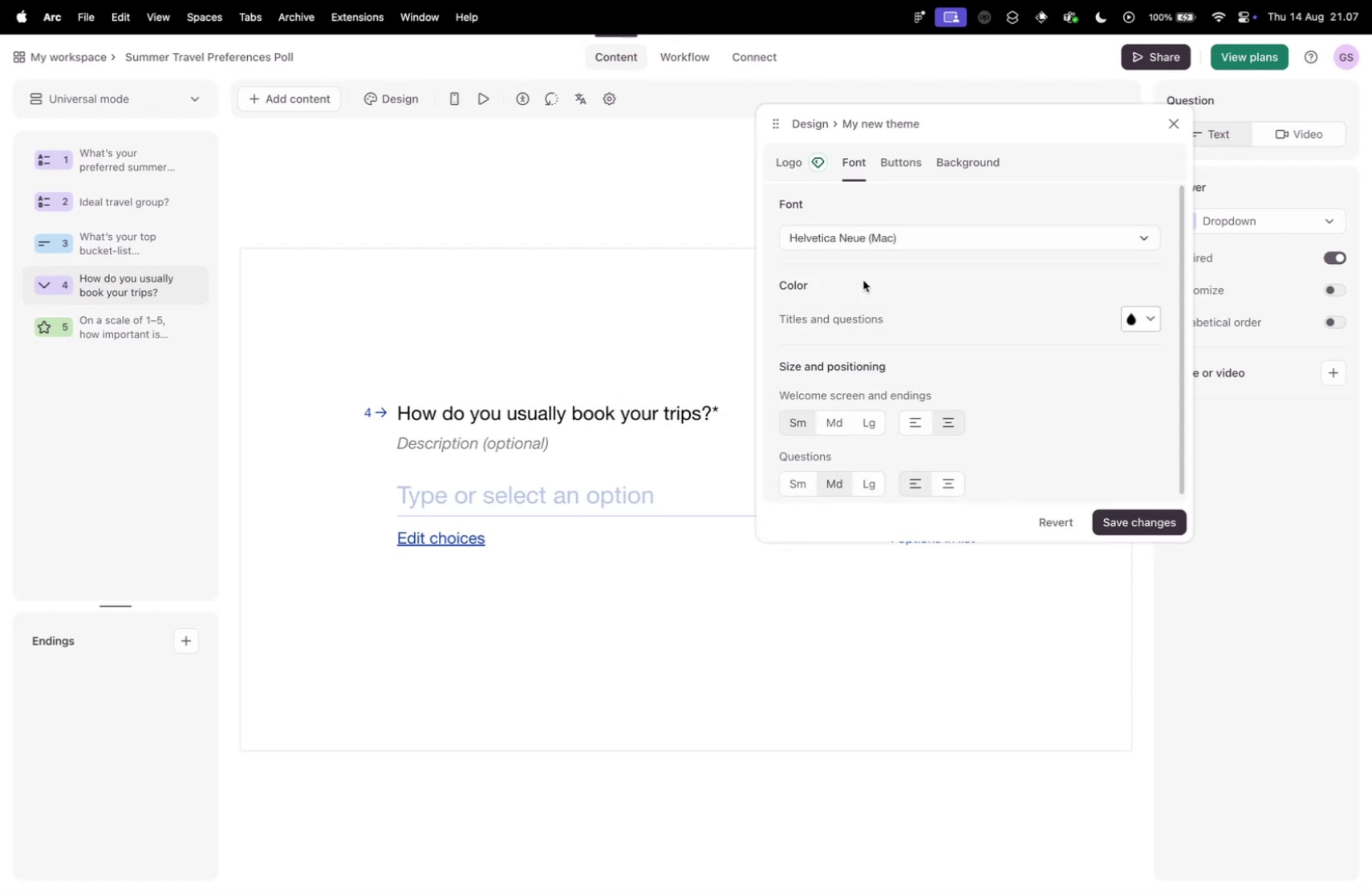 
left_click([858, 236])
 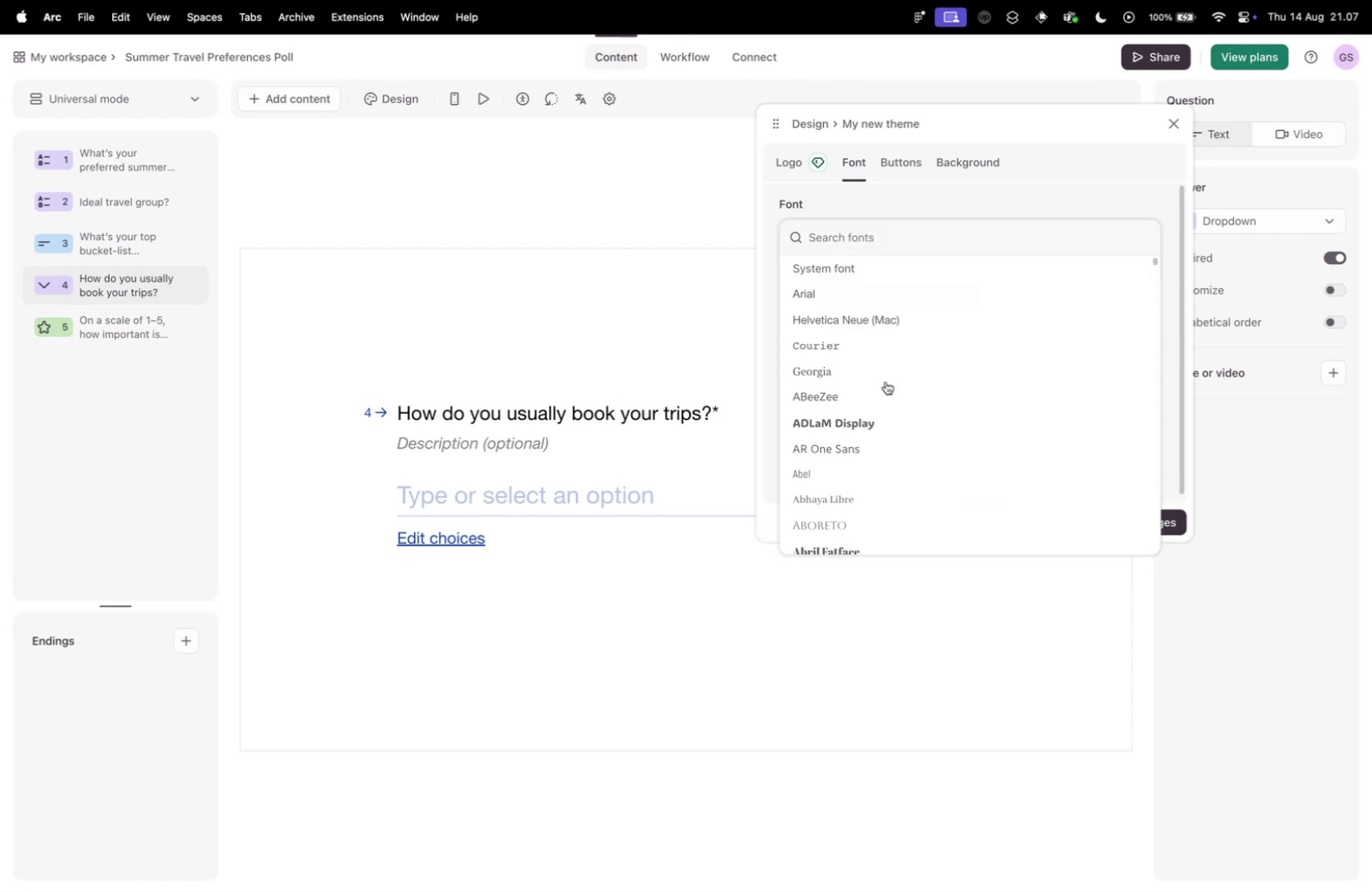 
scroll: coordinate [875, 435], scroll_direction: down, amount: 16.0
 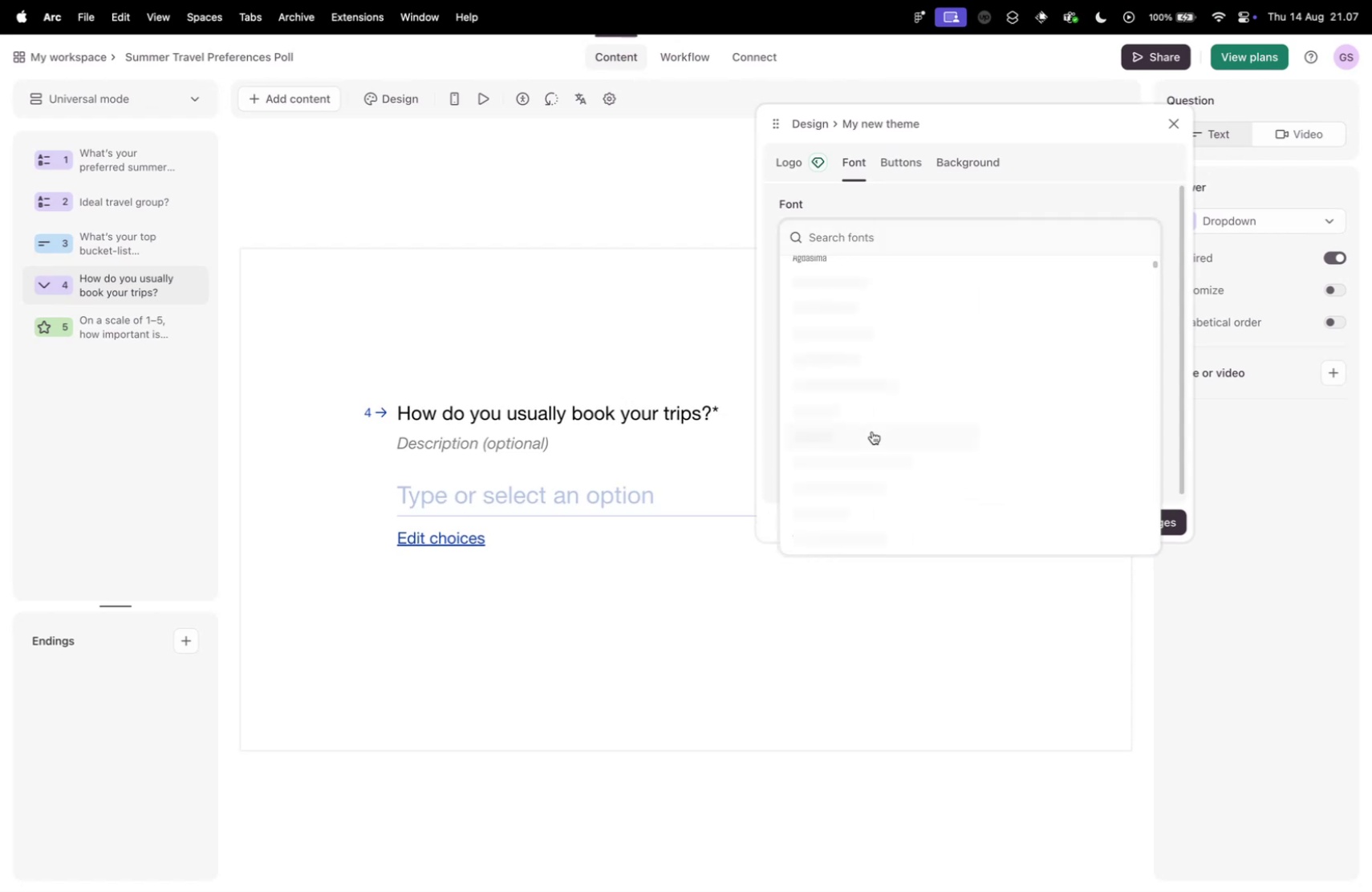 
scroll: coordinate [875, 432], scroll_direction: up, amount: 8.0
 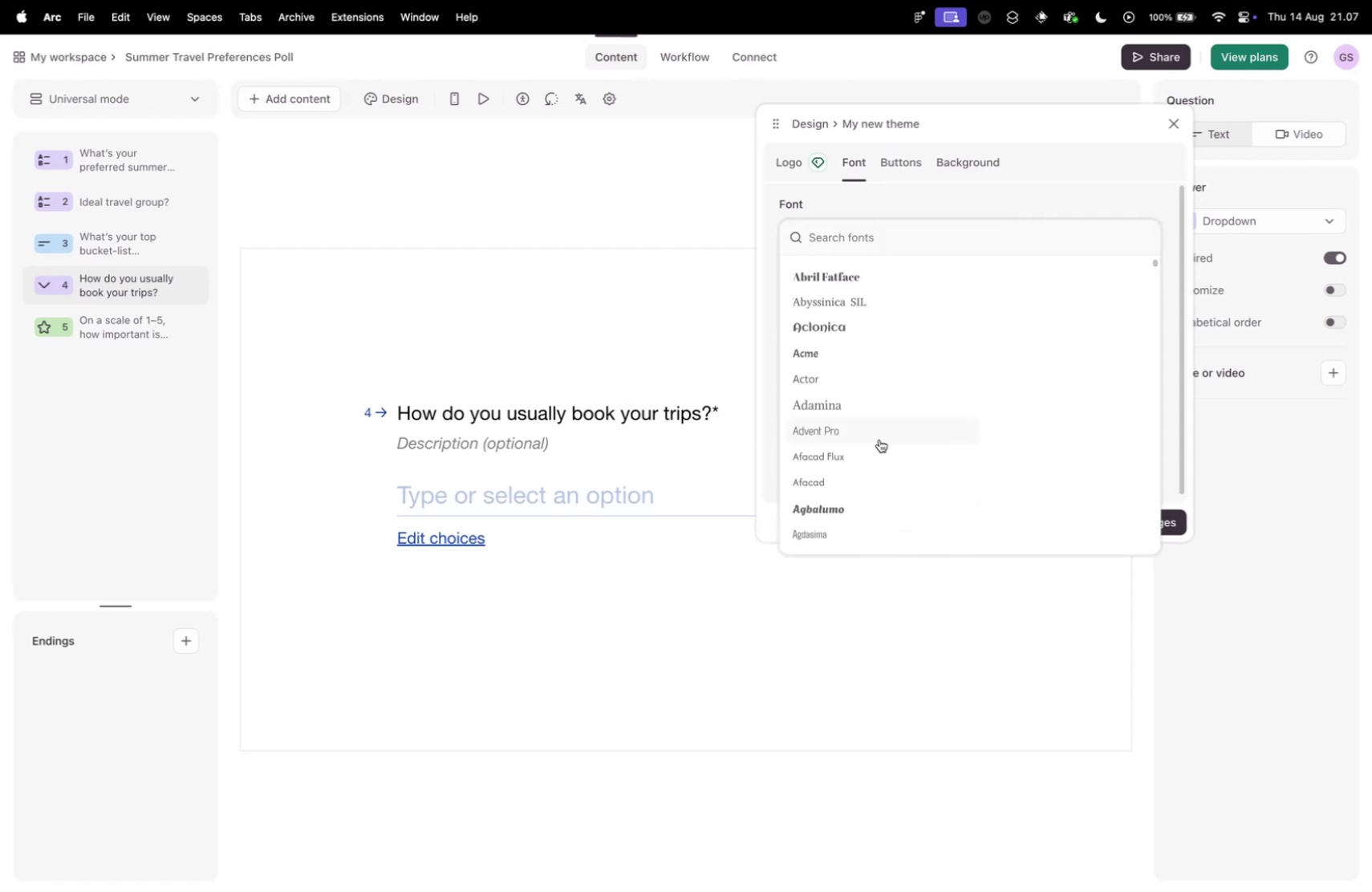 
scroll: coordinate [976, 383], scroll_direction: down, amount: 59.0
 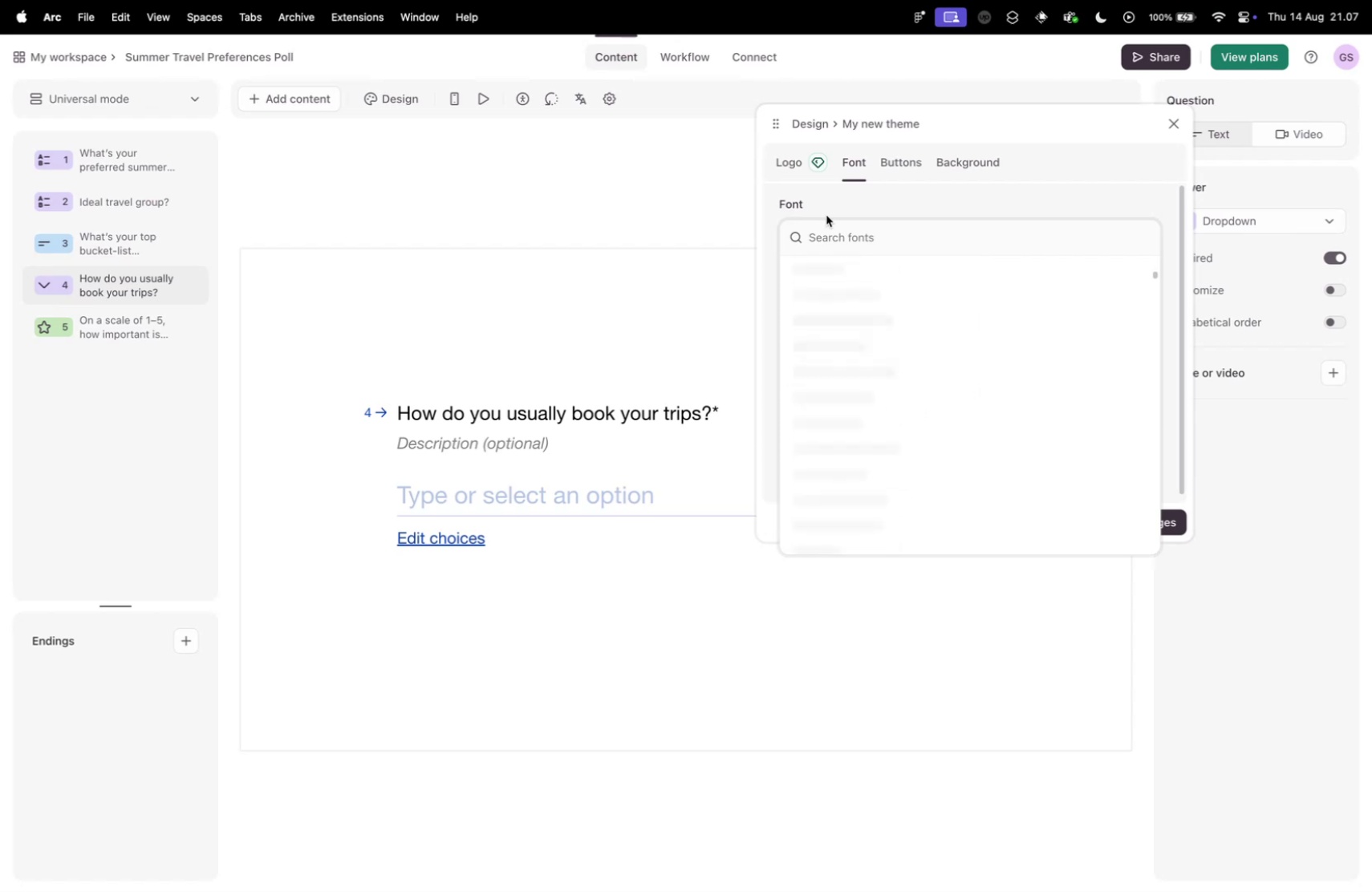 
left_click([830, 236])
 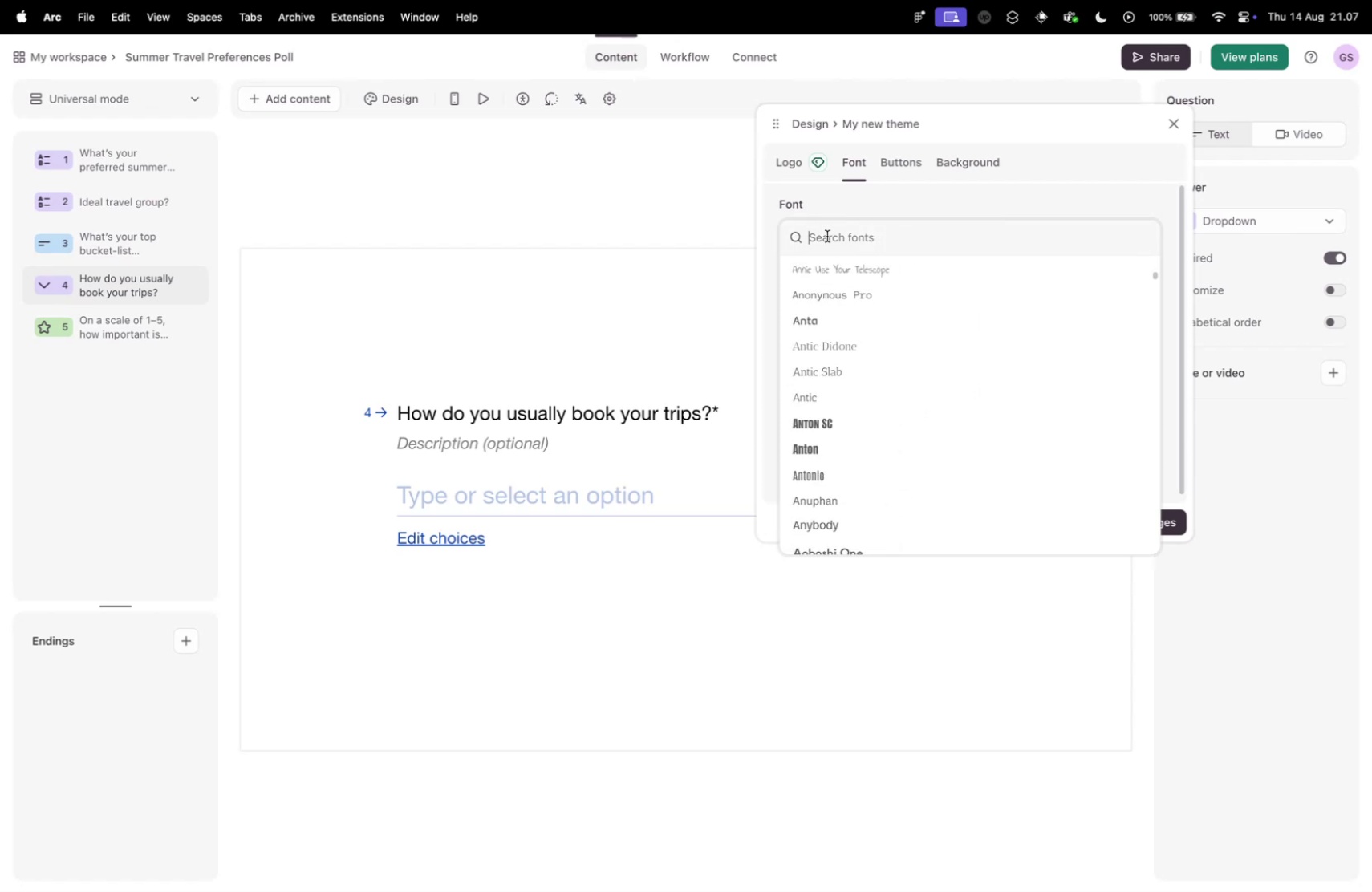 
type(qu)
 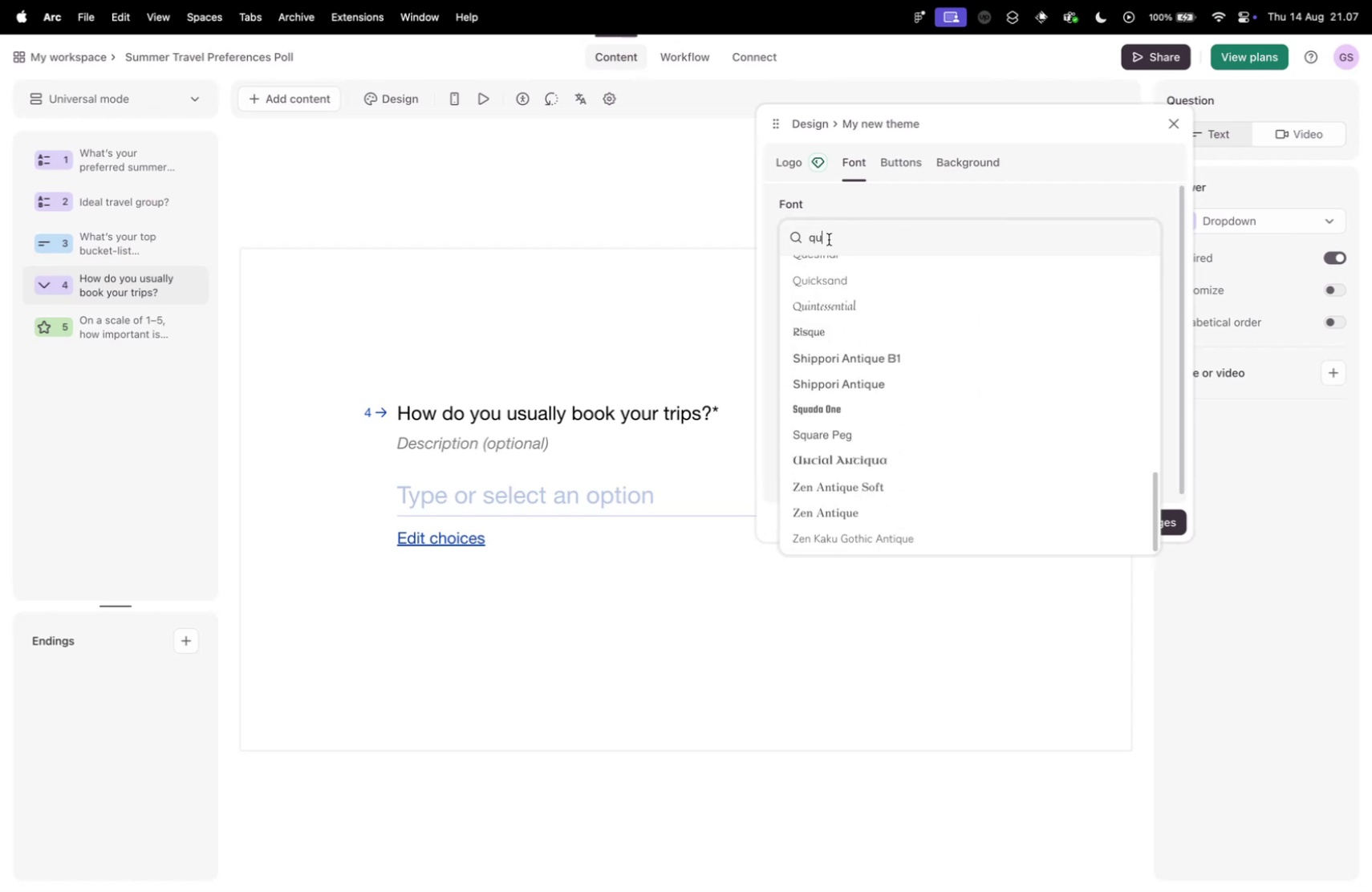 
scroll: coordinate [836, 317], scroll_direction: up, amount: 4.0
 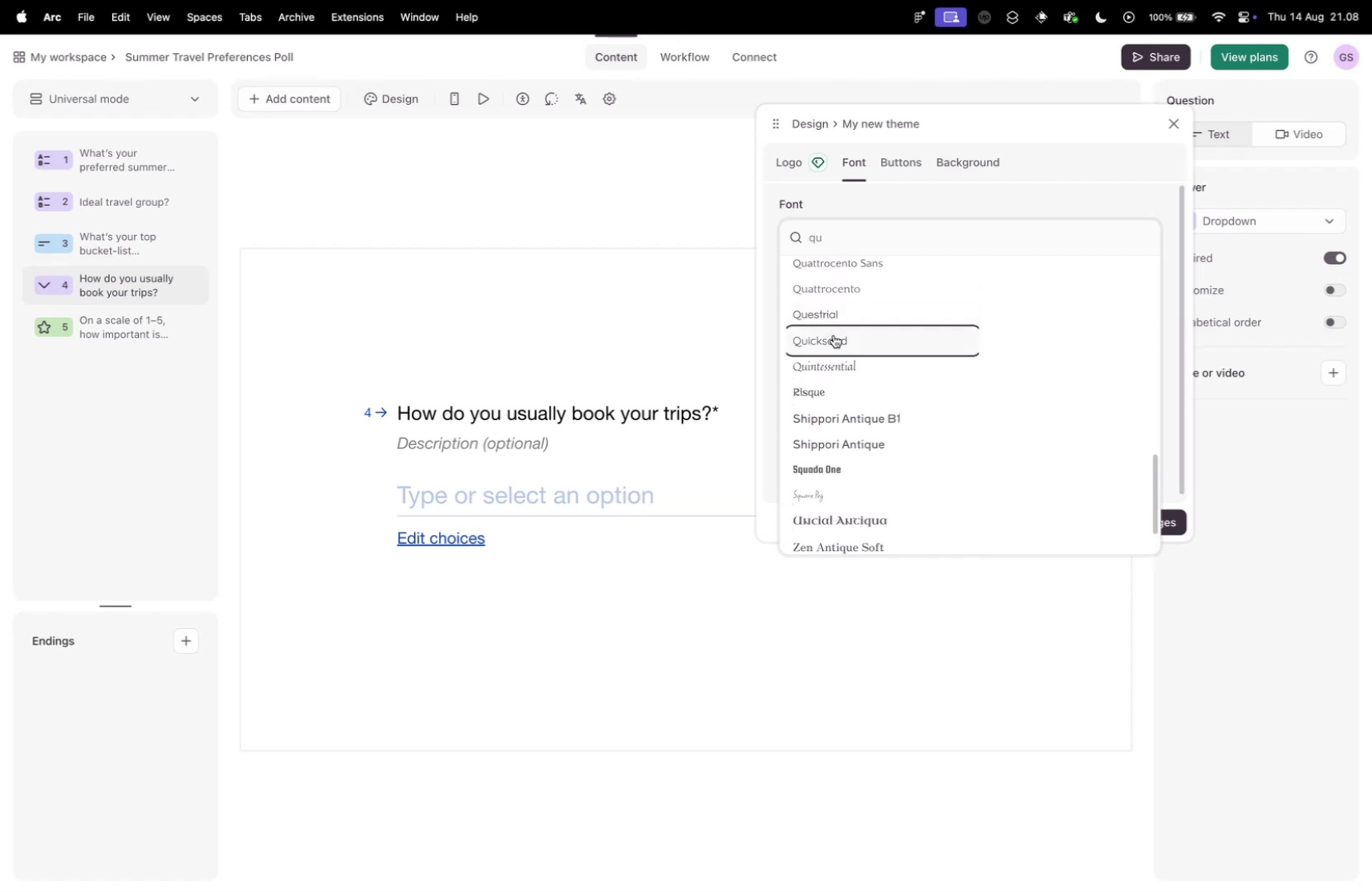 
left_click([834, 335])
 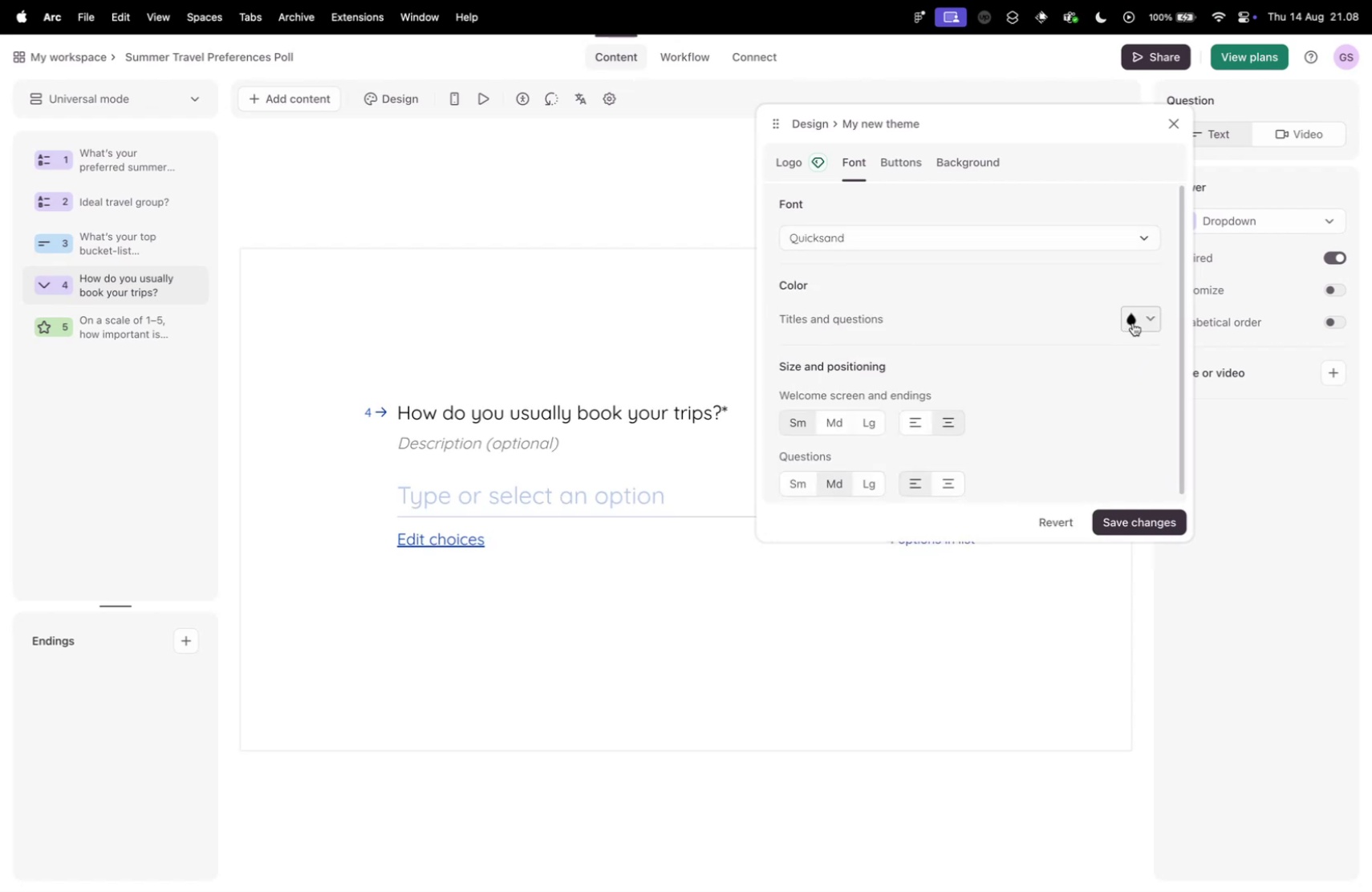 
left_click([1133, 322])
 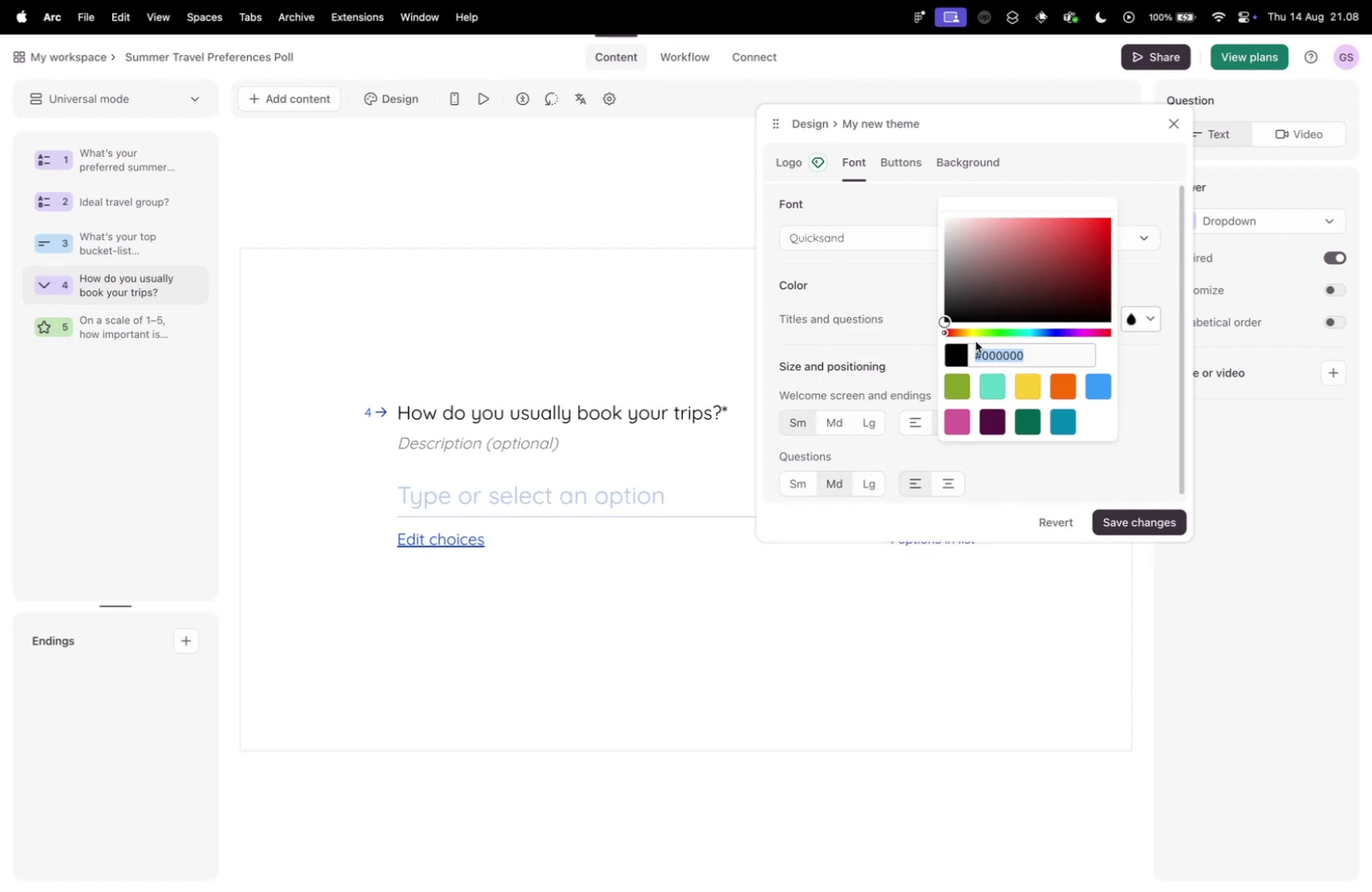 
left_click_drag(start_coordinate=[951, 315], to_coordinate=[934, 286])
 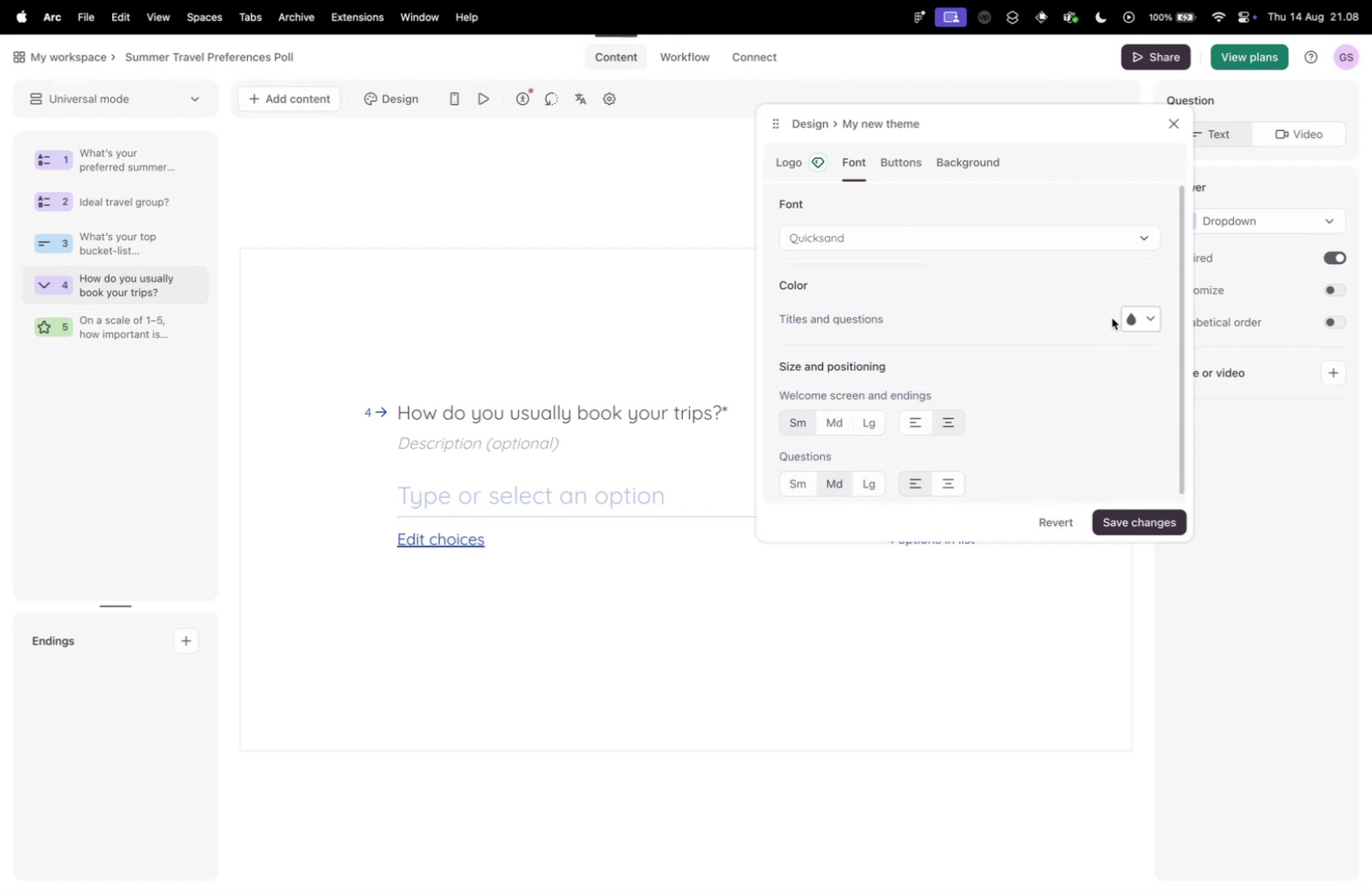 
left_click([1132, 319])
 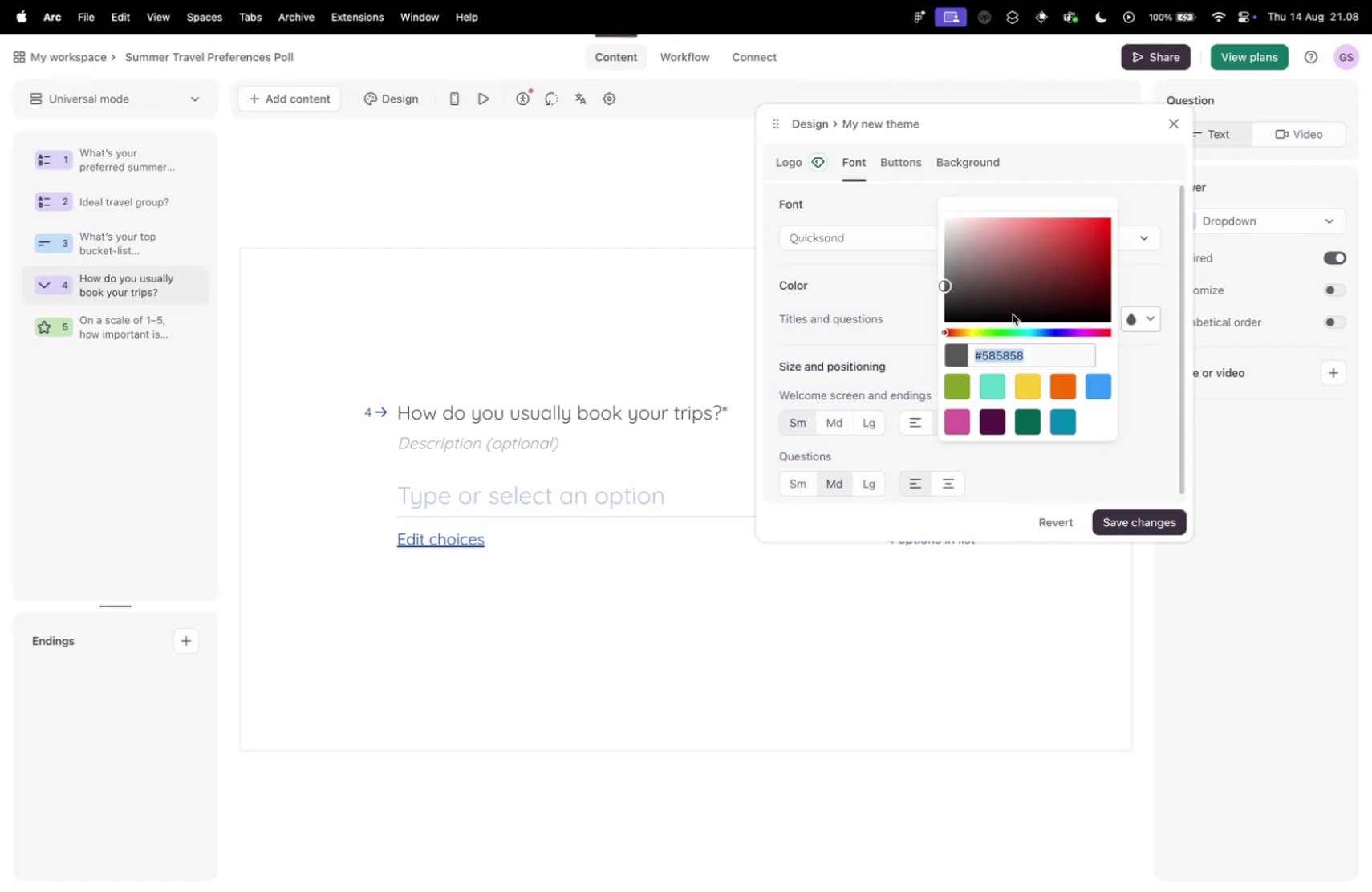 
left_click_drag(start_coordinate=[960, 276], to_coordinate=[885, 338])
 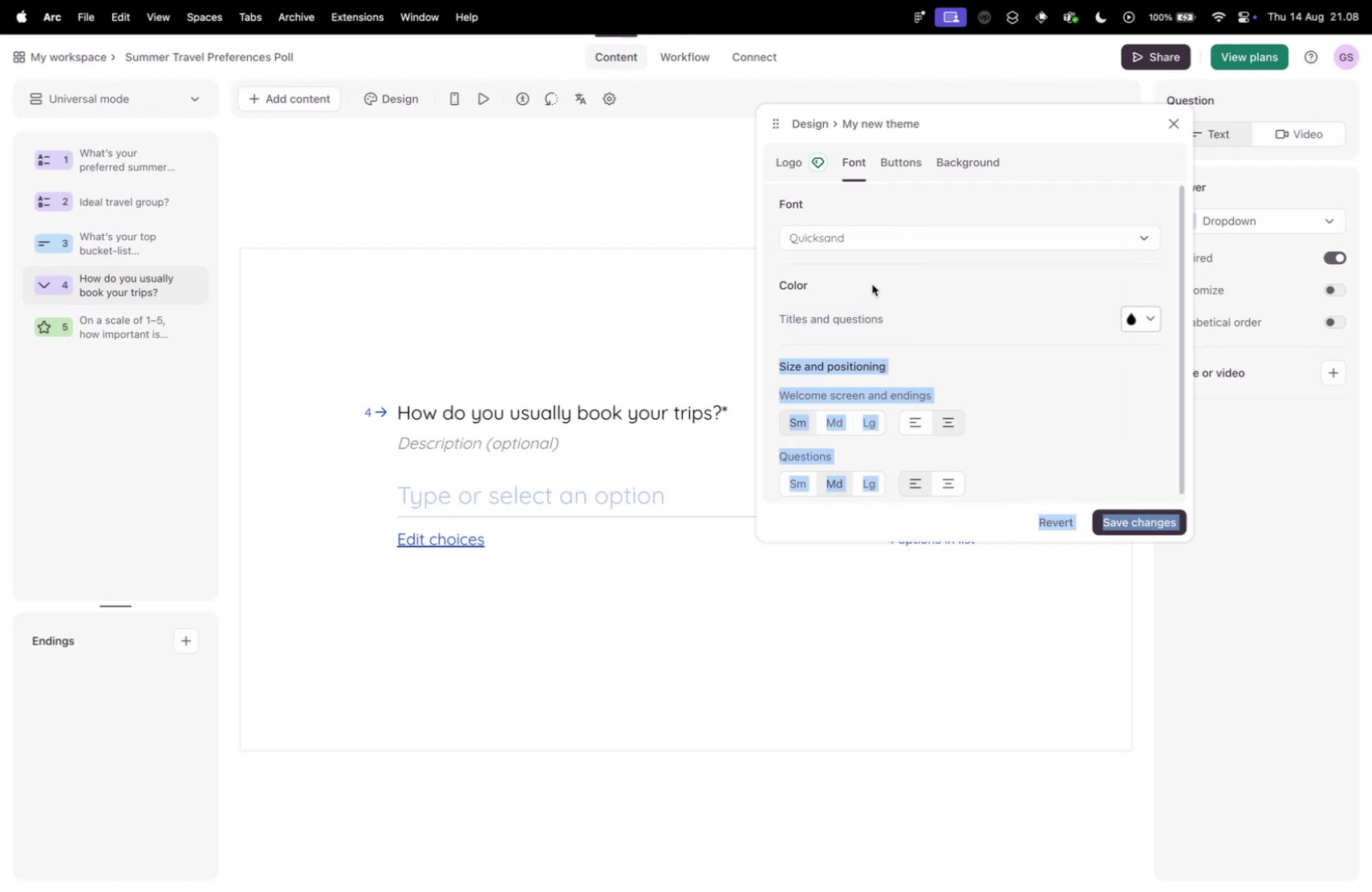 
left_click([872, 284])
 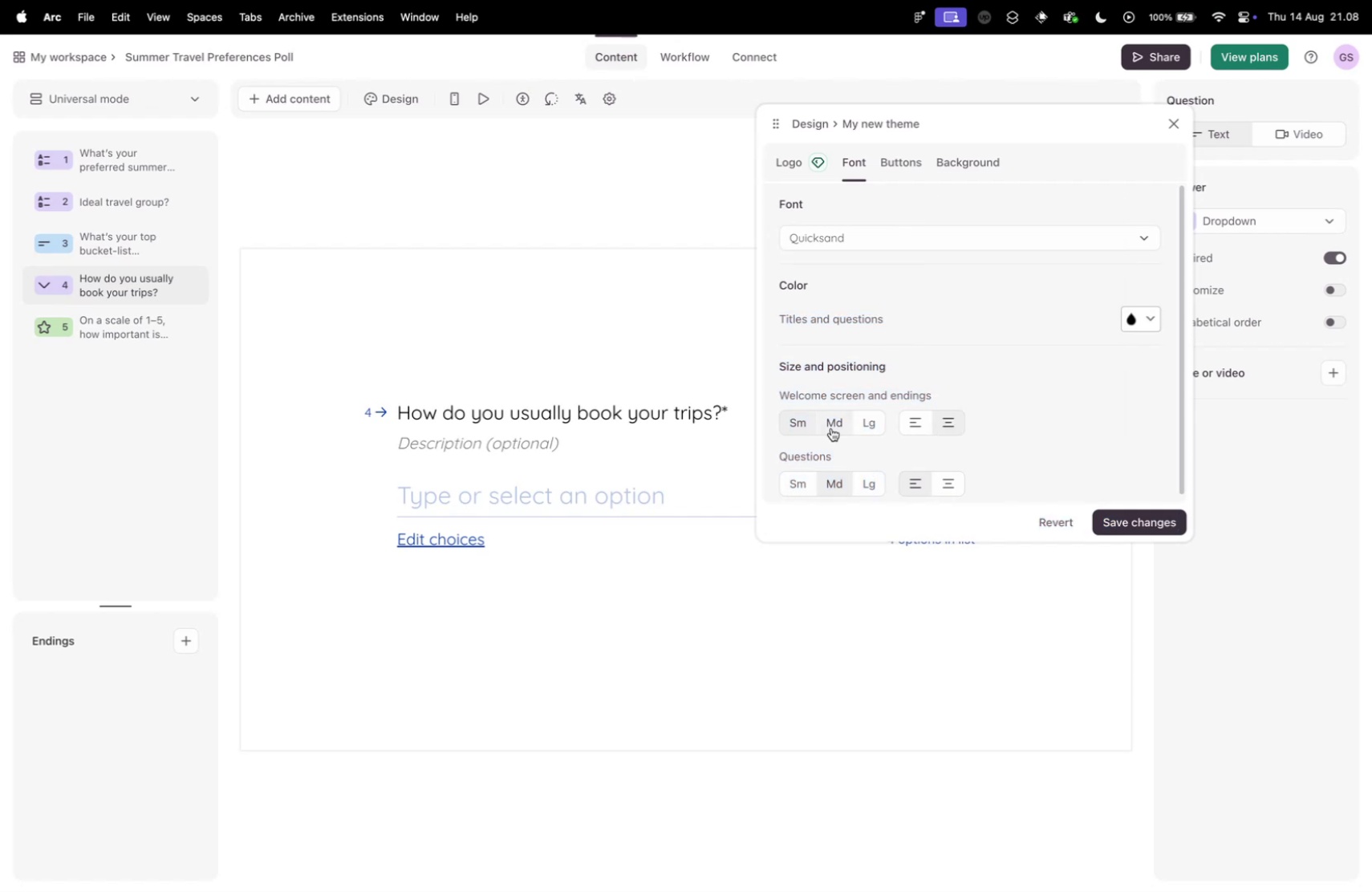 
left_click([829, 423])
 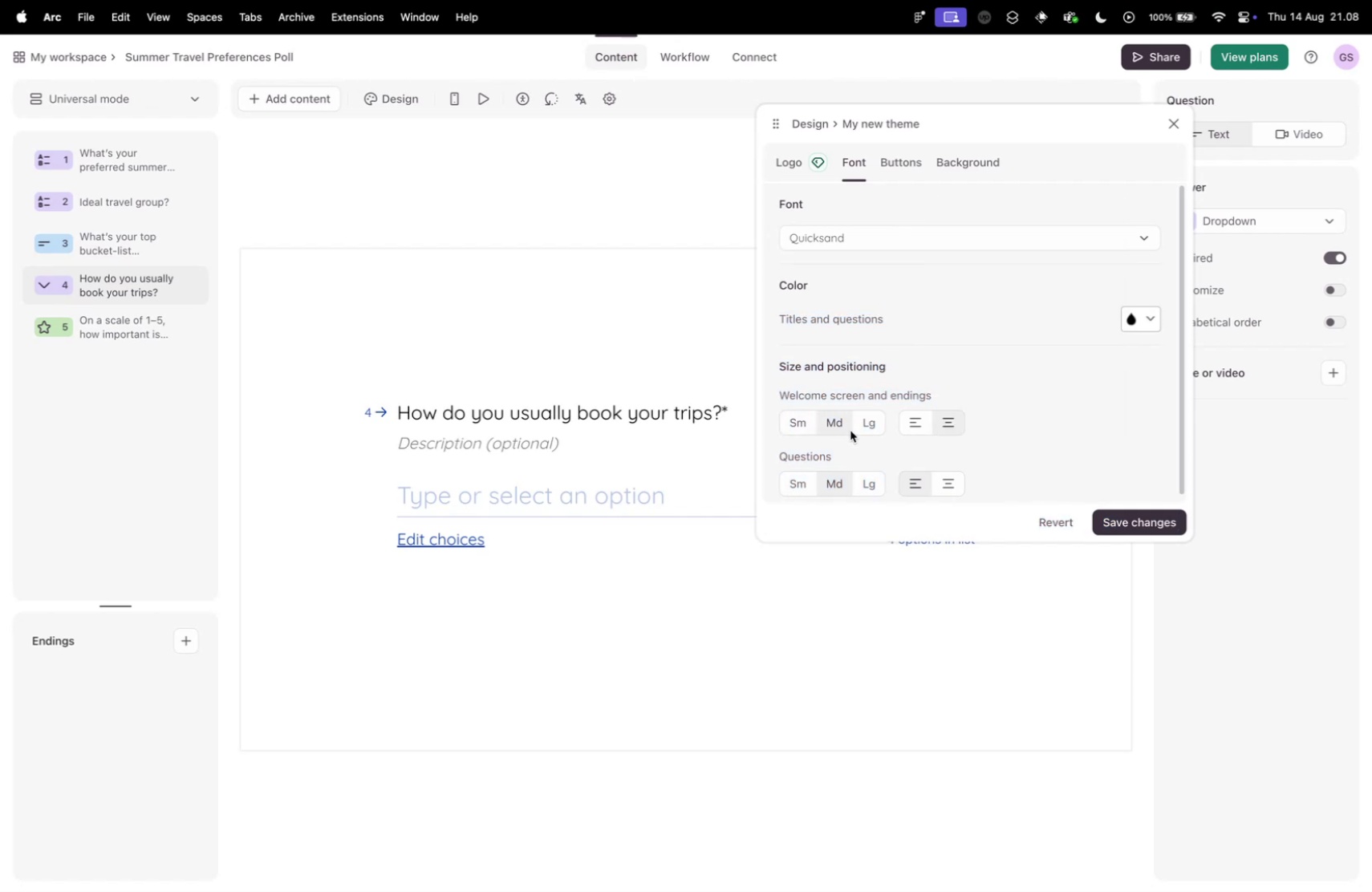 
left_click([872, 423])
 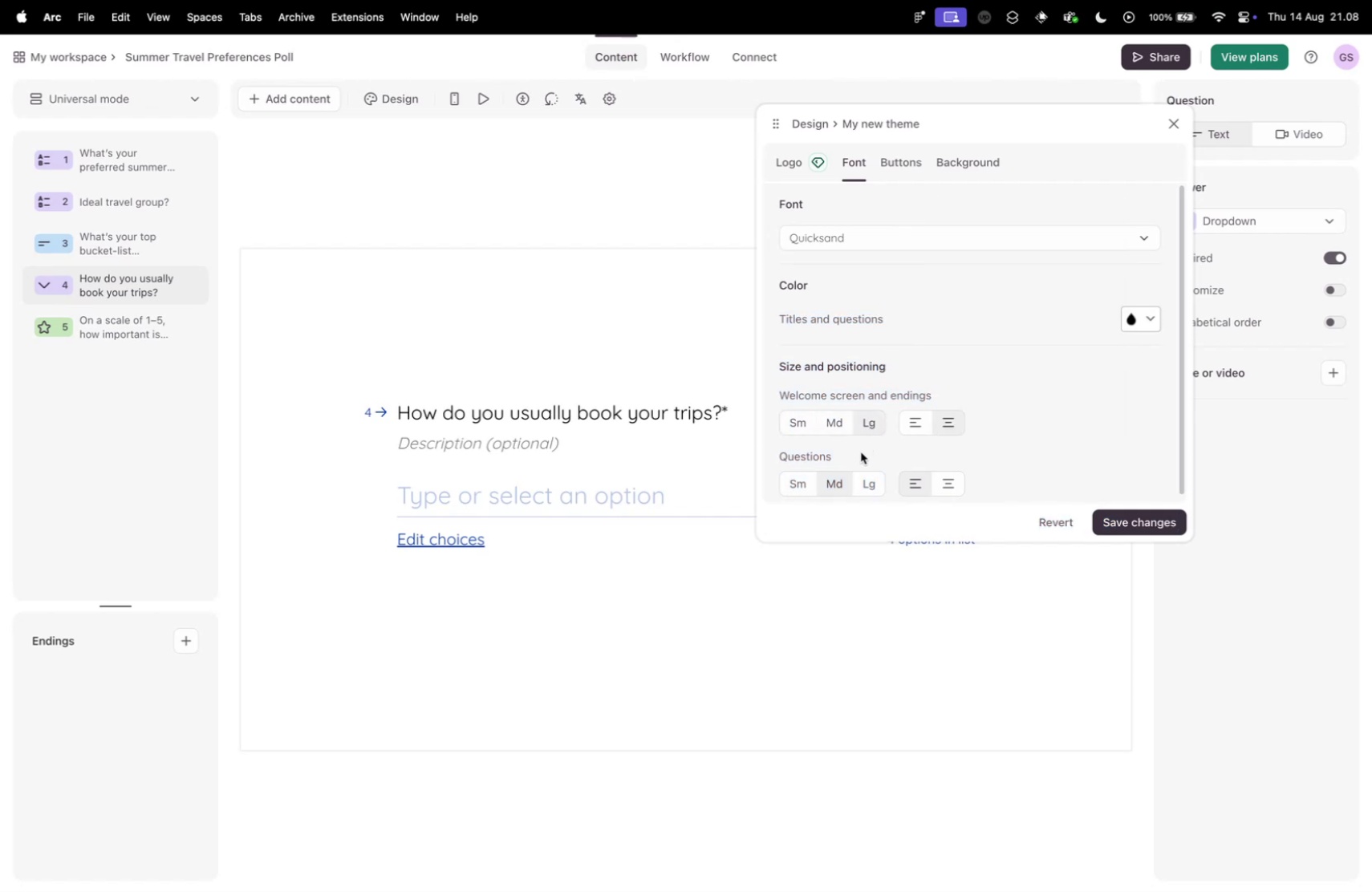 
scroll: coordinate [857, 456], scroll_direction: down, amount: 7.0
 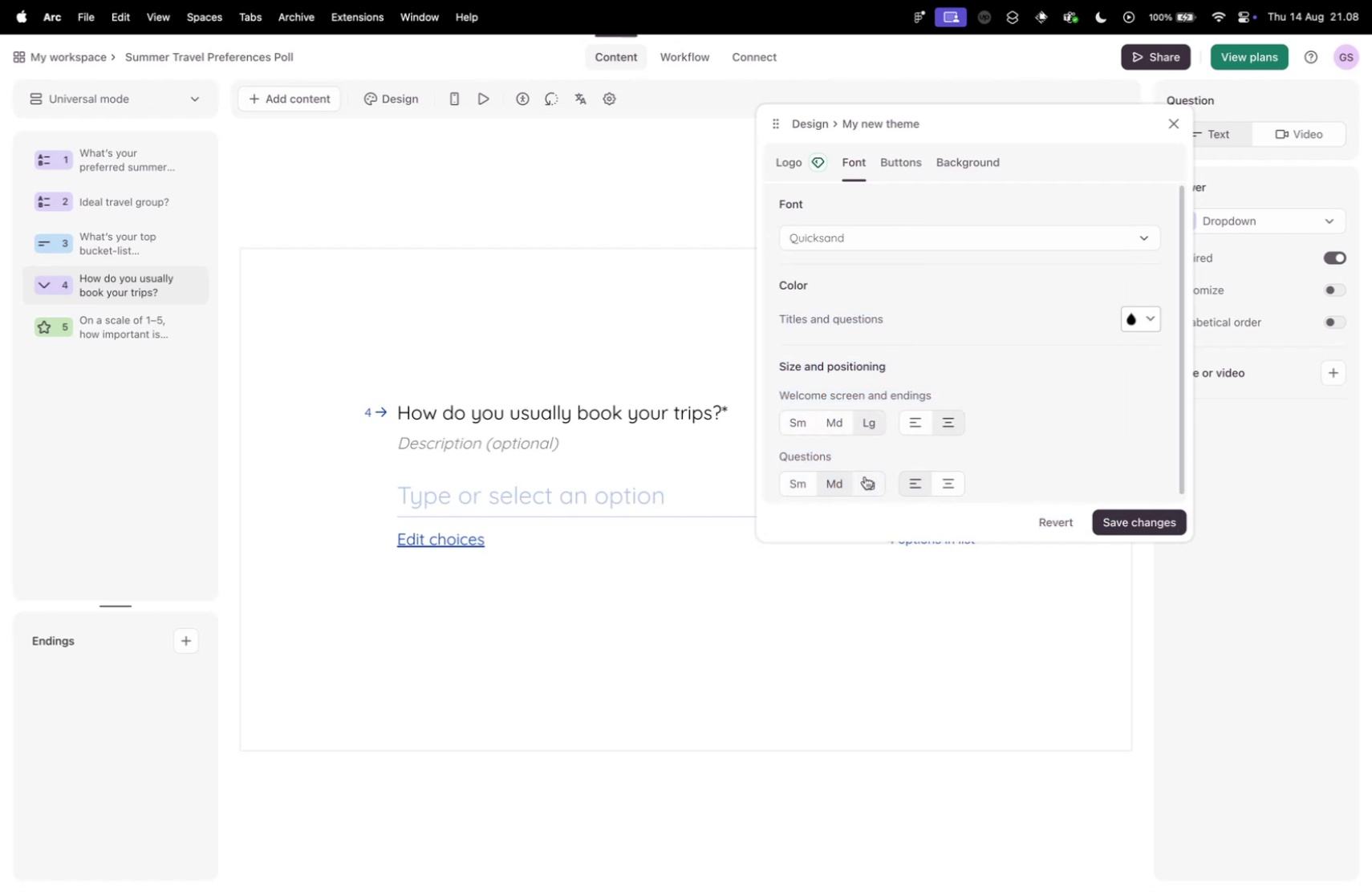 
left_click([867, 478])
 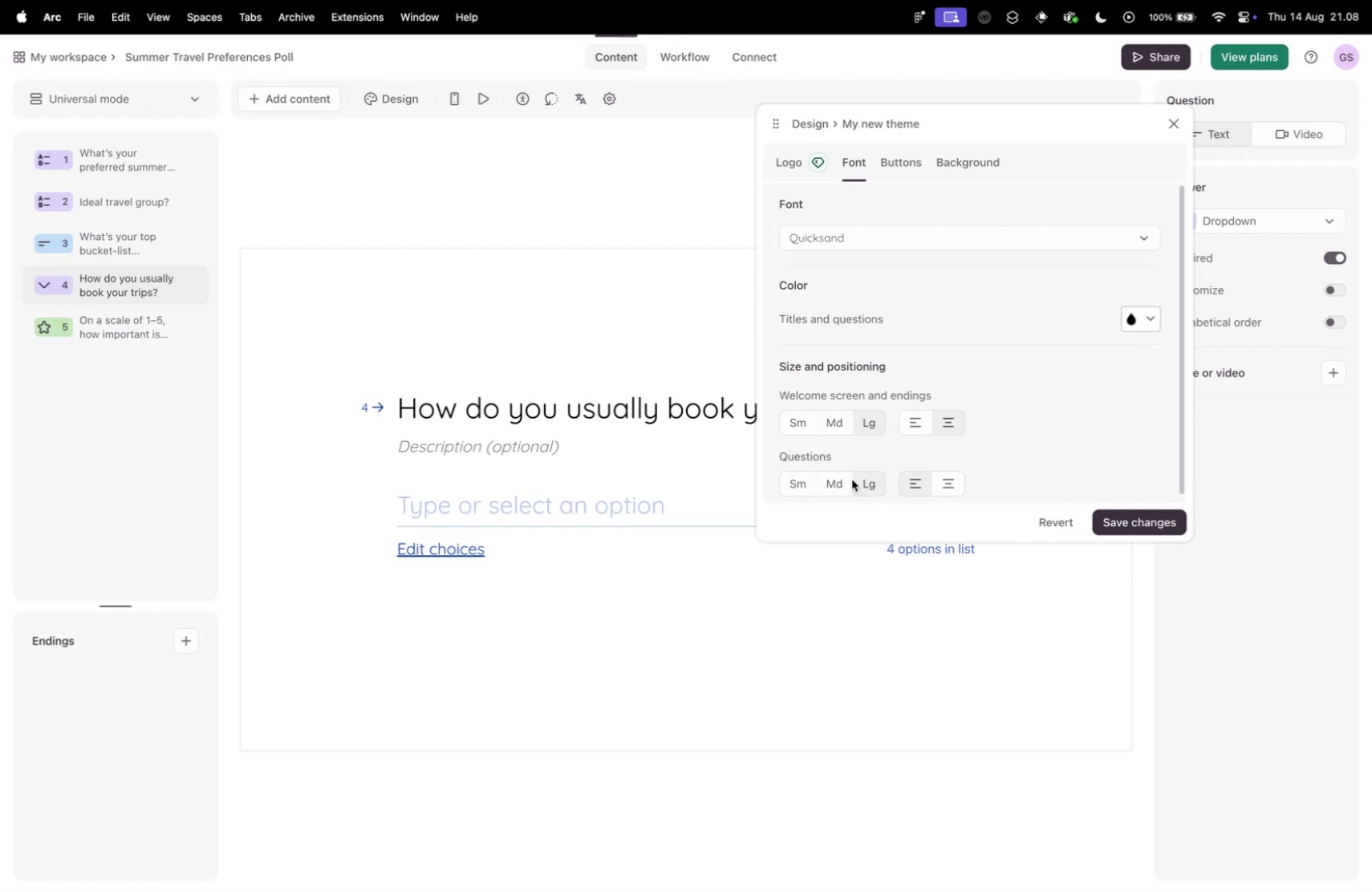 
left_click([841, 480])
 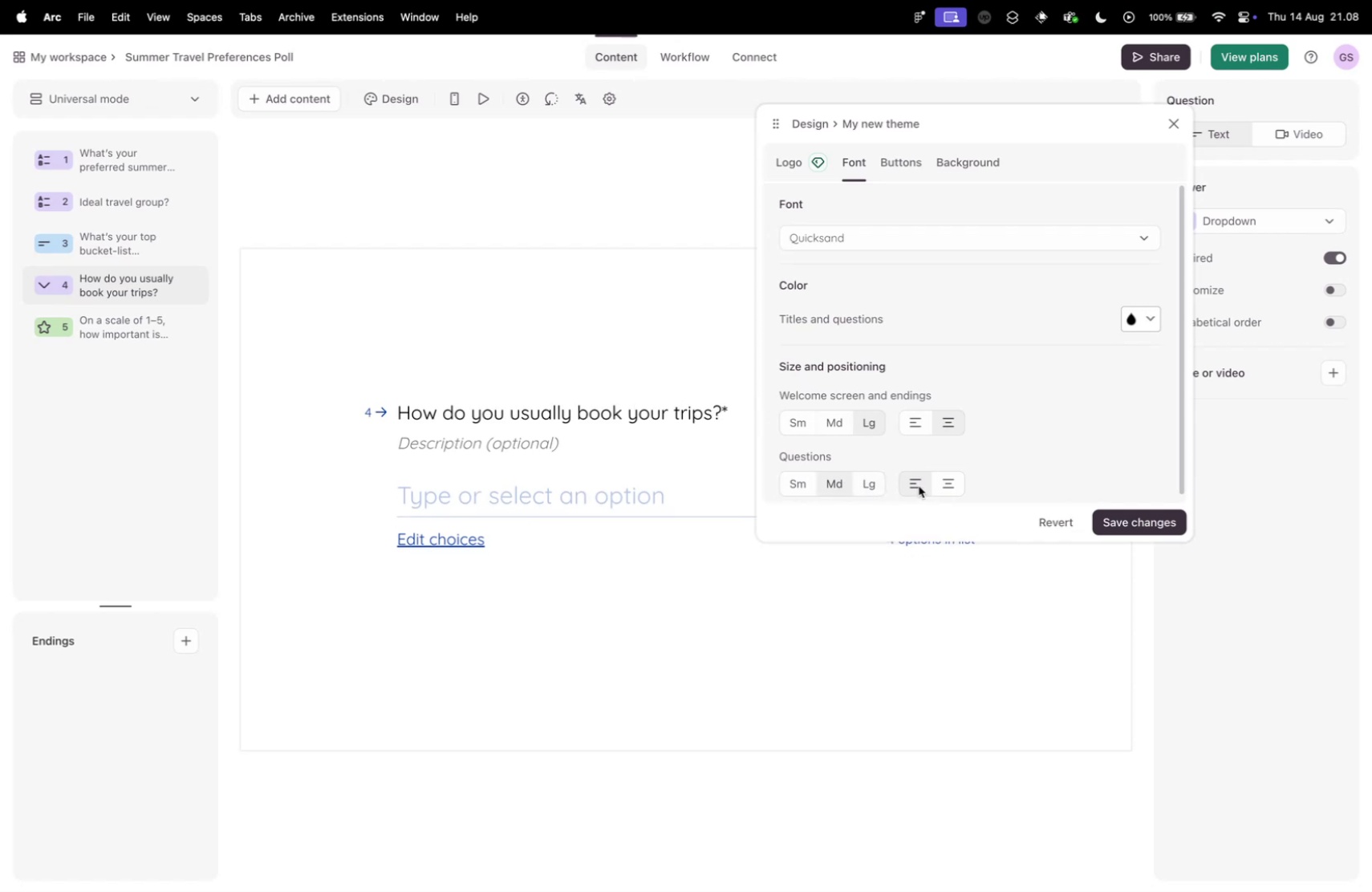 
left_click([944, 485])
 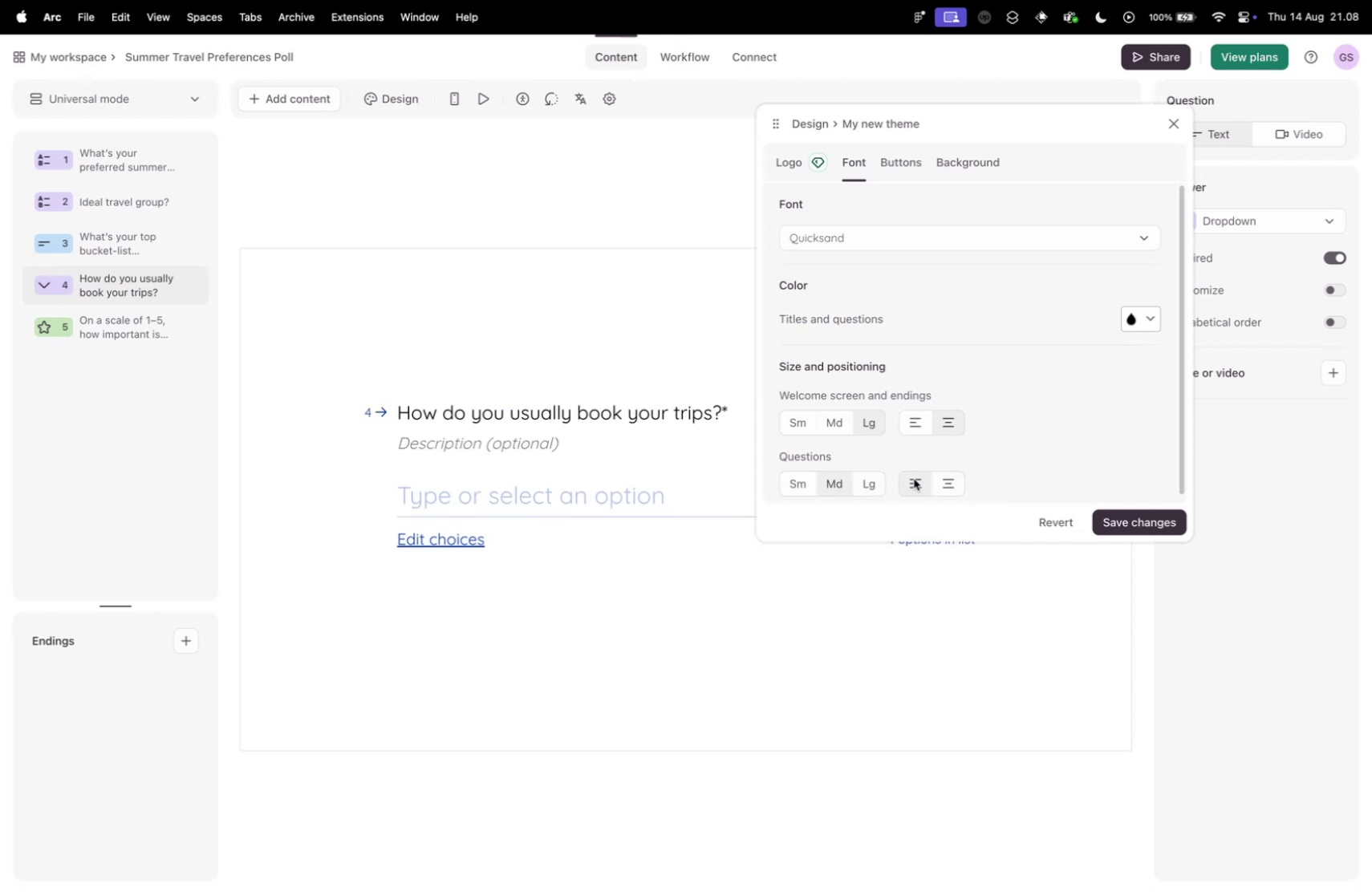 
left_click([913, 414])
 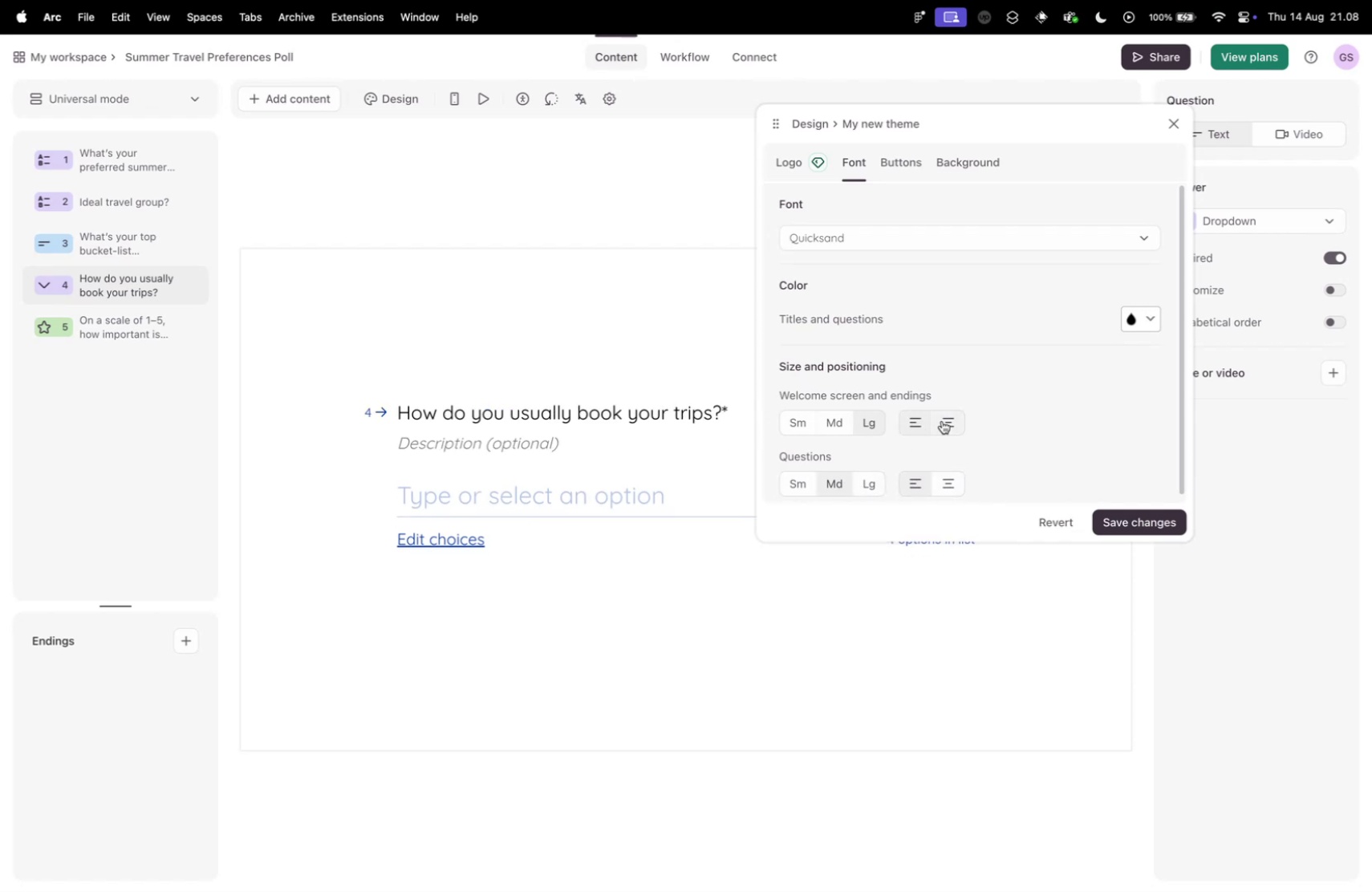 
scroll: coordinate [1023, 462], scroll_direction: down, amount: 25.0
 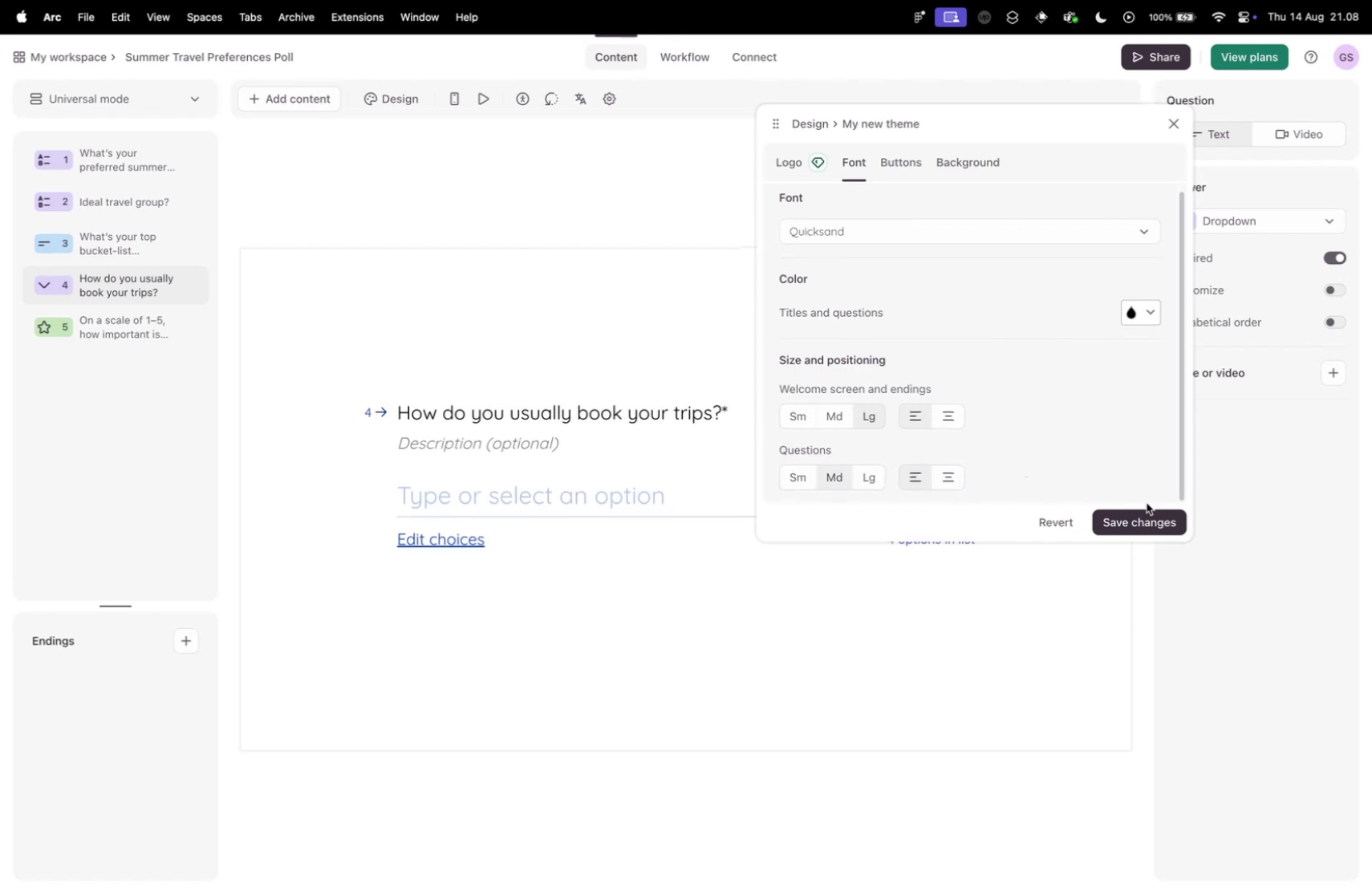 
scroll: coordinate [986, 339], scroll_direction: up, amount: 5.0
 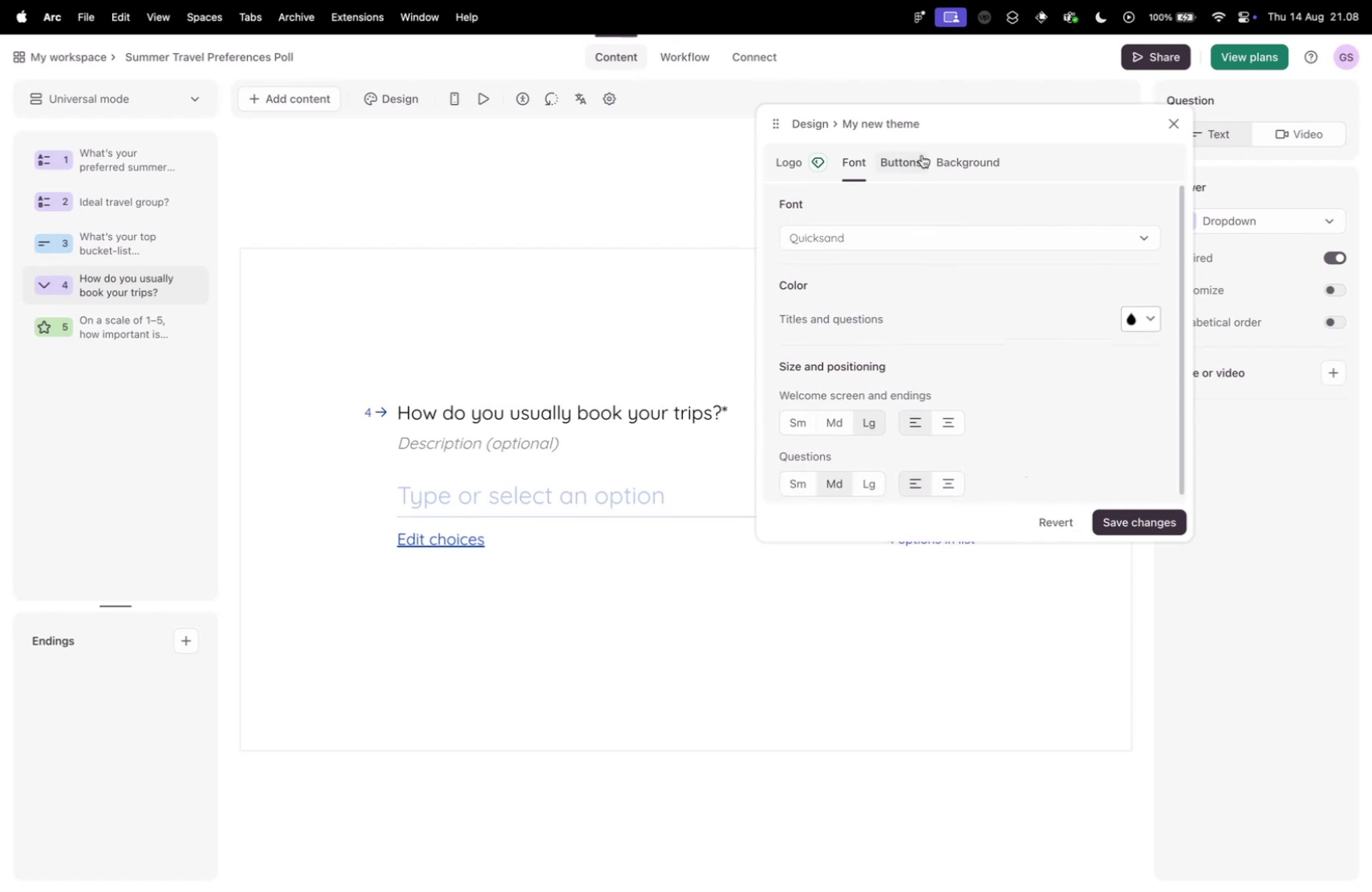 
left_click([956, 167])
 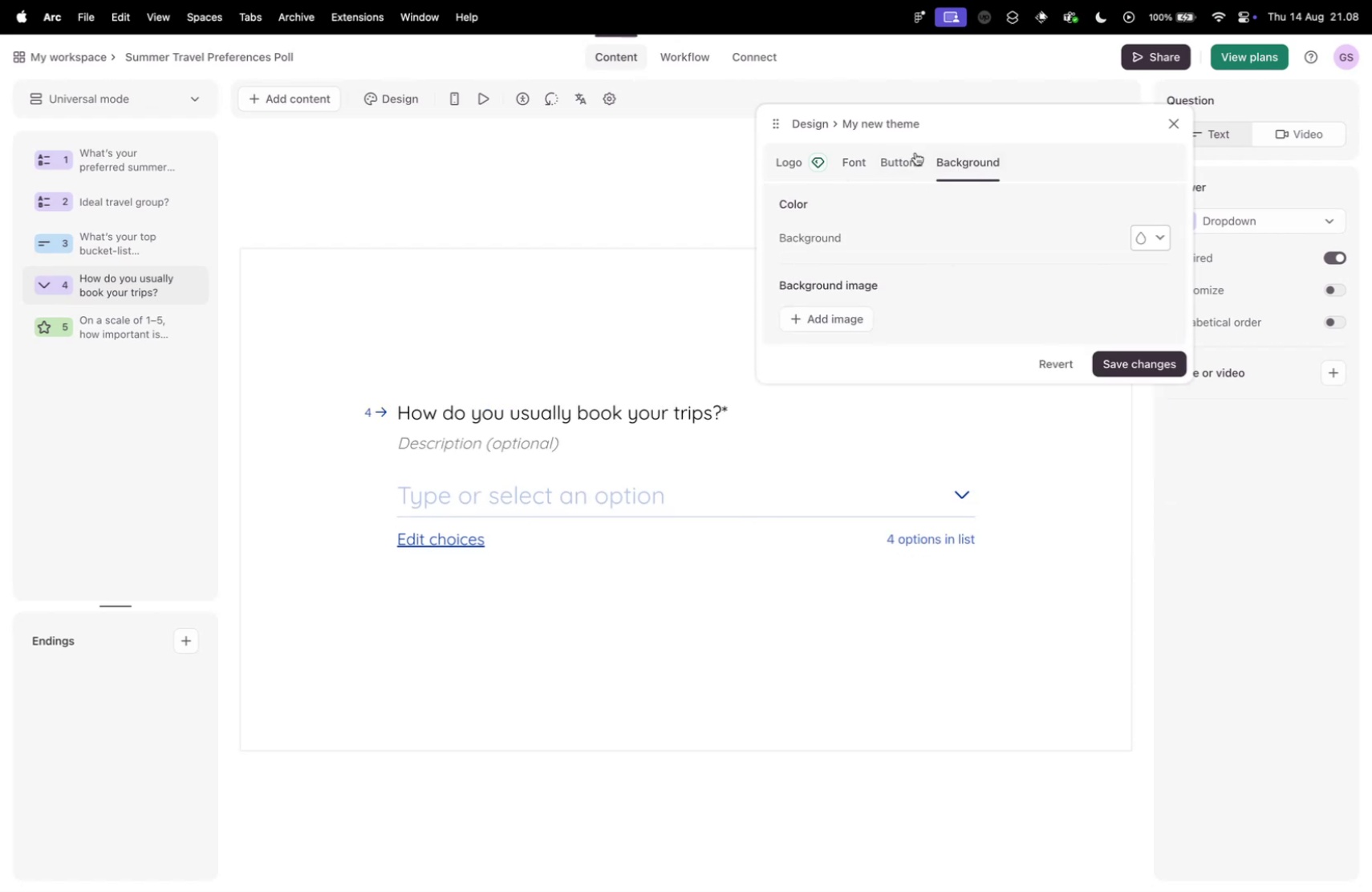 
left_click([904, 167])
 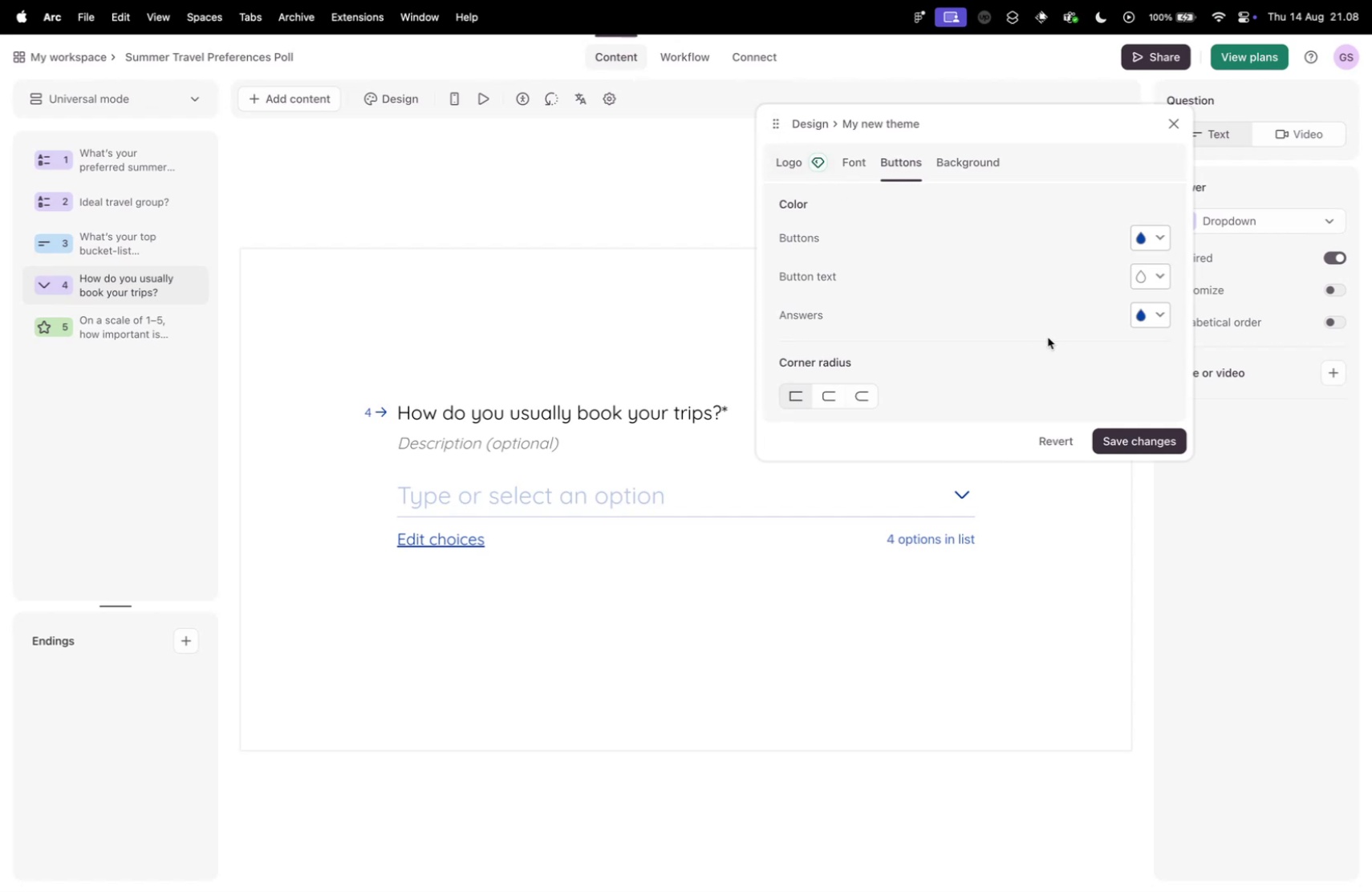 
left_click([1057, 442])
 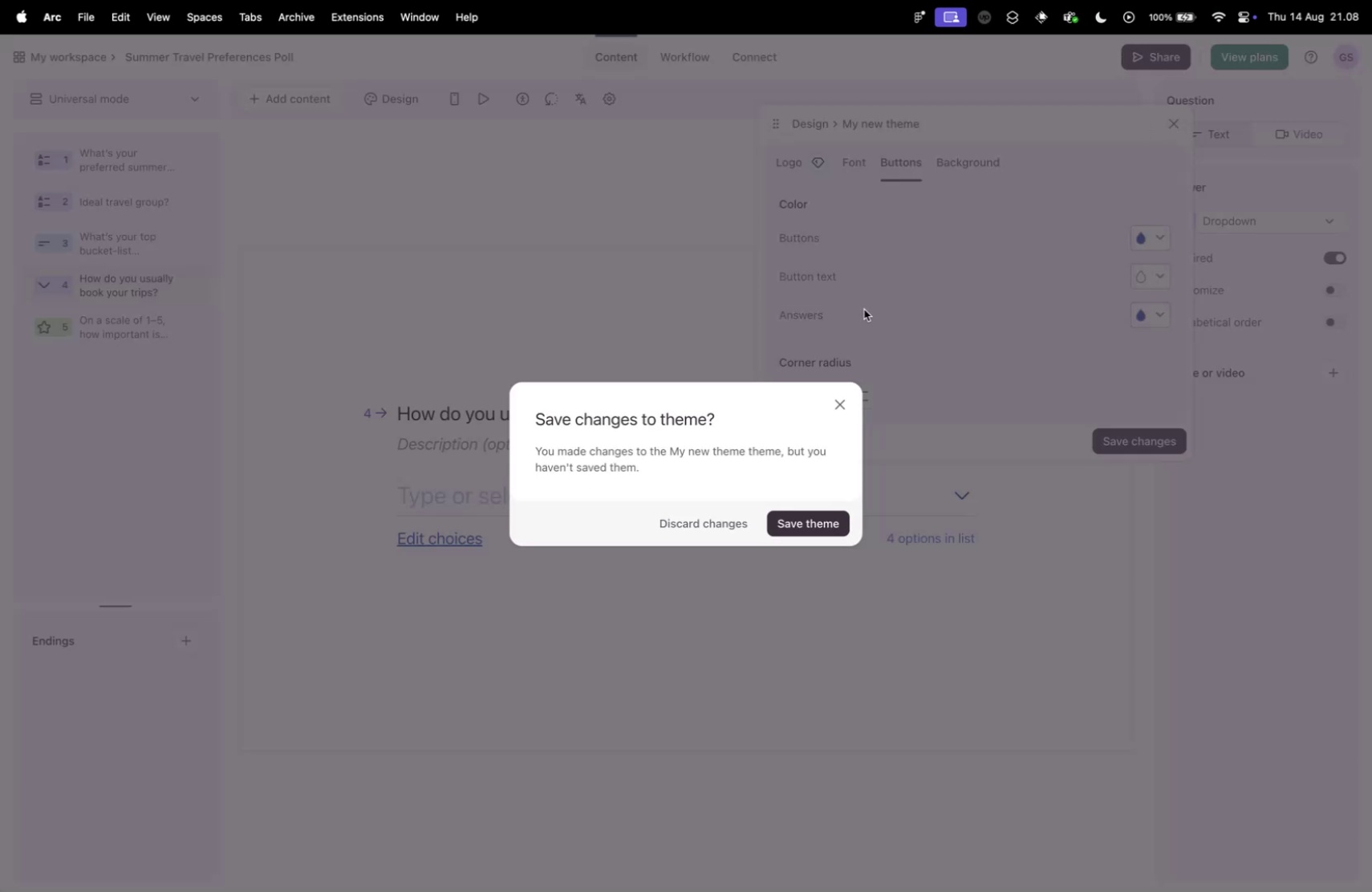 
left_click([717, 514])
 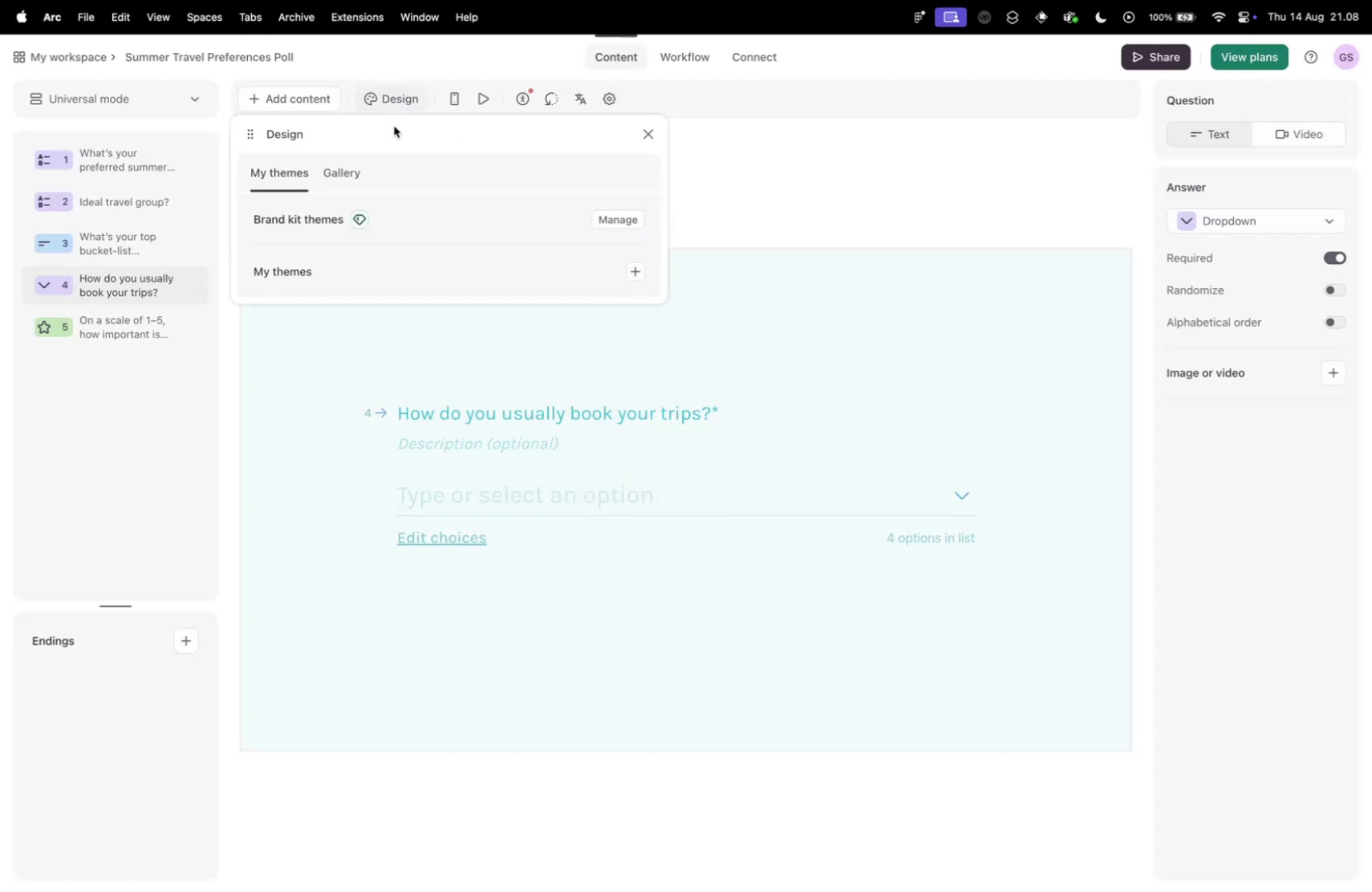 
left_click([292, 267])
 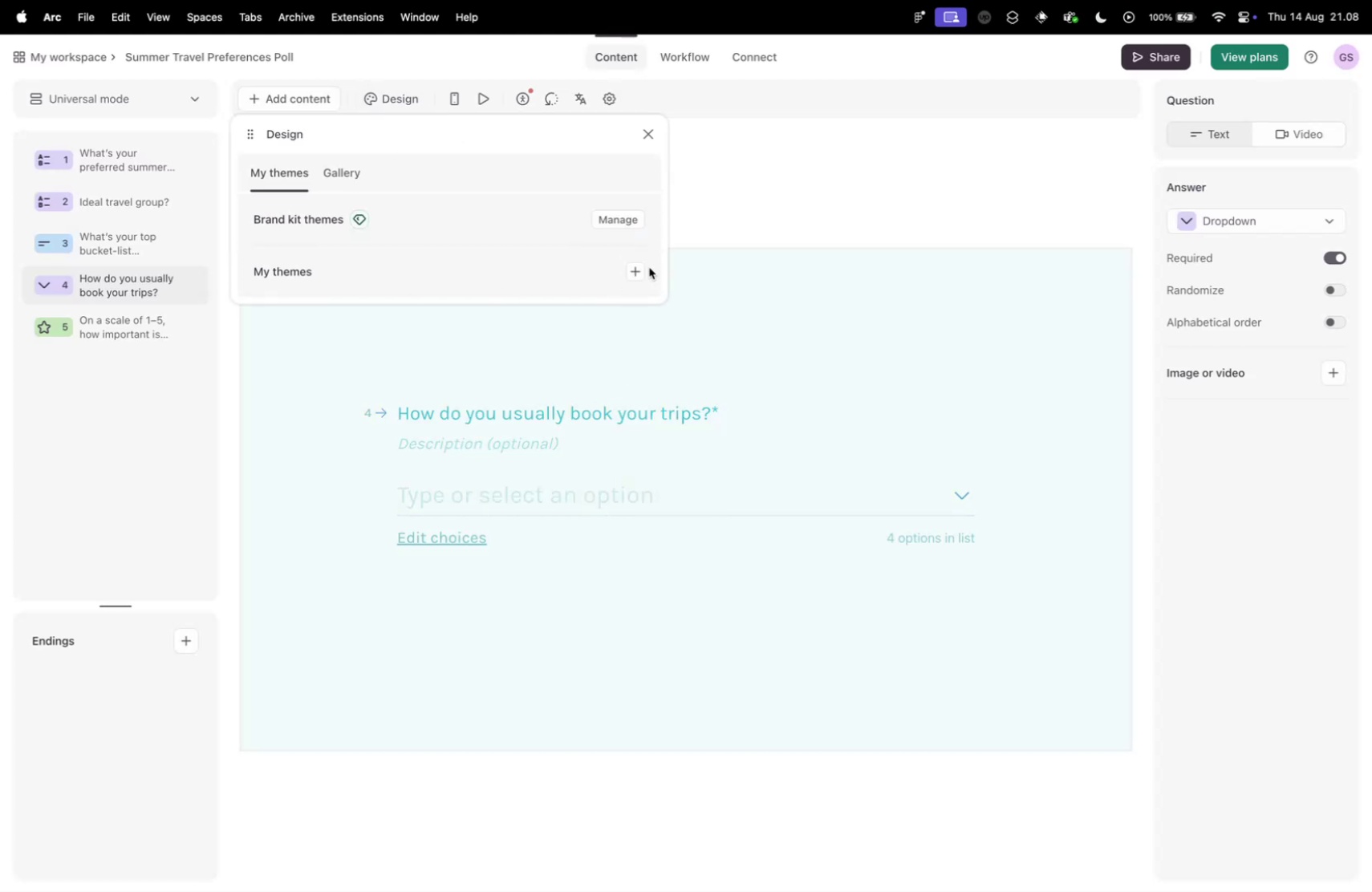 
left_click([638, 270])
 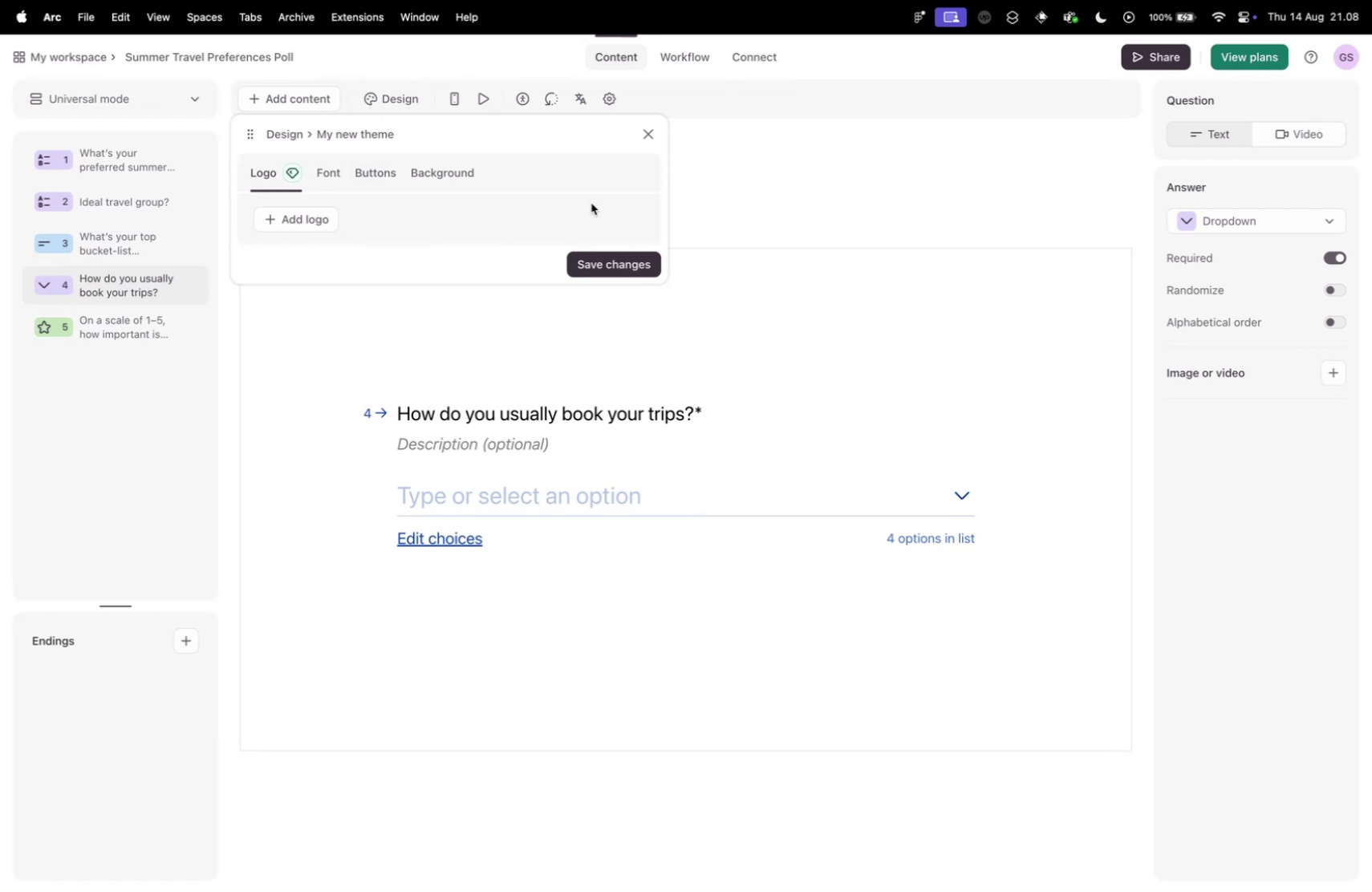 
left_click([647, 139])
 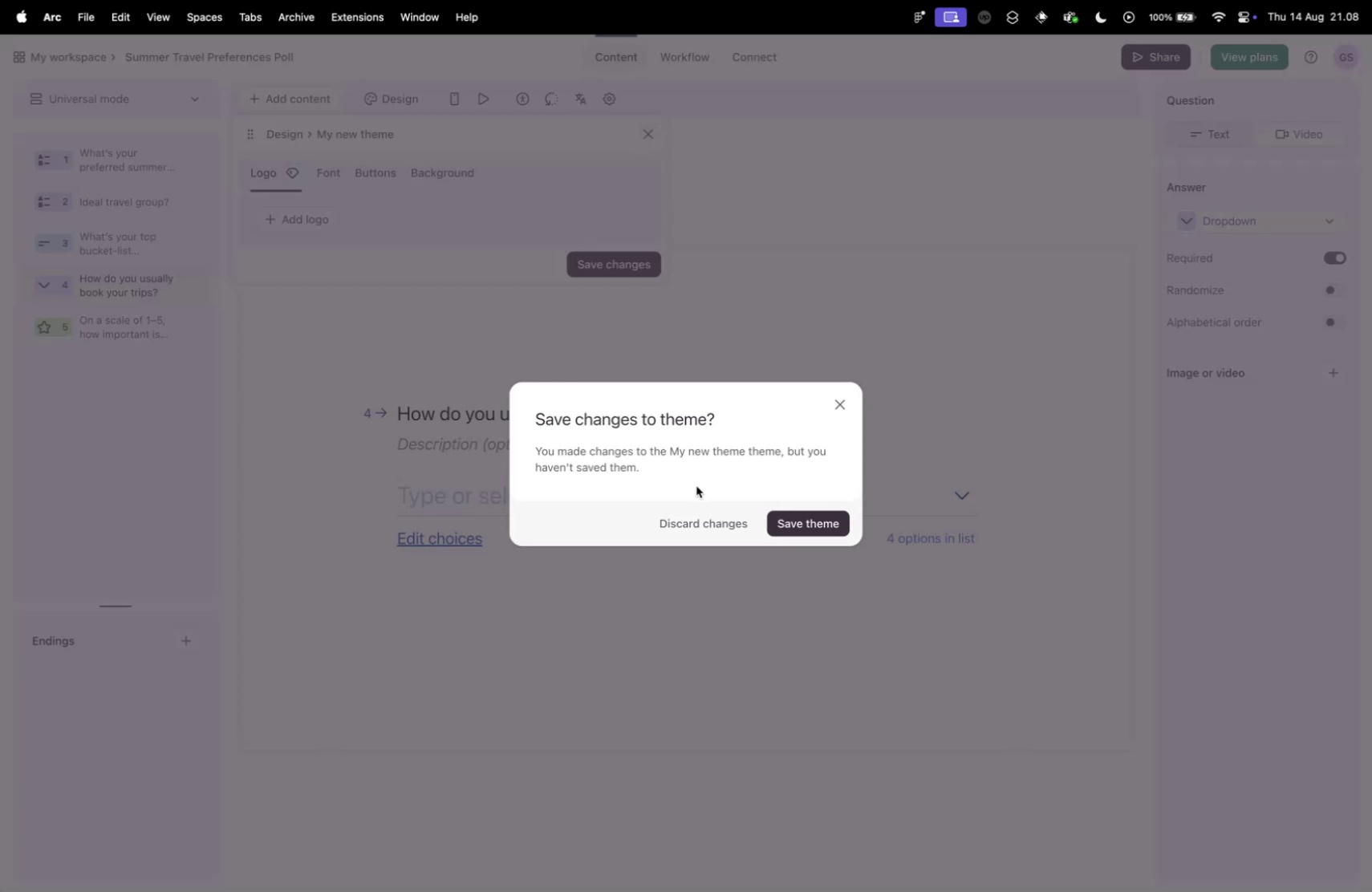 
left_click([698, 523])
 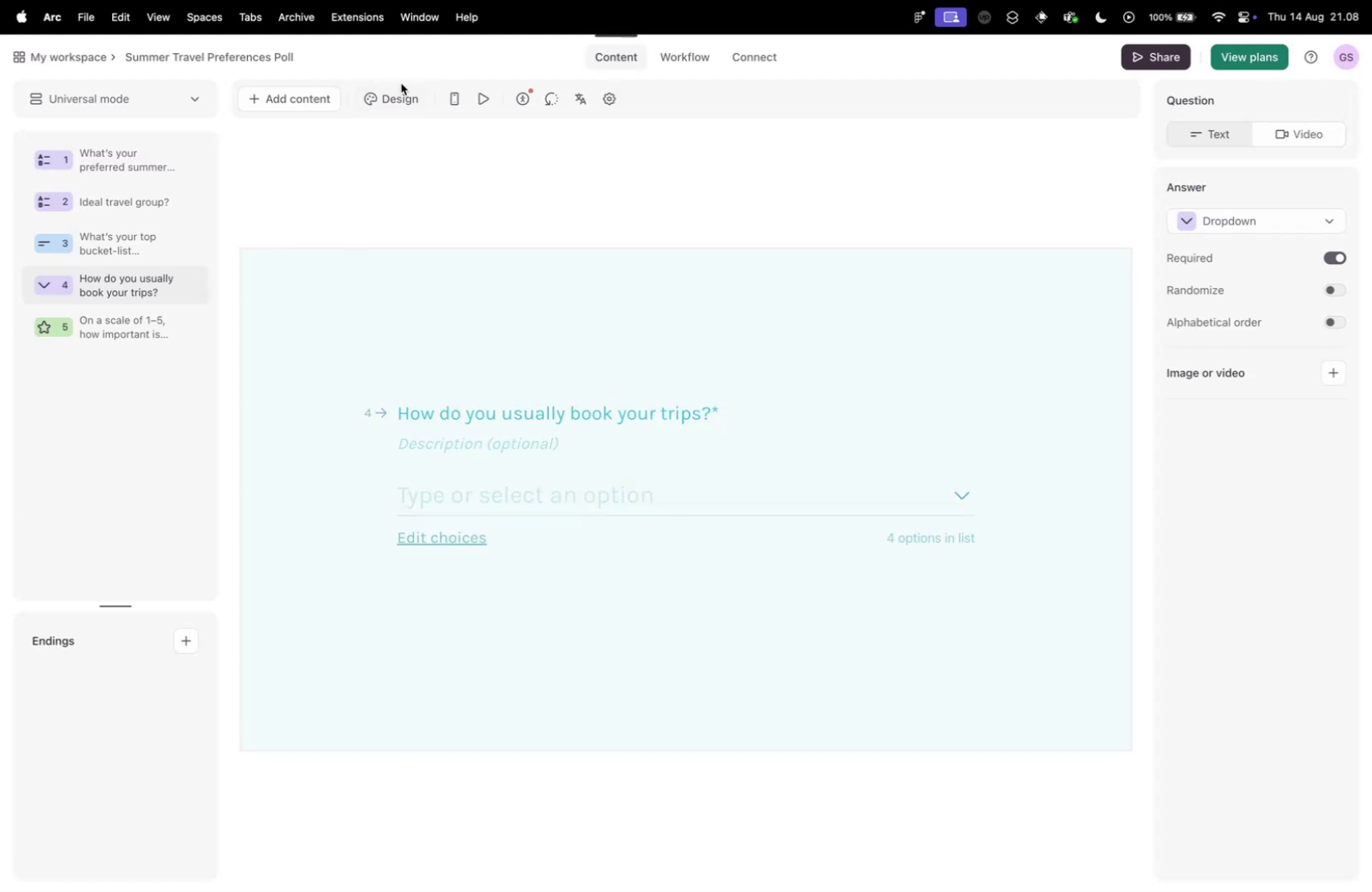 
double_click([400, 91])
 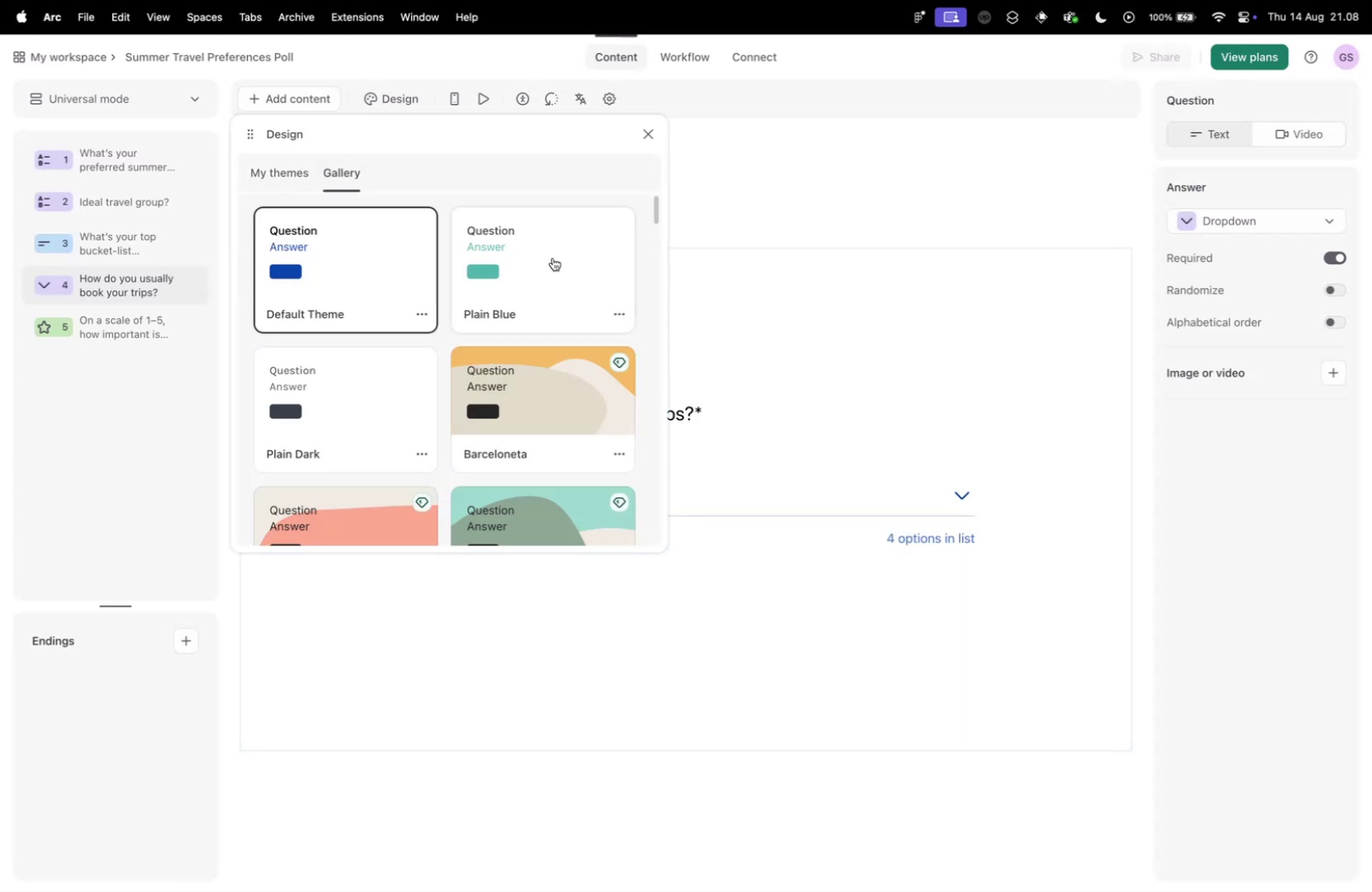 
scroll: coordinate [445, 328], scroll_direction: down, amount: 6.0
 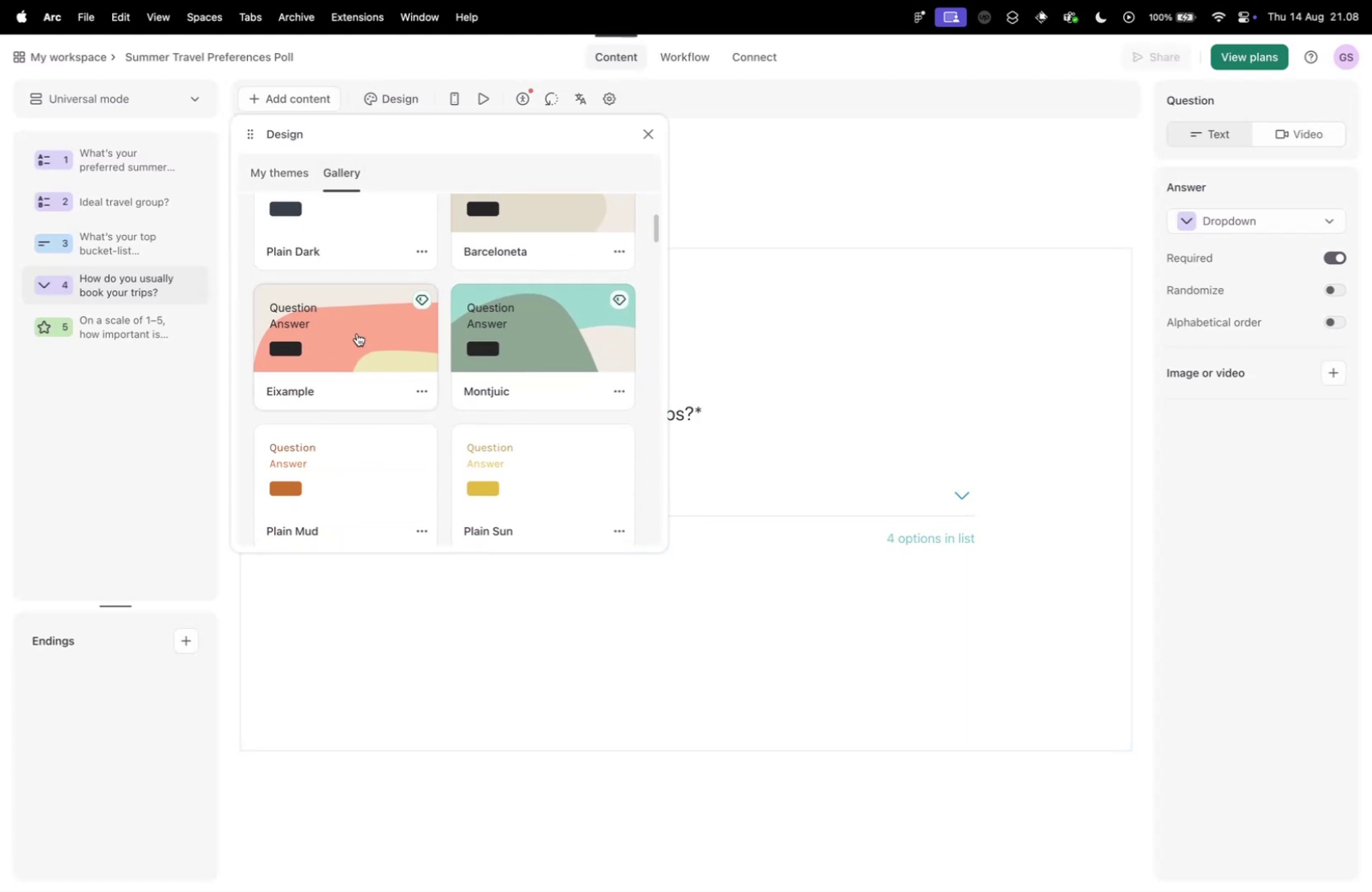 
scroll: coordinate [453, 344], scroll_direction: up, amount: 4.0
 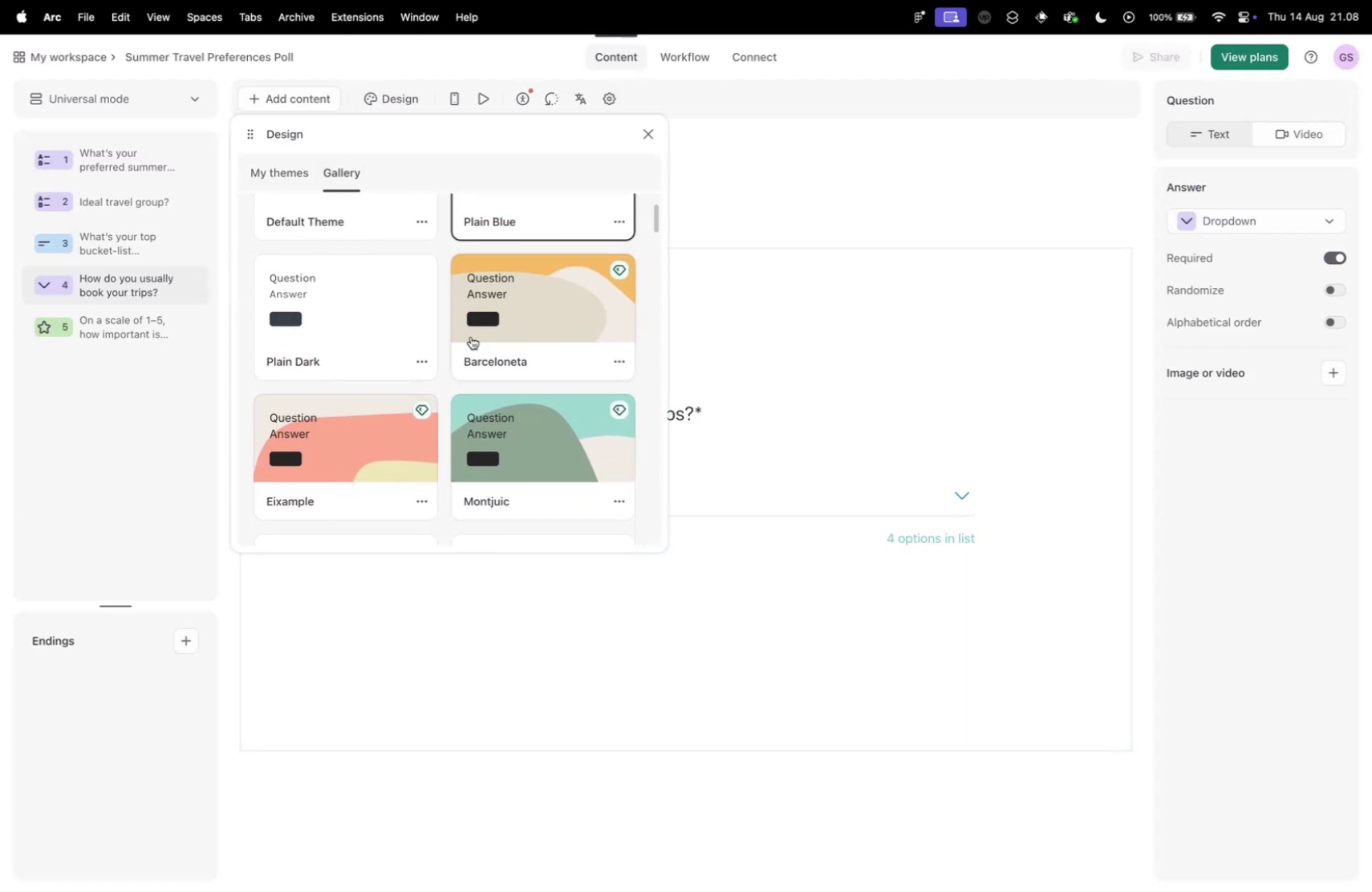 
scroll: coordinate [530, 326], scroll_direction: down, amount: 22.0
 